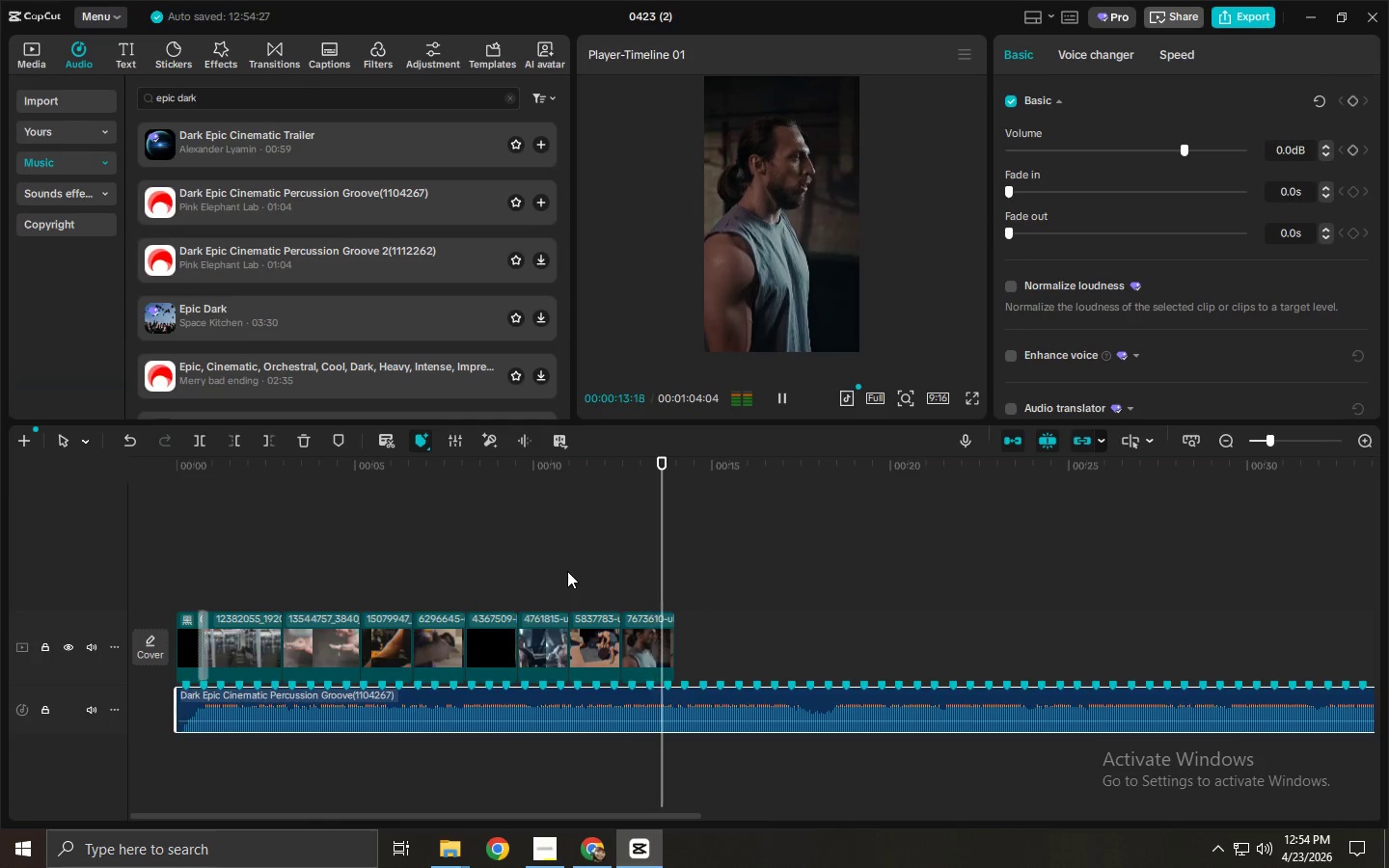 
key(Space)
 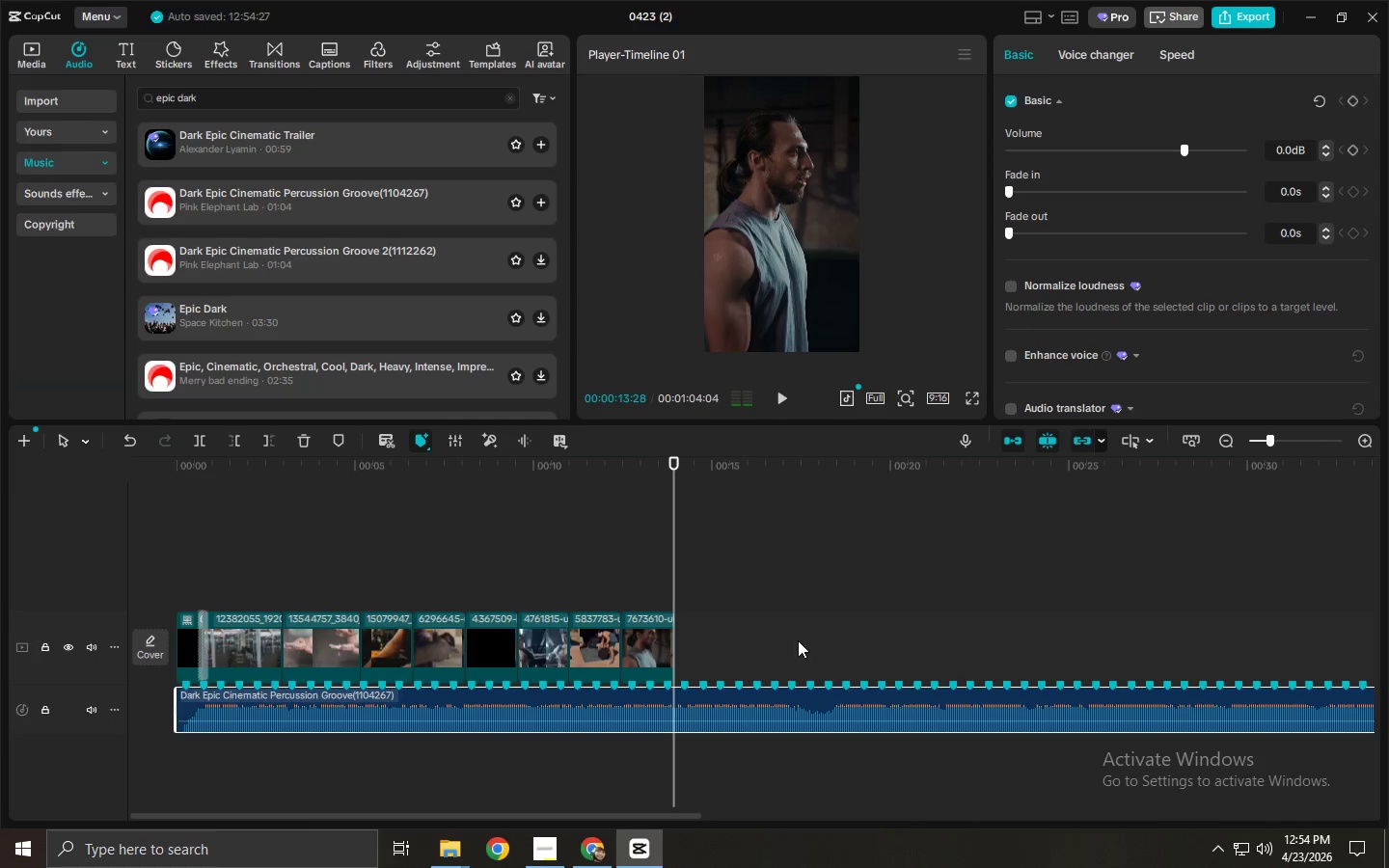 
key(Space)
 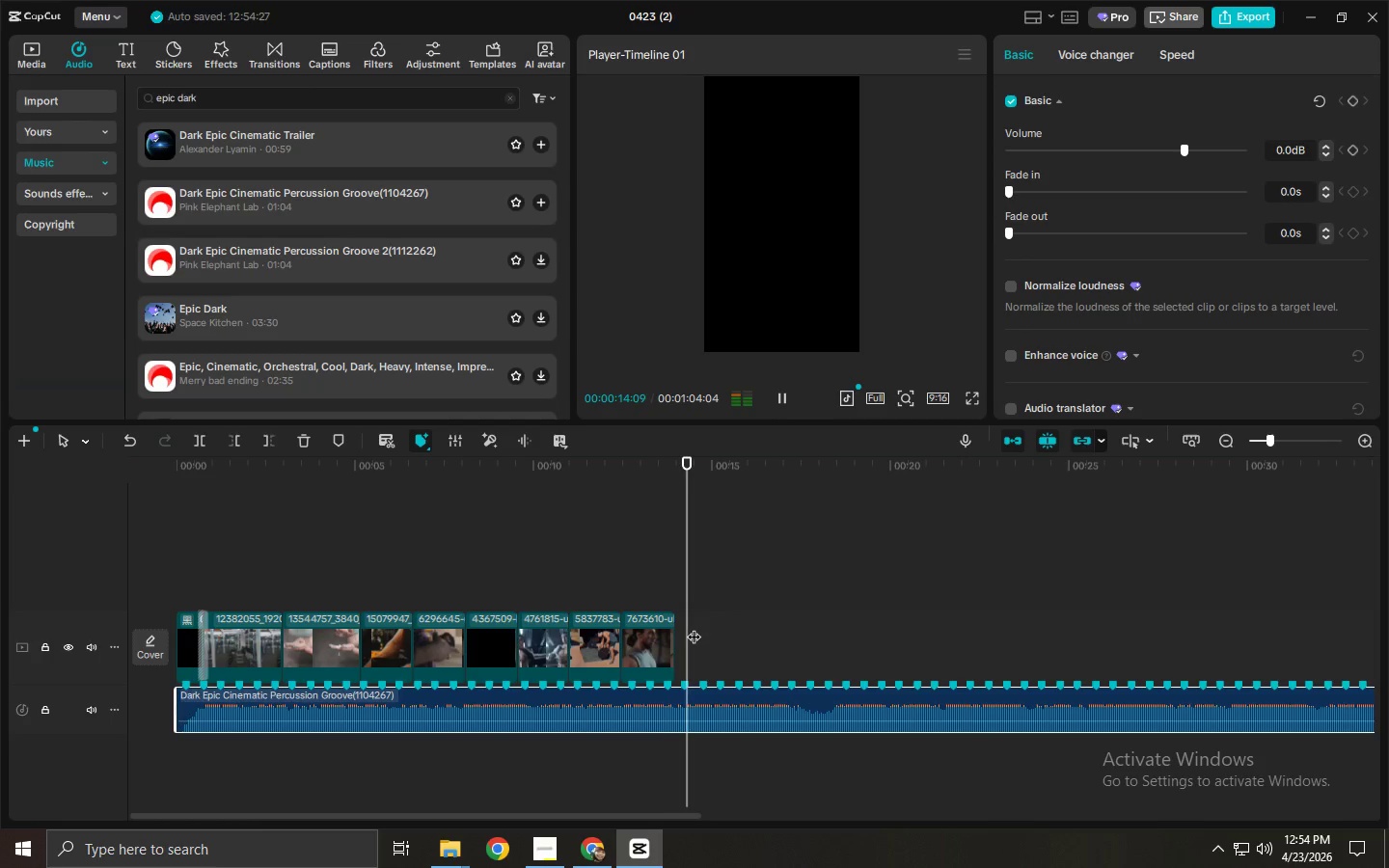 
key(Space)
 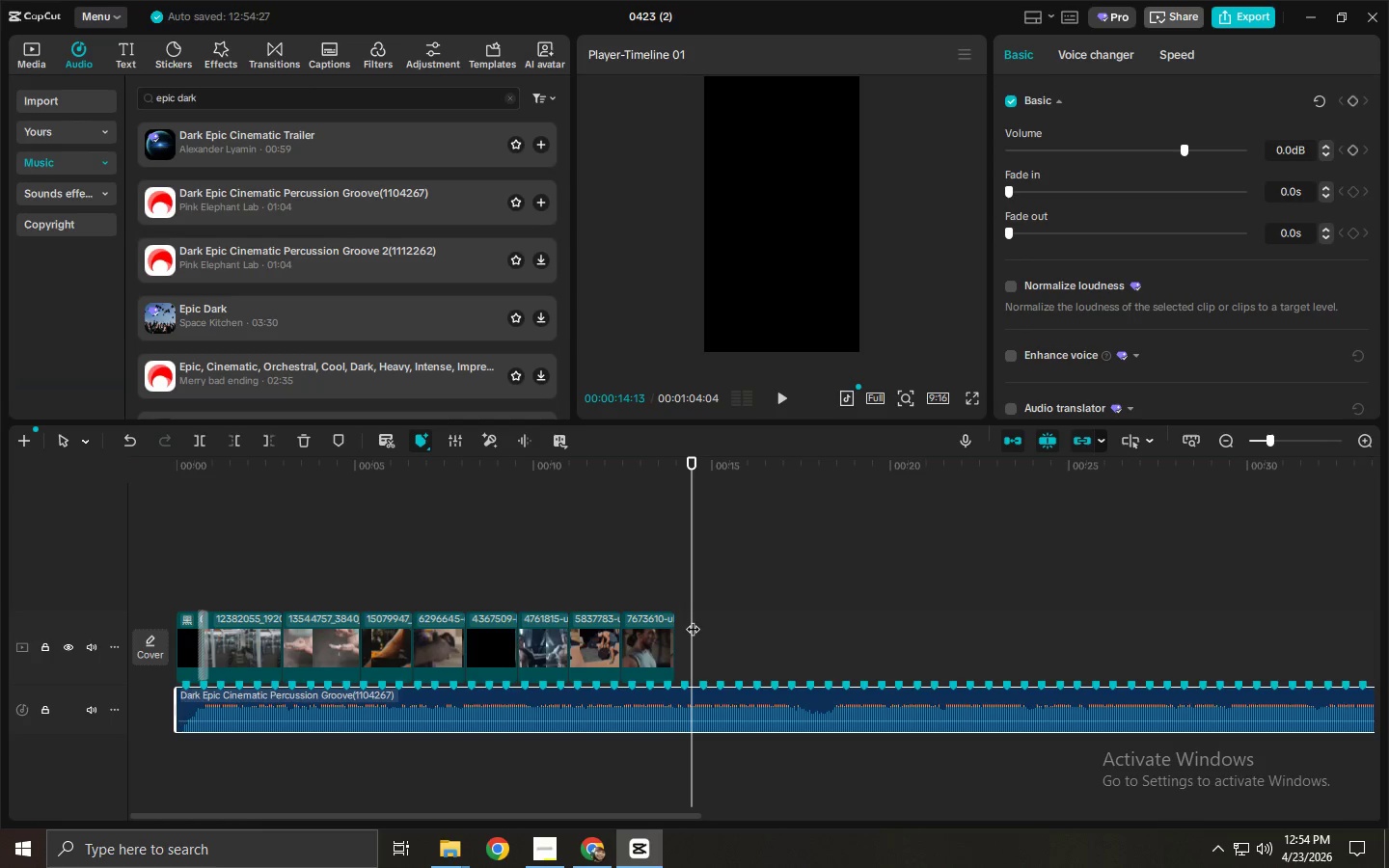 
key(Space)
 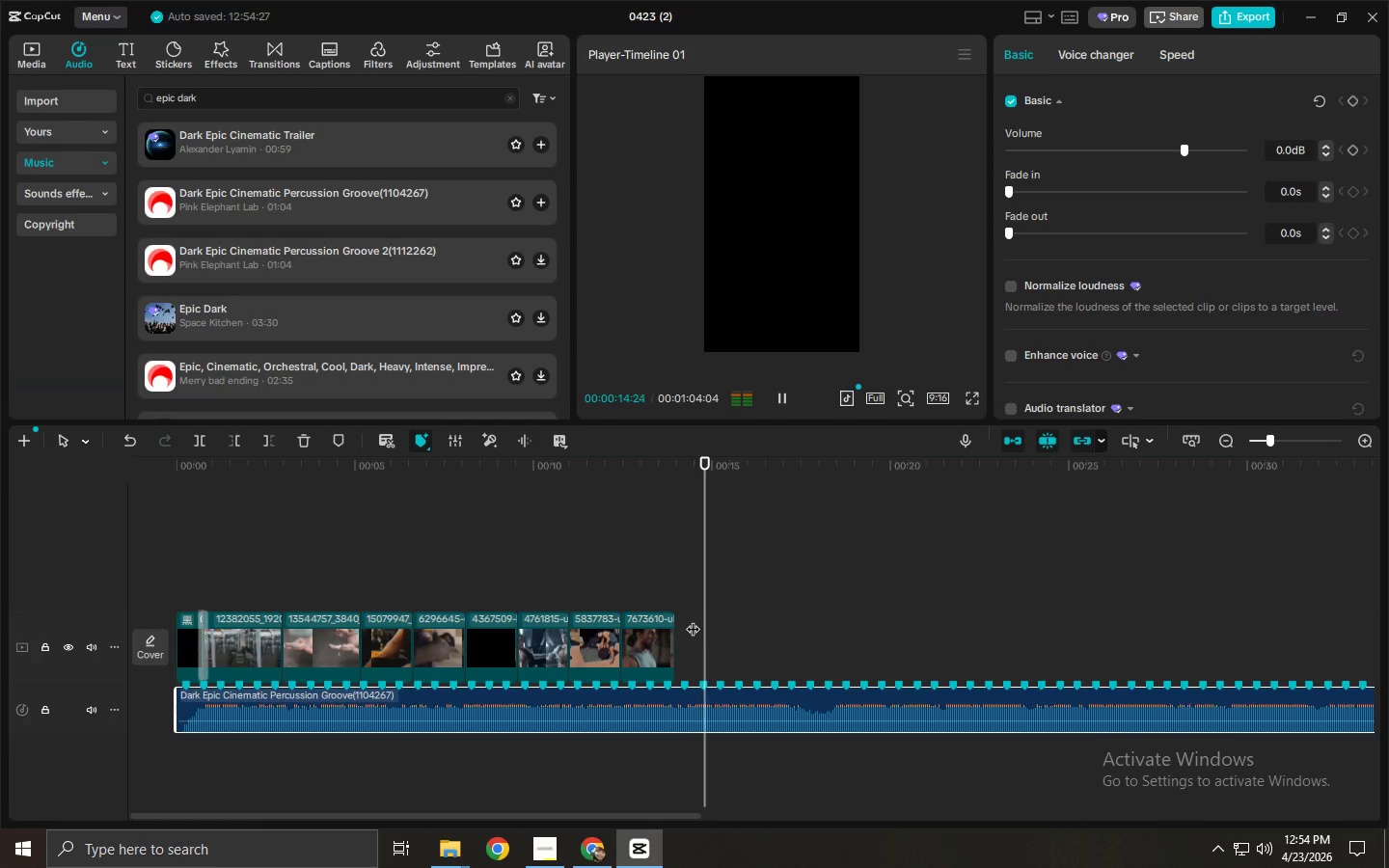 
key(Space)
 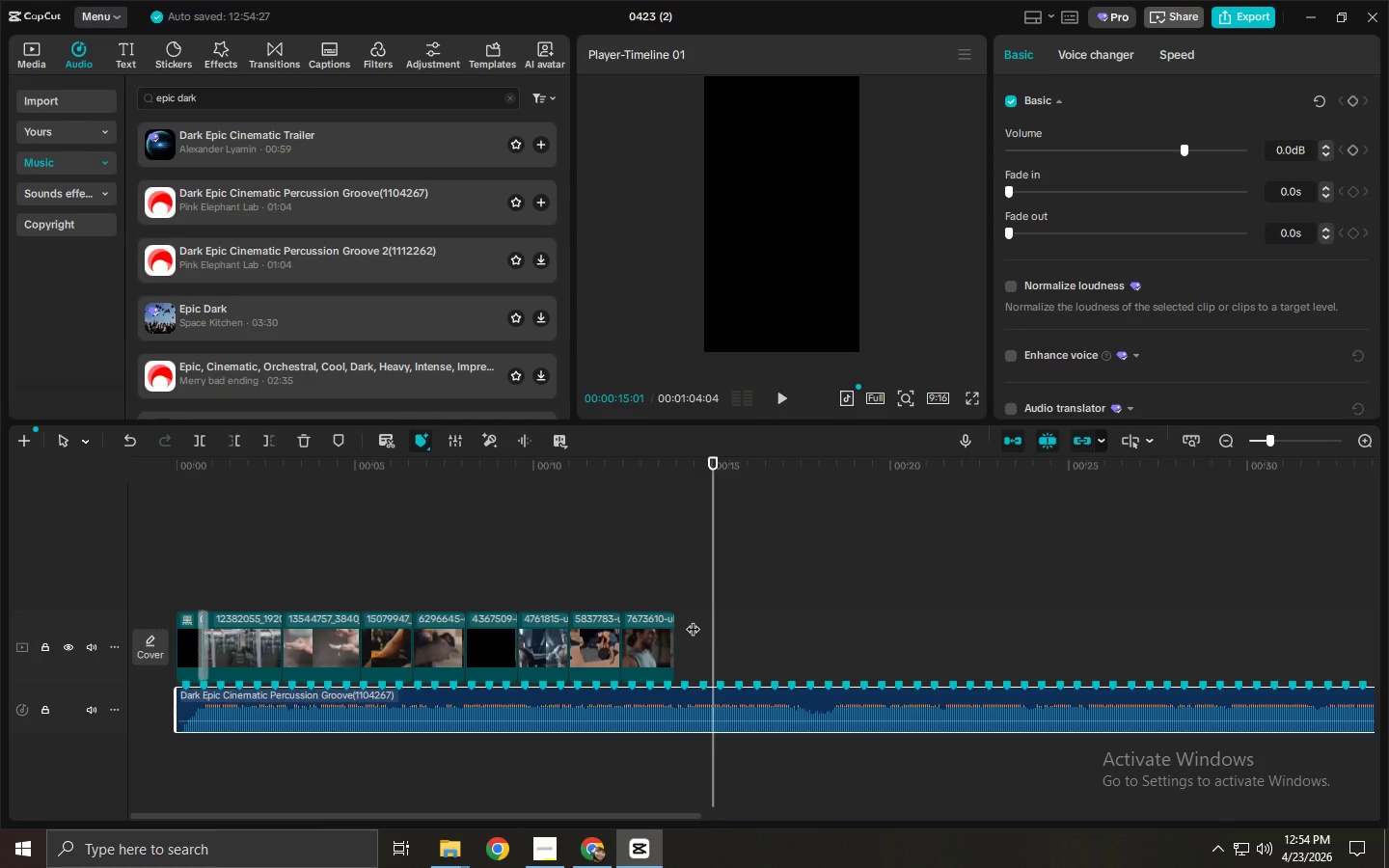 
wait(8.03)
 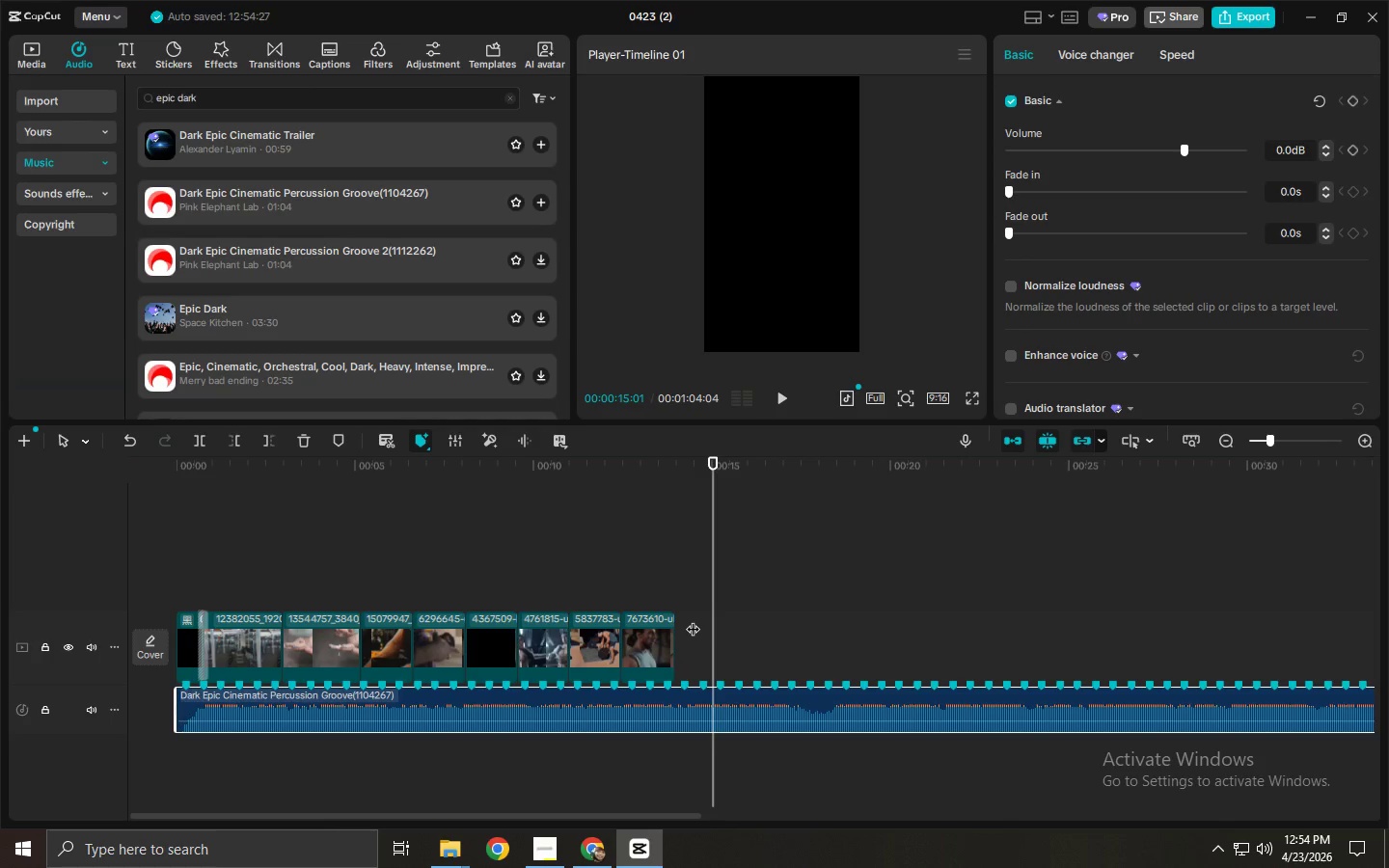 
left_click_drag(start_coordinate=[452, 464], to_coordinate=[41, 471])
 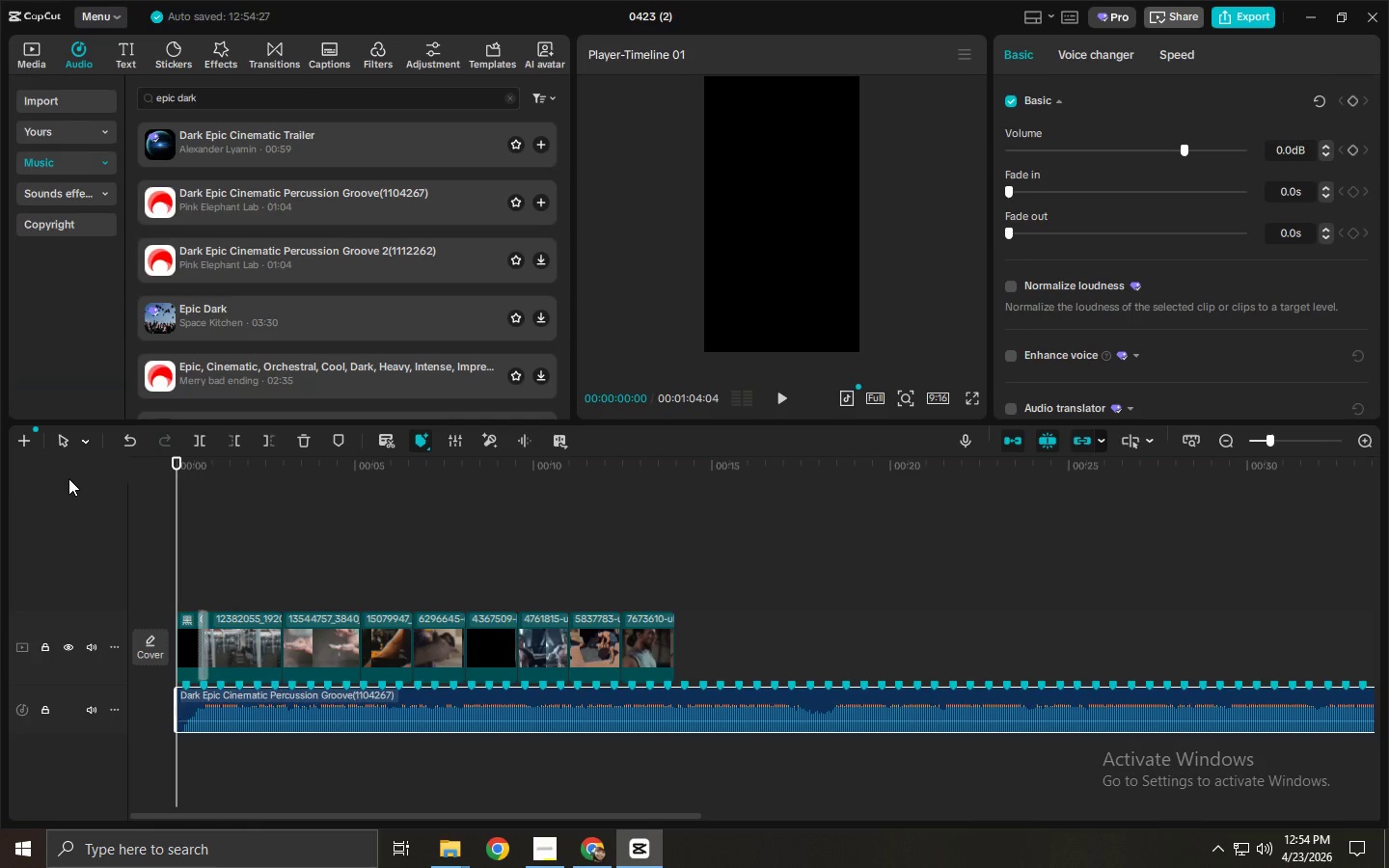 
key(Space)
 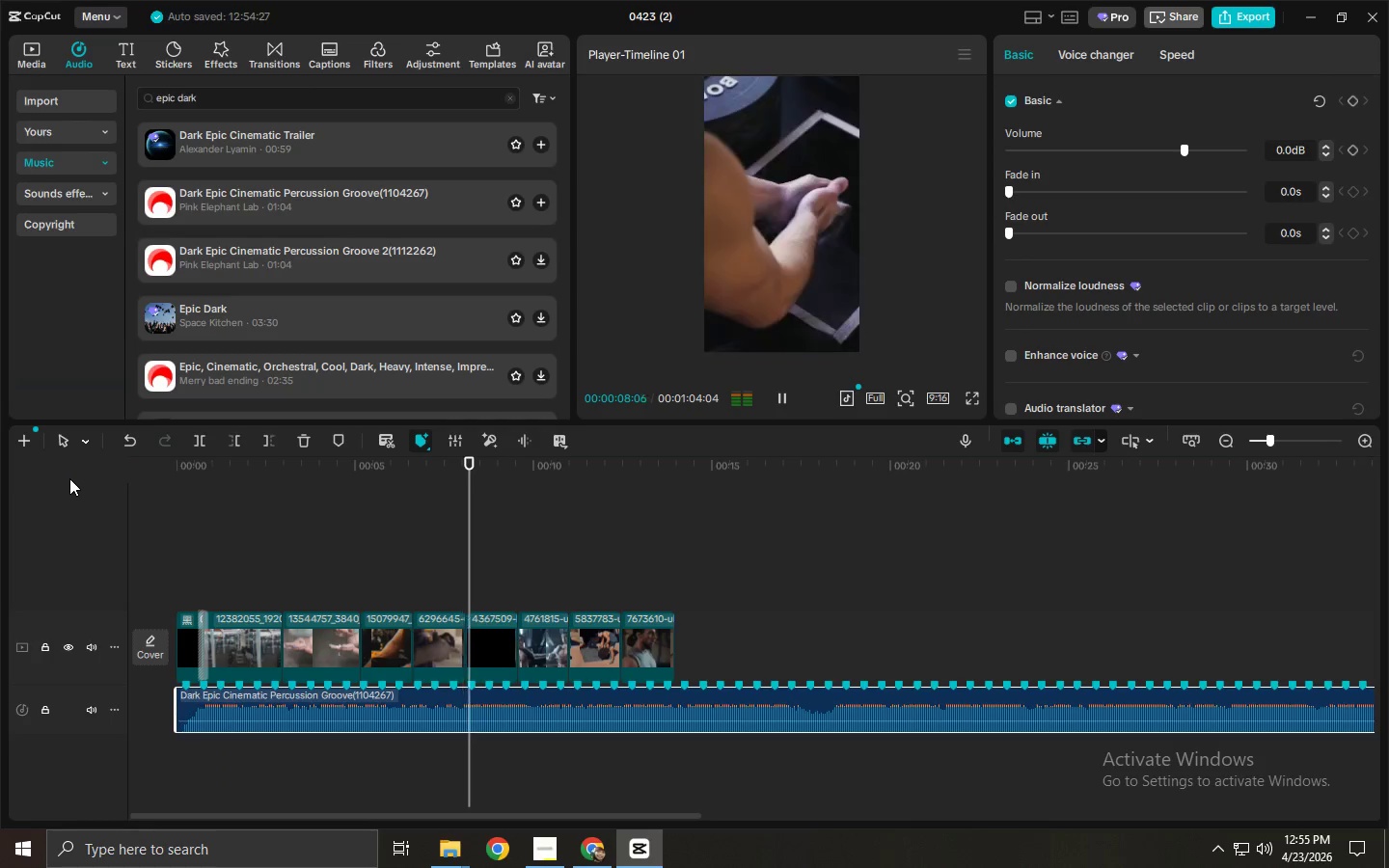 
wait(13.2)
 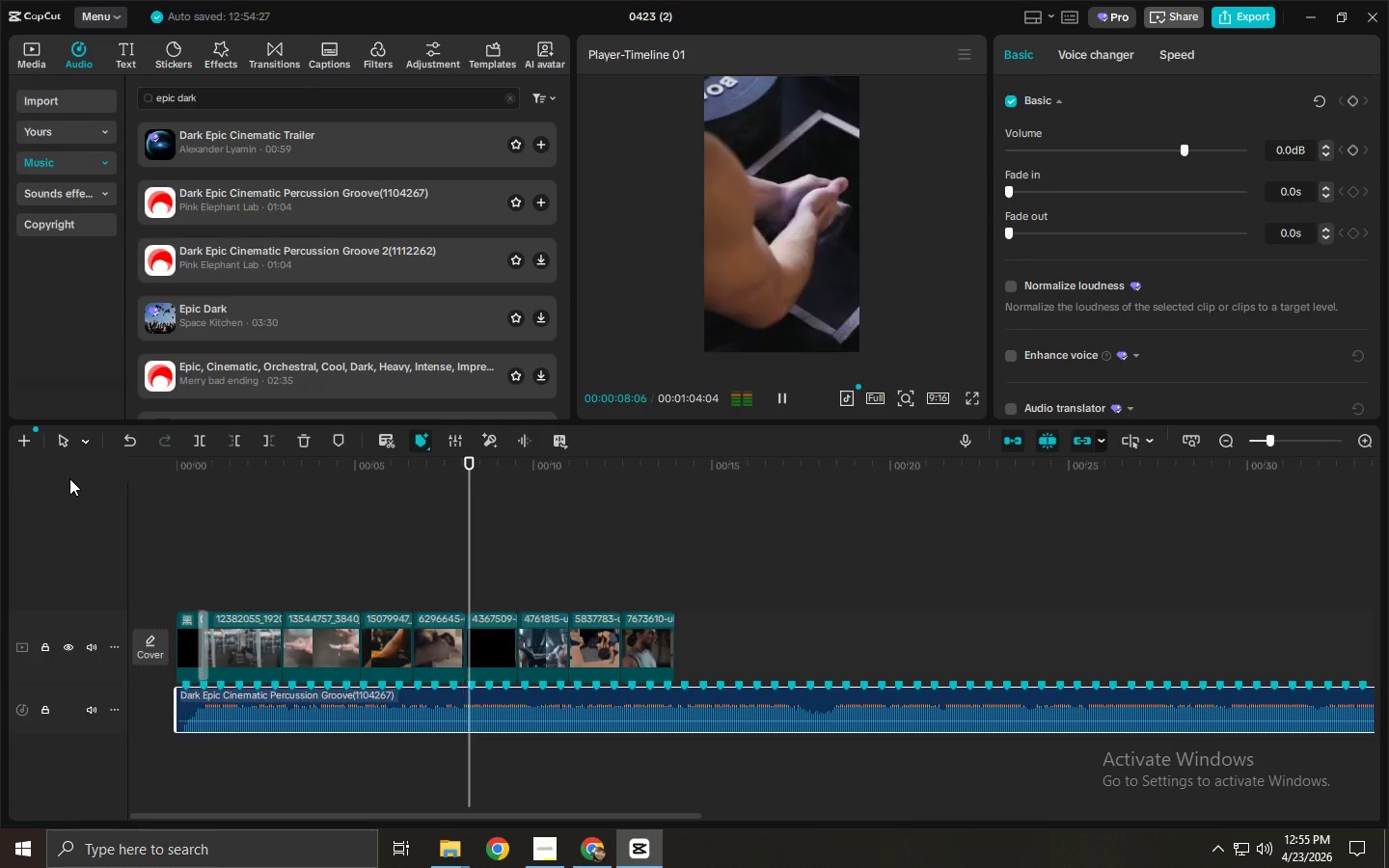 
key(Space)
 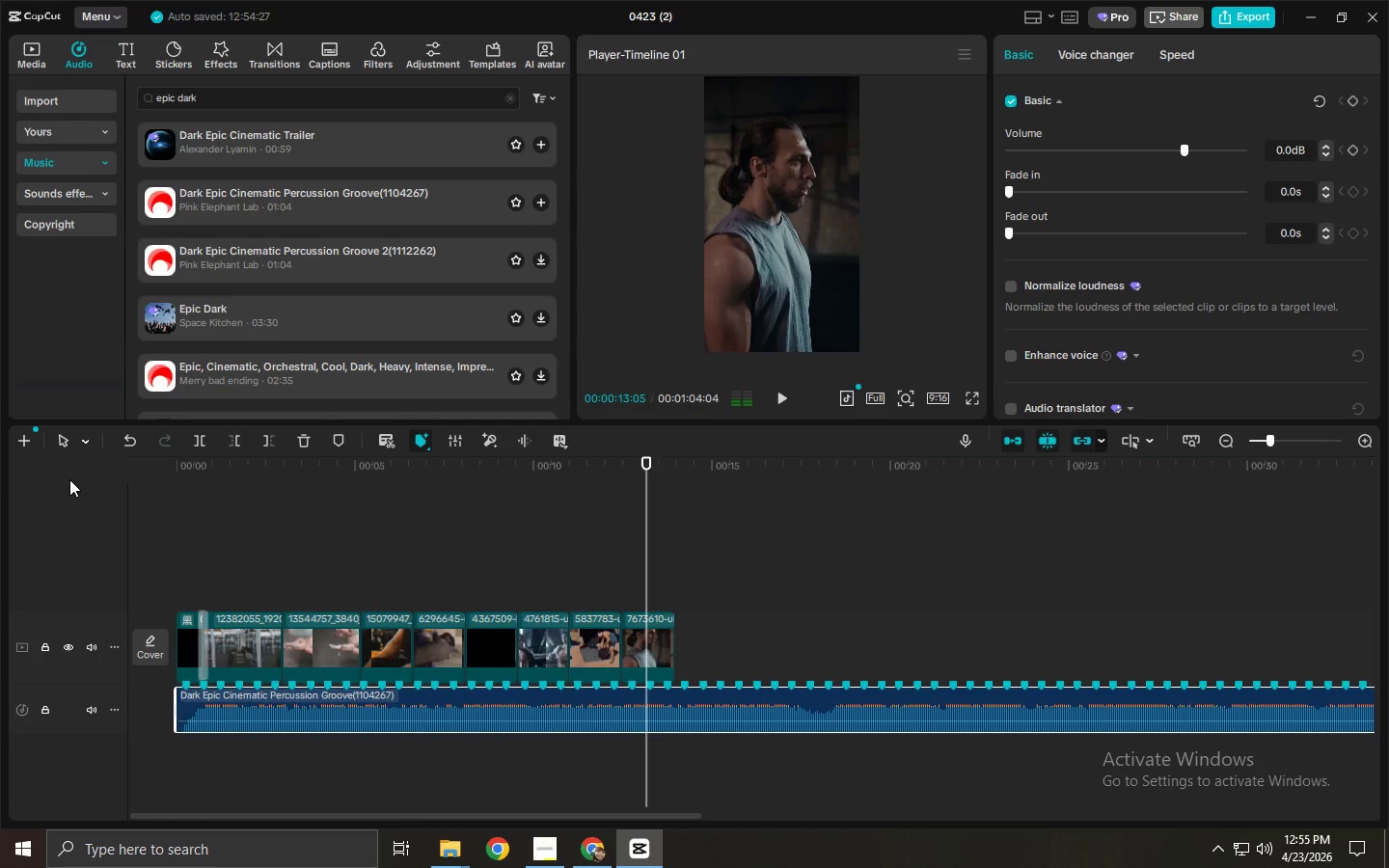 
key(Space)
 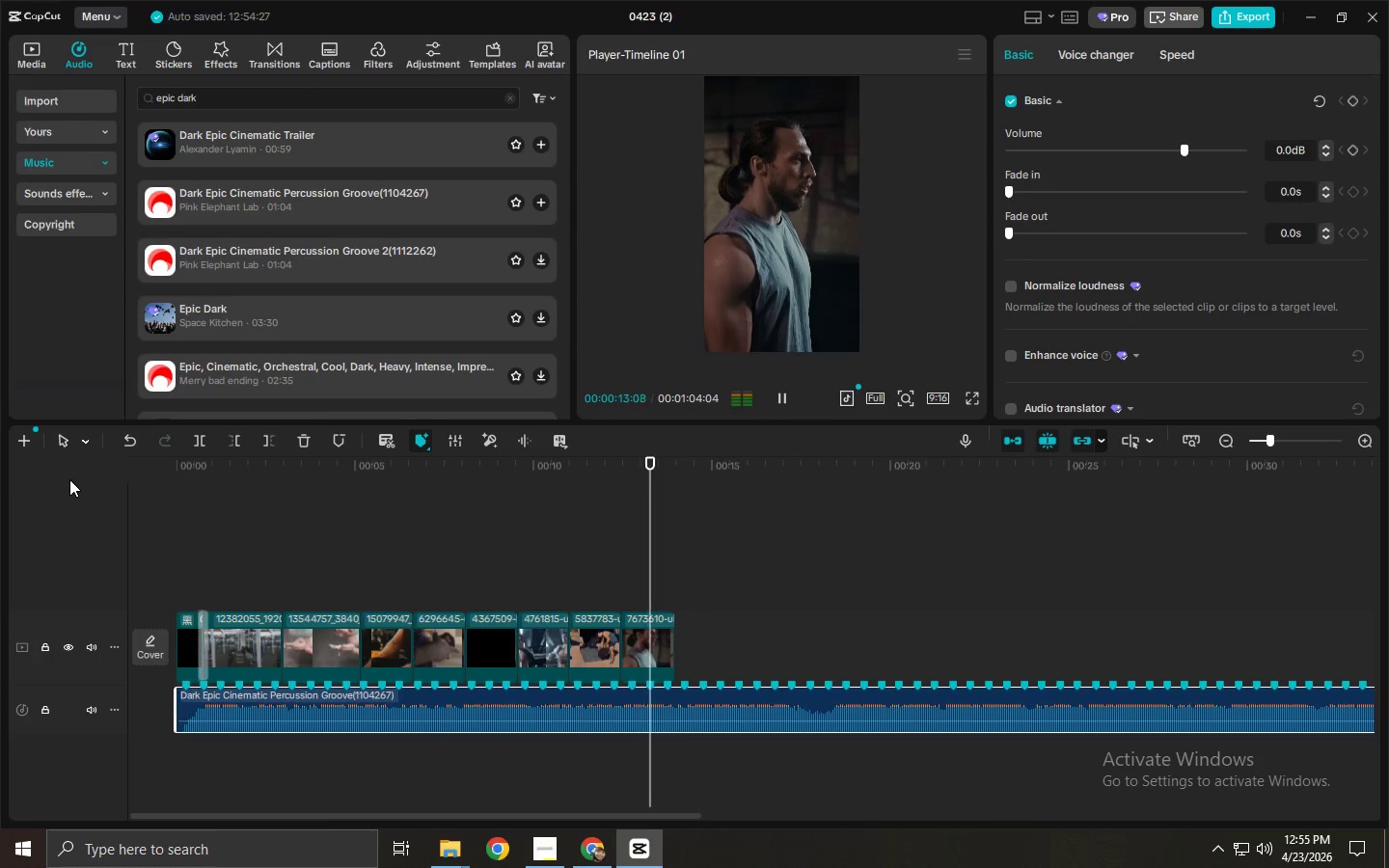 
key(Space)
 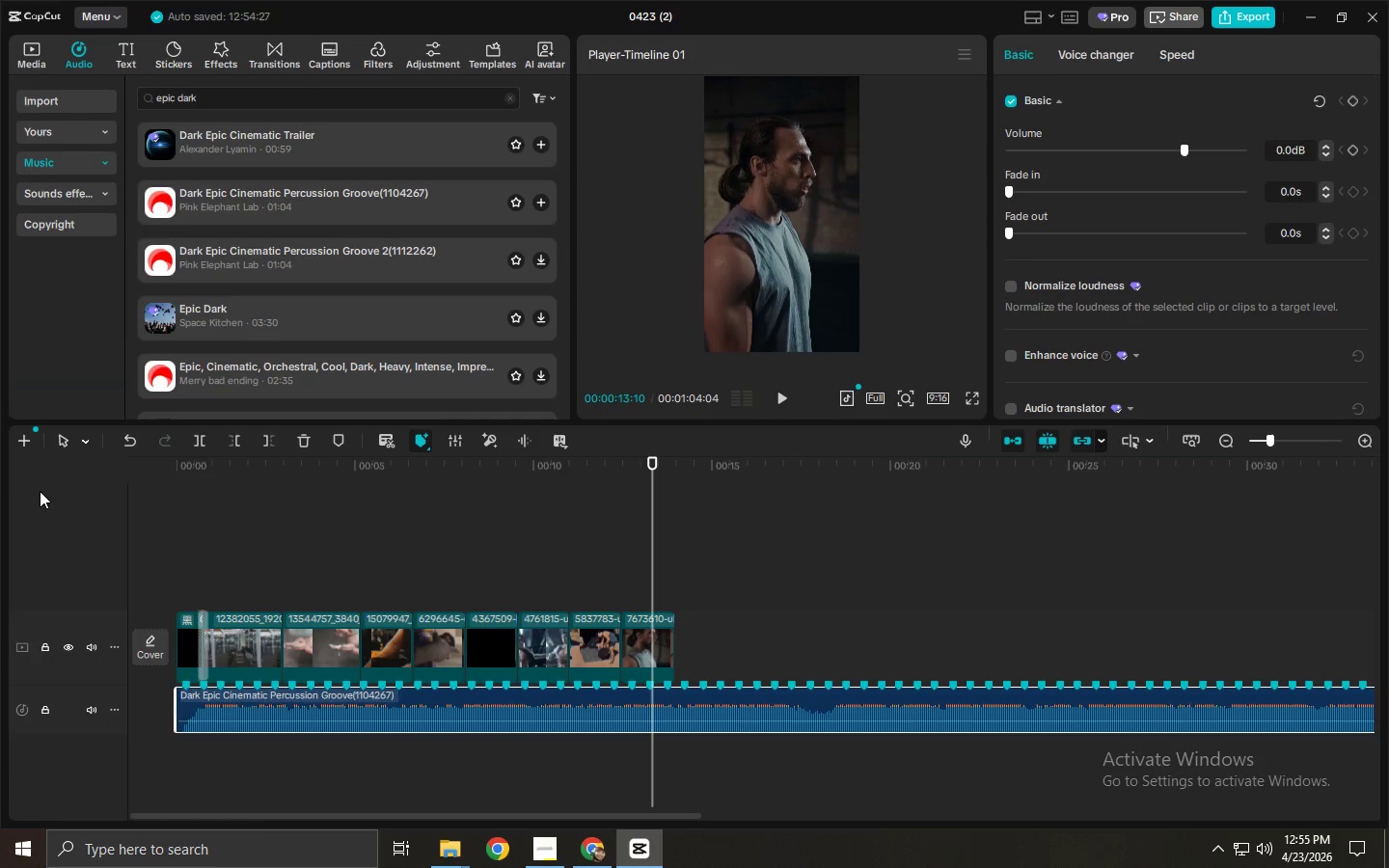 
left_click([20, 59])
 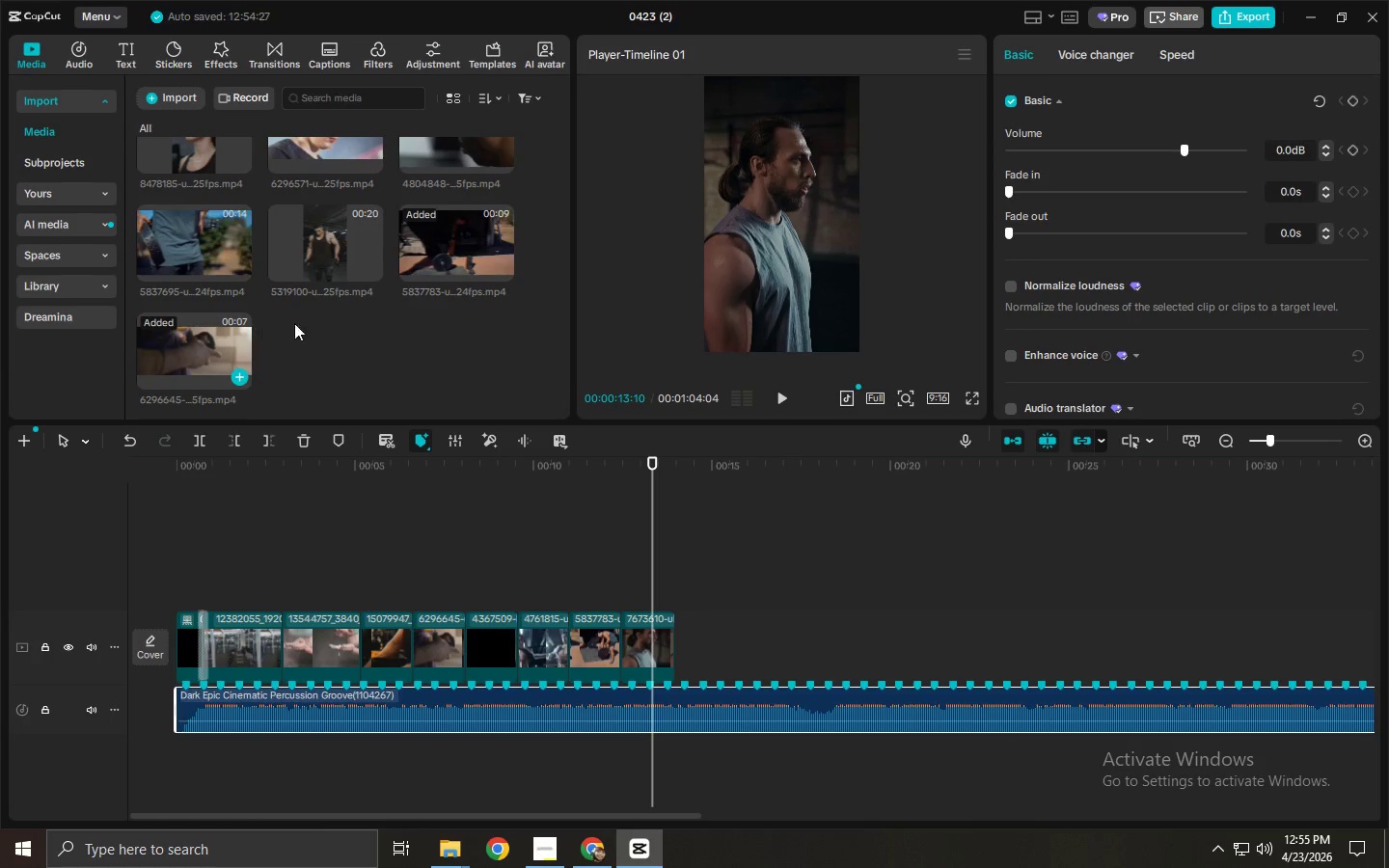 
mouse_move([322, 268])
 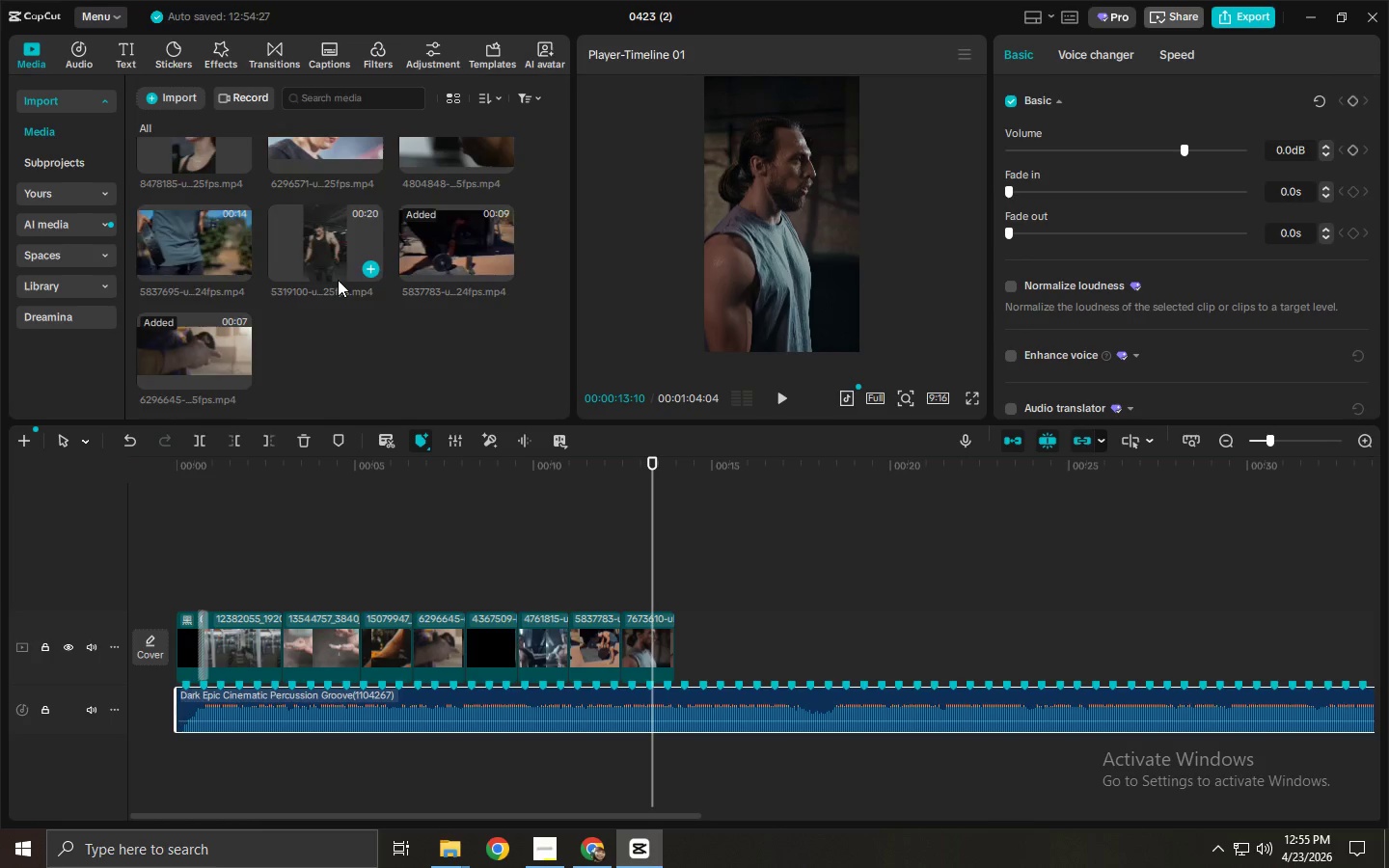 
scroll: coordinate [314, 300], scroll_direction: up, amount: 4.0
 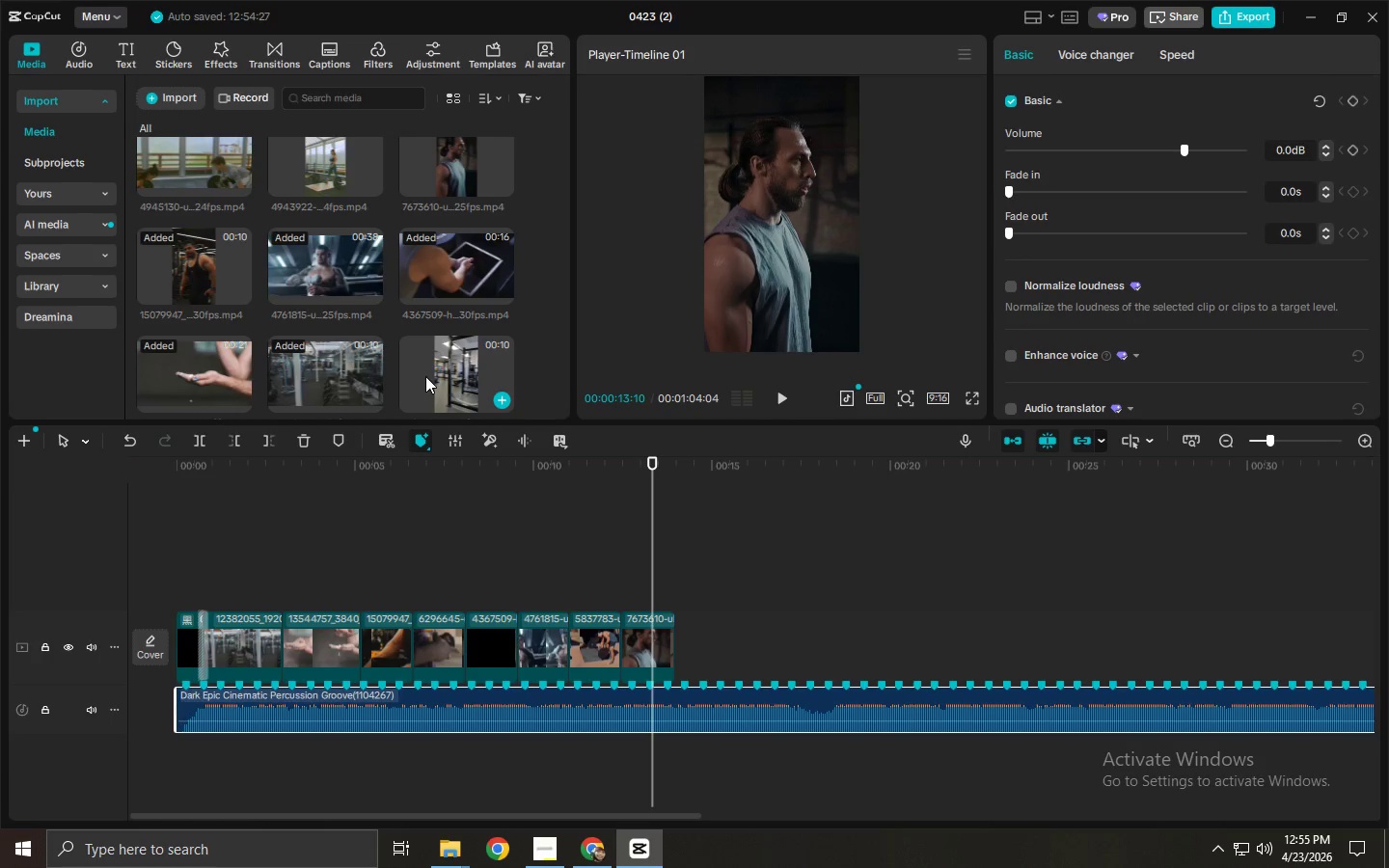 
left_click_drag(start_coordinate=[435, 374], to_coordinate=[284, 641])
 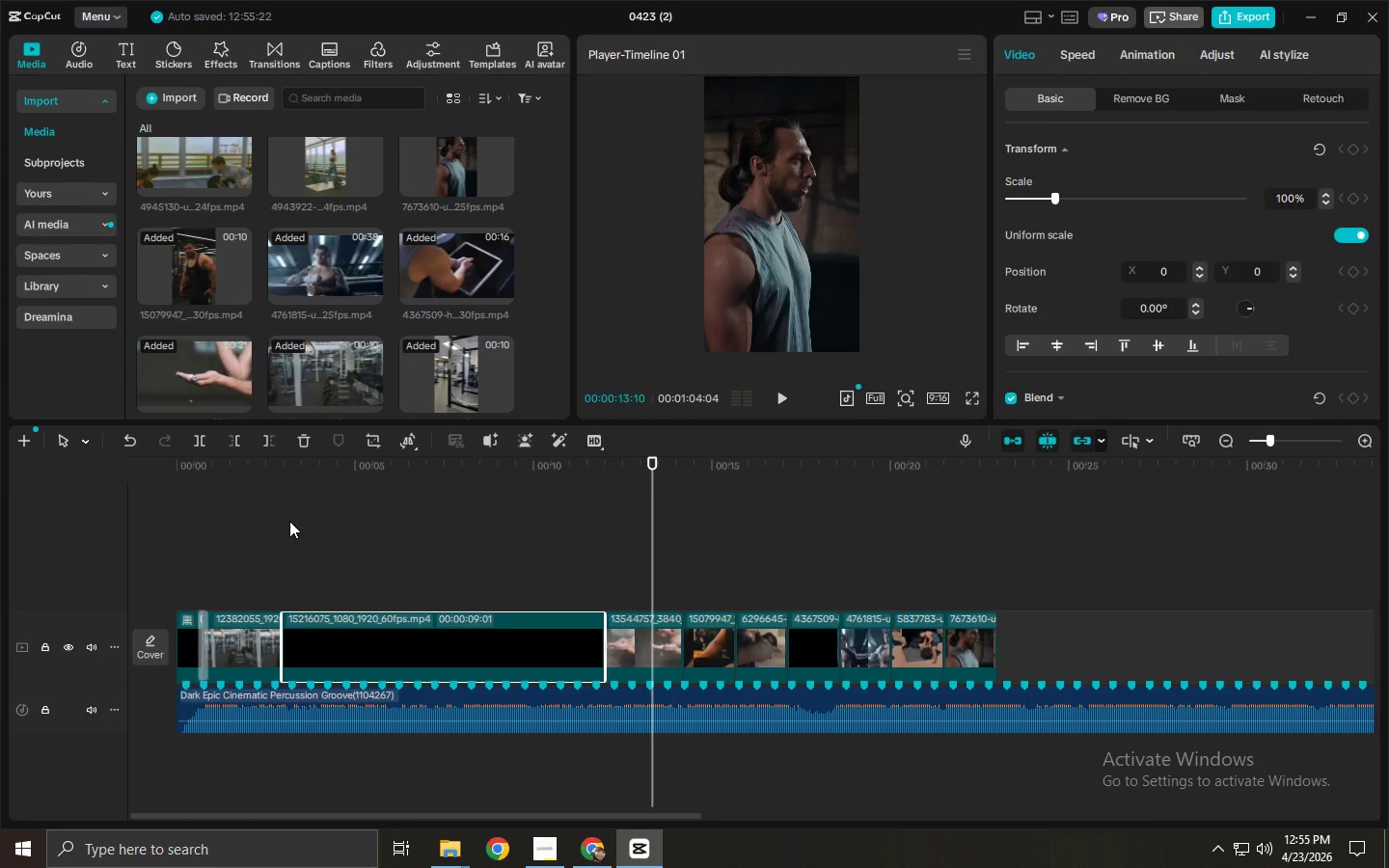 
left_click_drag(start_coordinate=[250, 491], to_coordinate=[176, 492])
 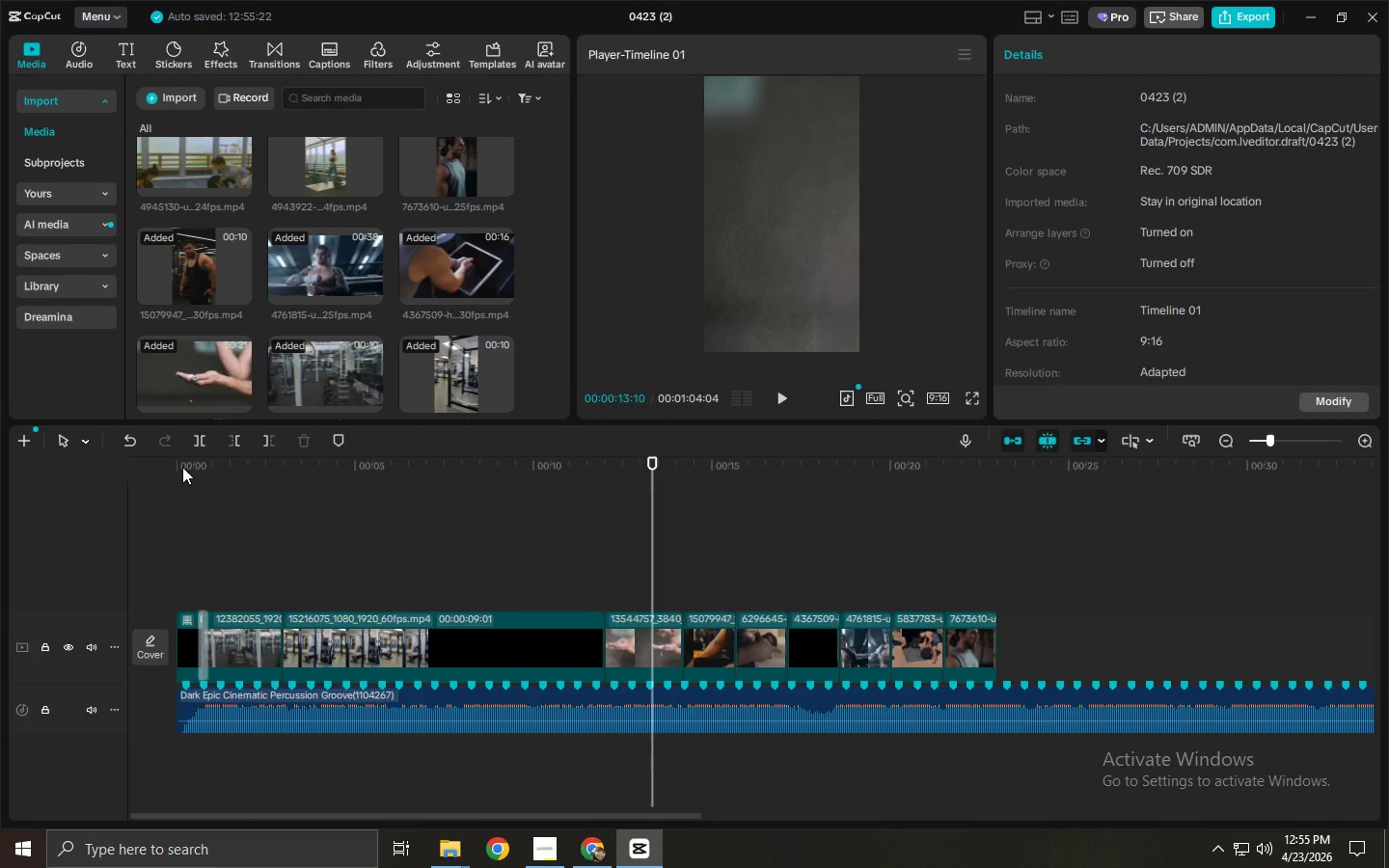 
left_click_drag(start_coordinate=[181, 467], to_coordinate=[152, 465])
 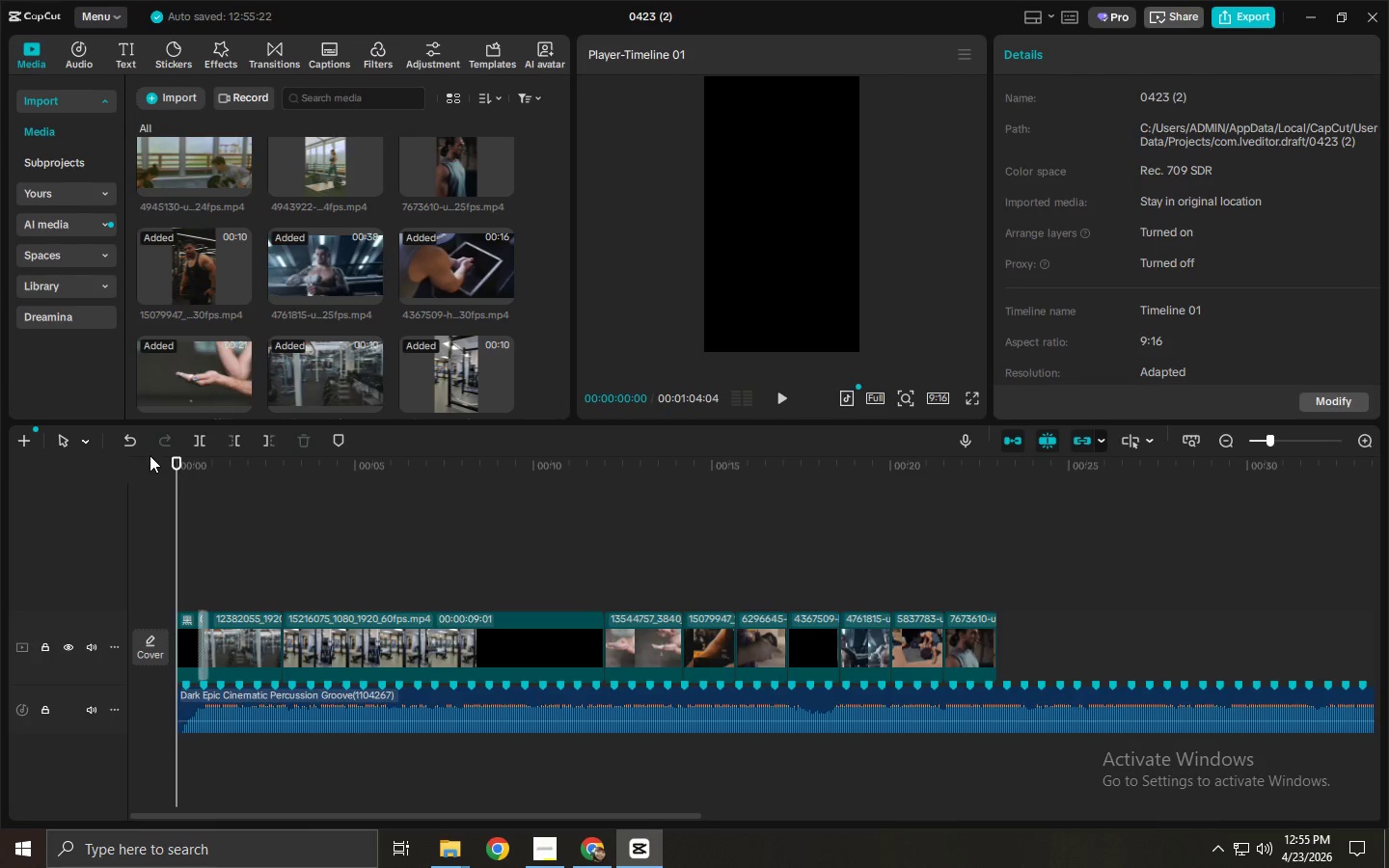 
key(Space)
 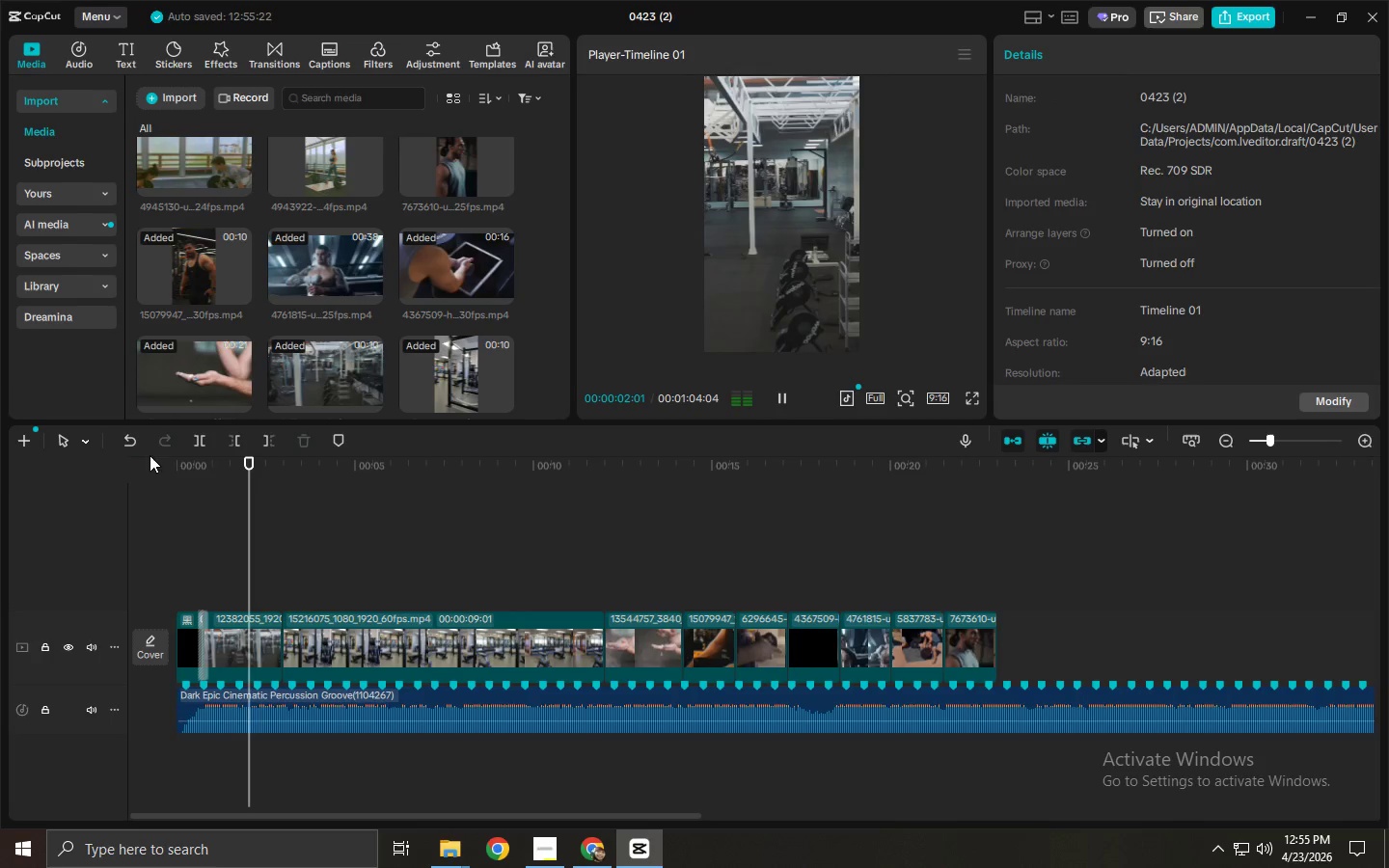 
left_click_drag(start_coordinate=[261, 458], to_coordinate=[230, 473])
 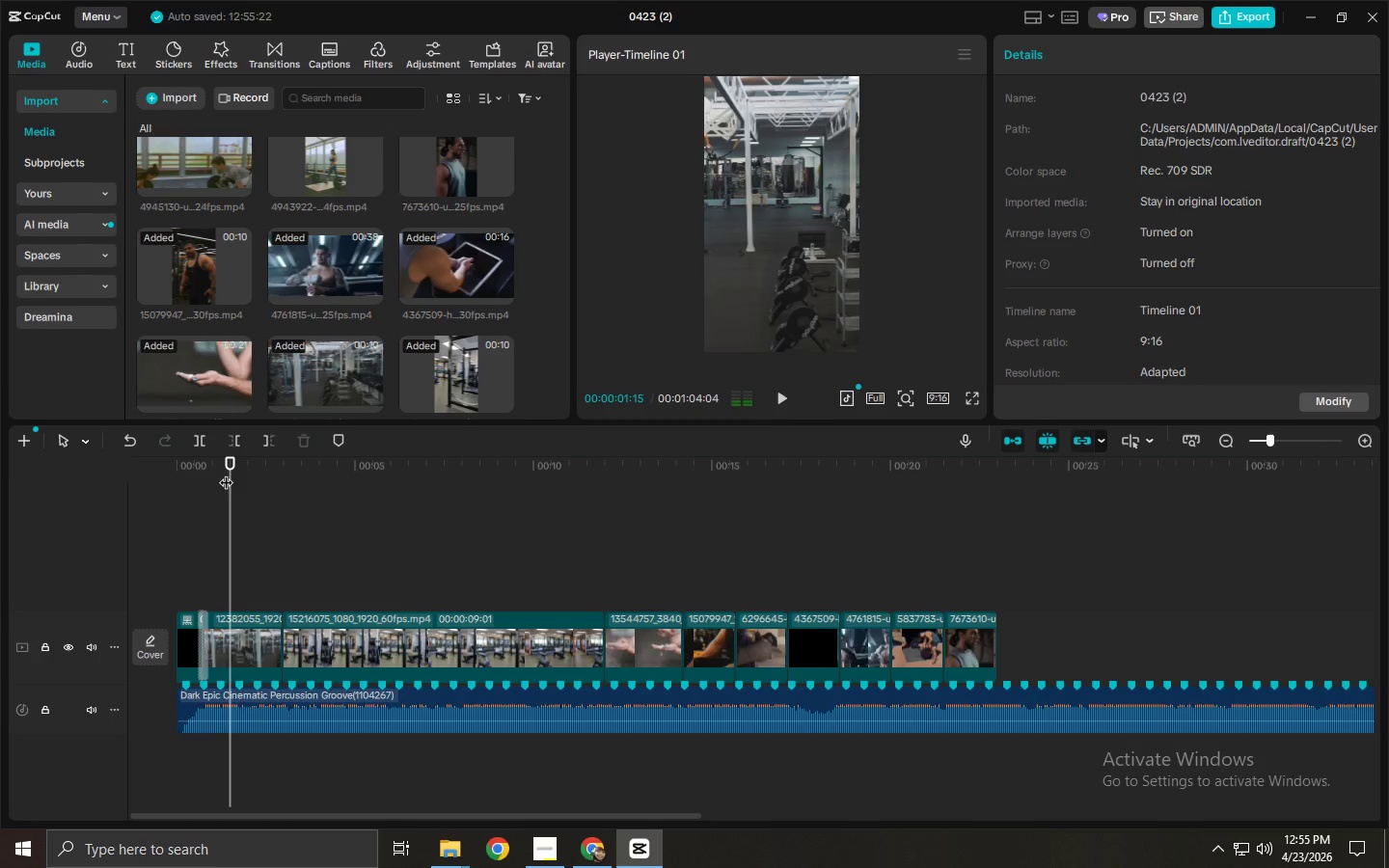 
key(Space)
 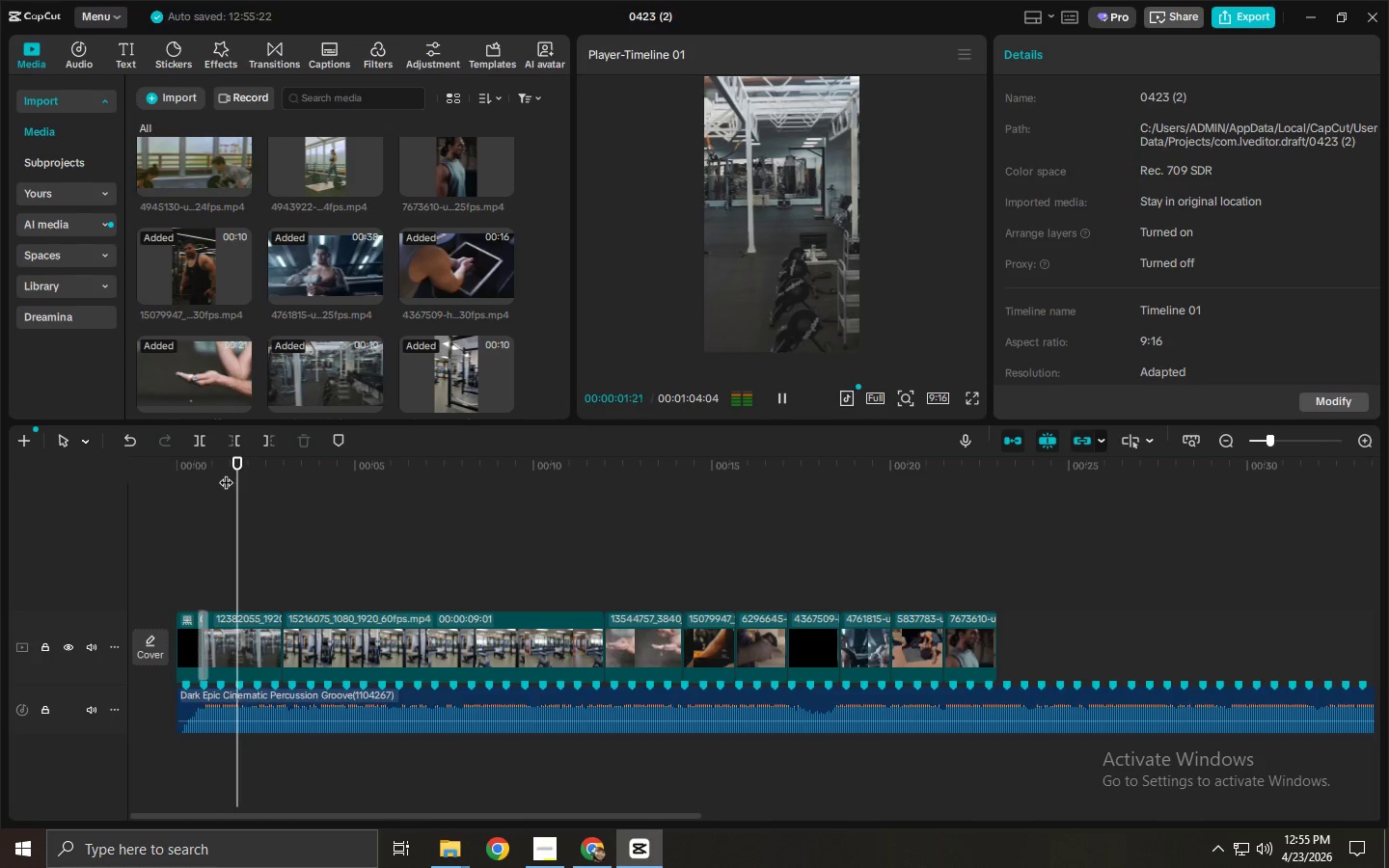 
key(Space)
 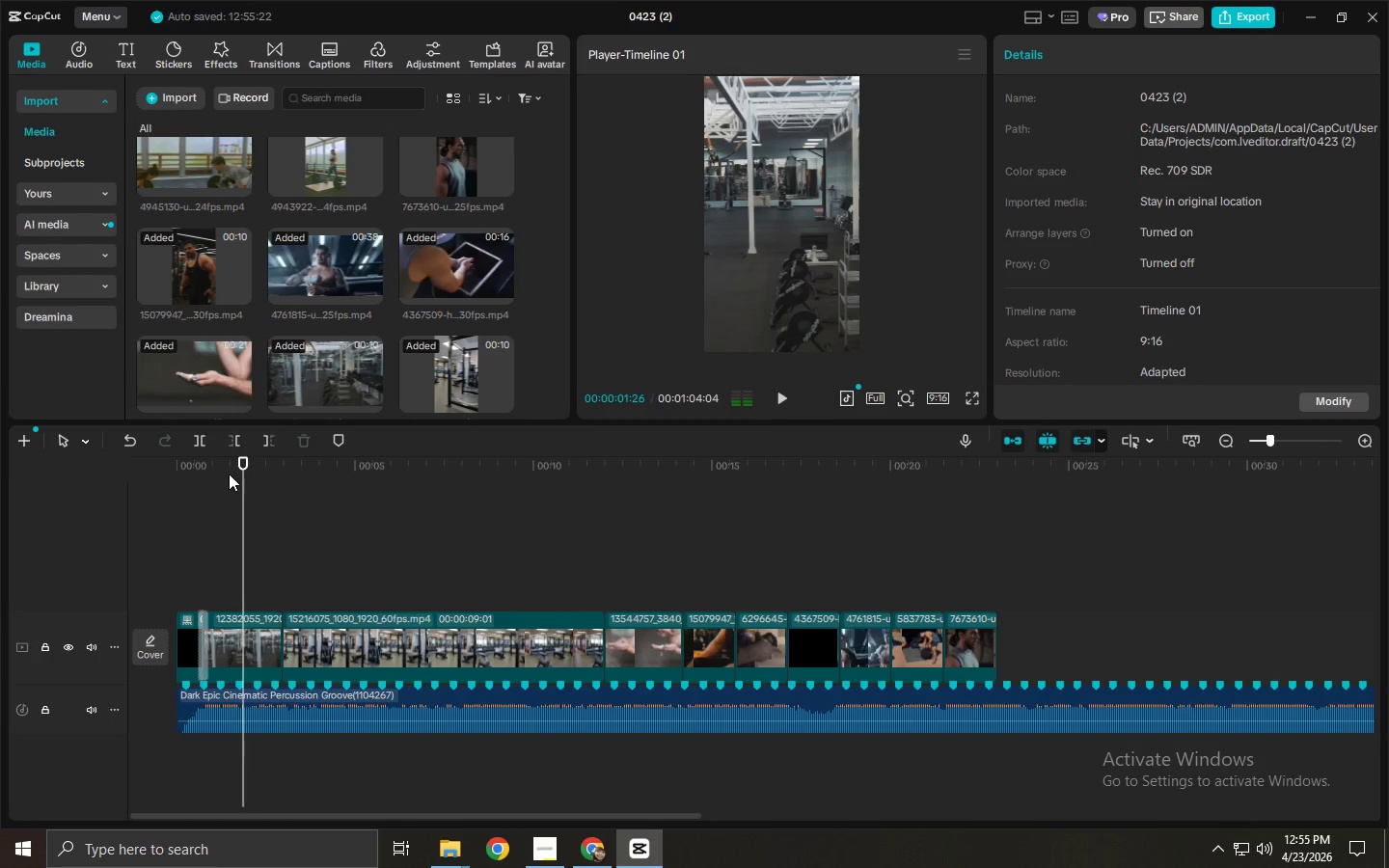 
left_click_drag(start_coordinate=[229, 474], to_coordinate=[189, 476])
 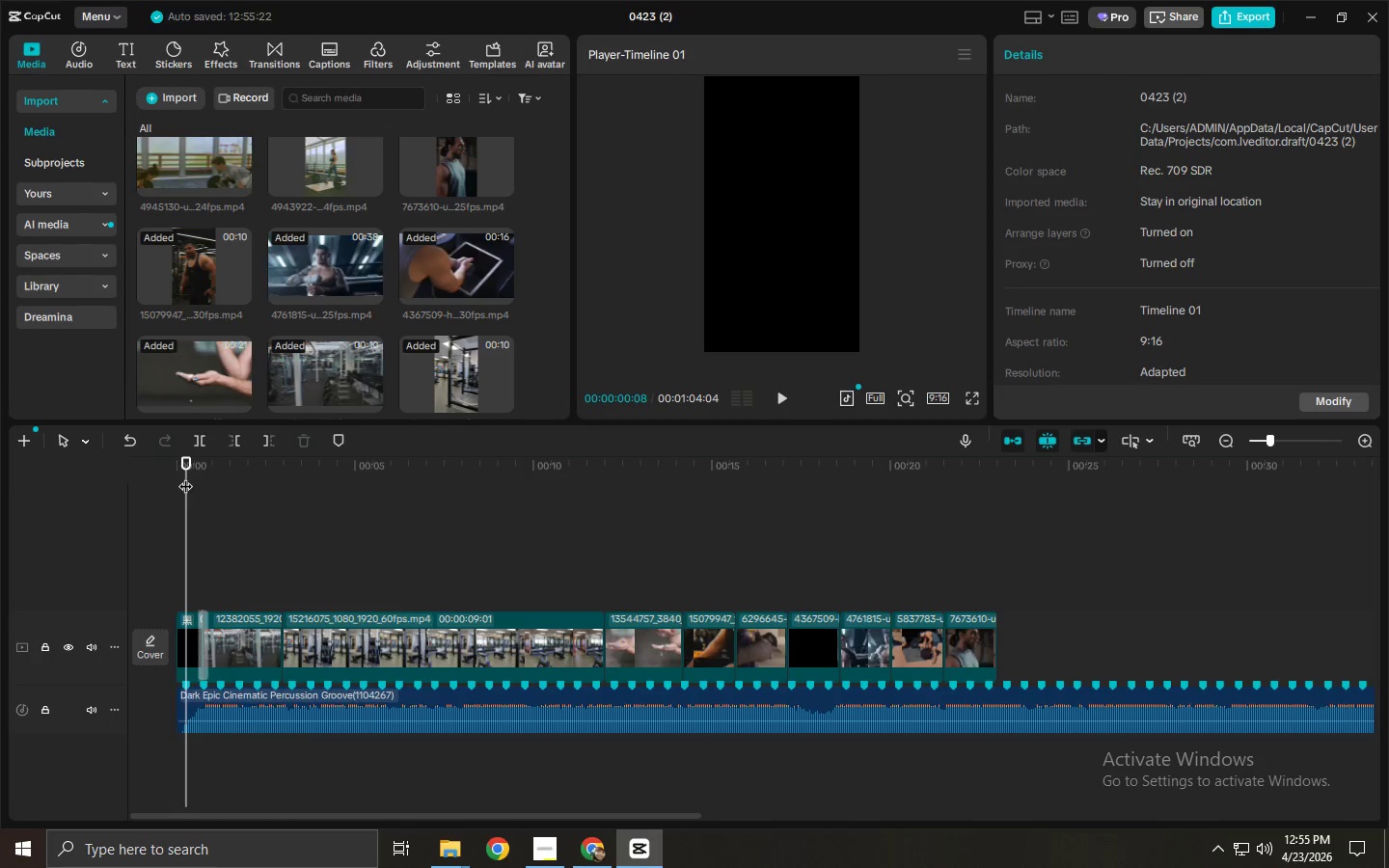 
left_click_drag(start_coordinate=[186, 476], to_coordinate=[181, 476])
 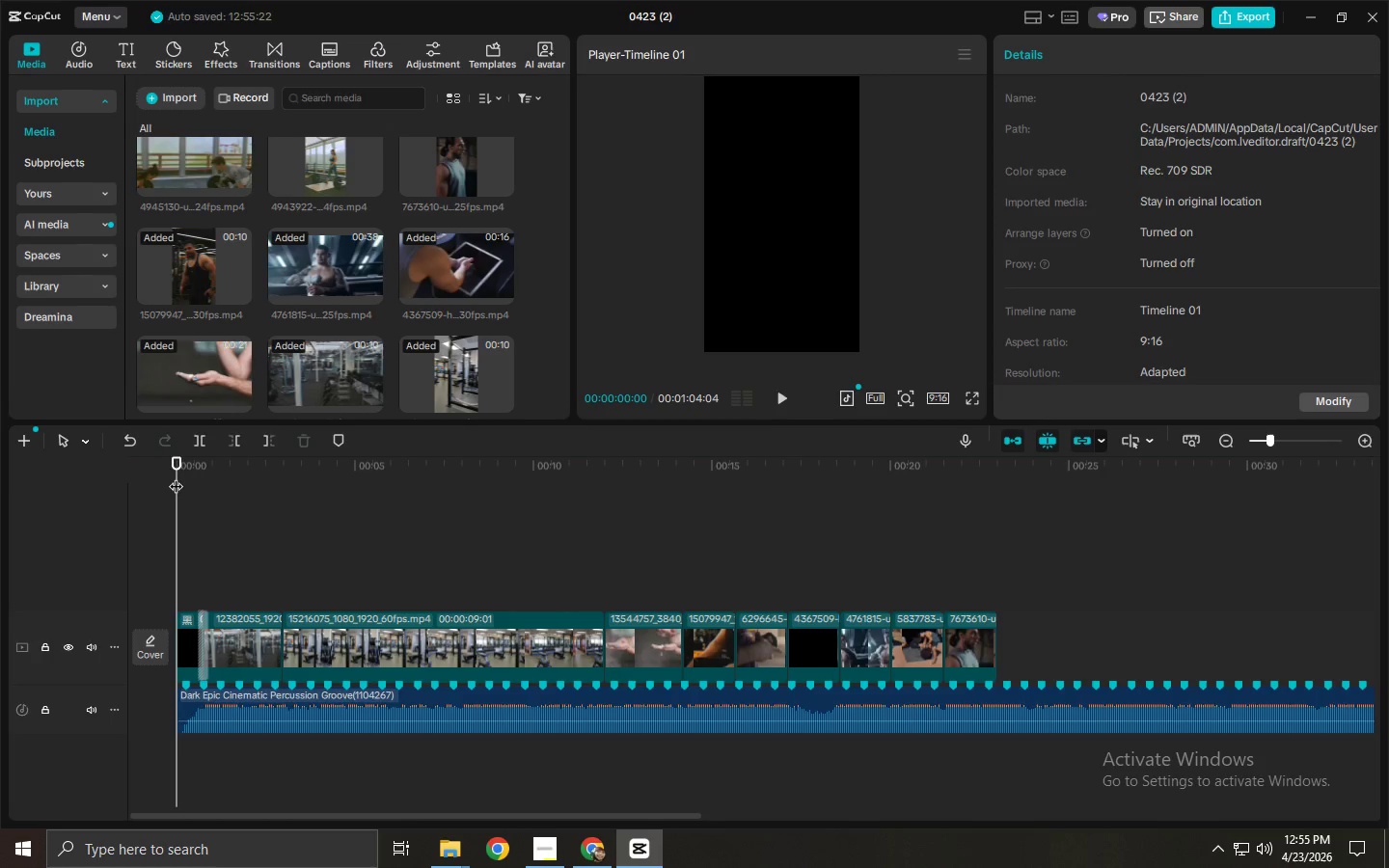 
key(Space)
 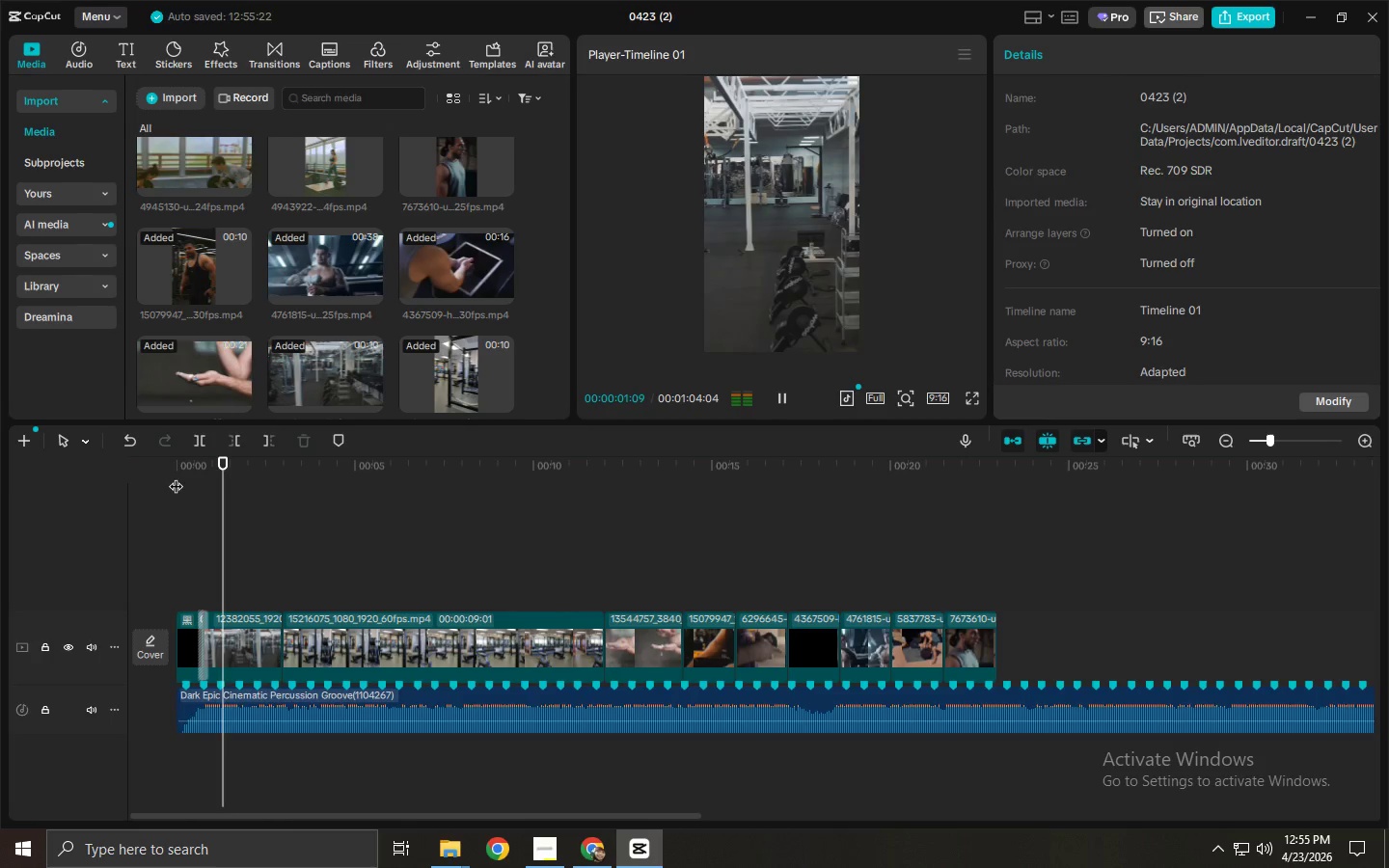 
key(Space)
 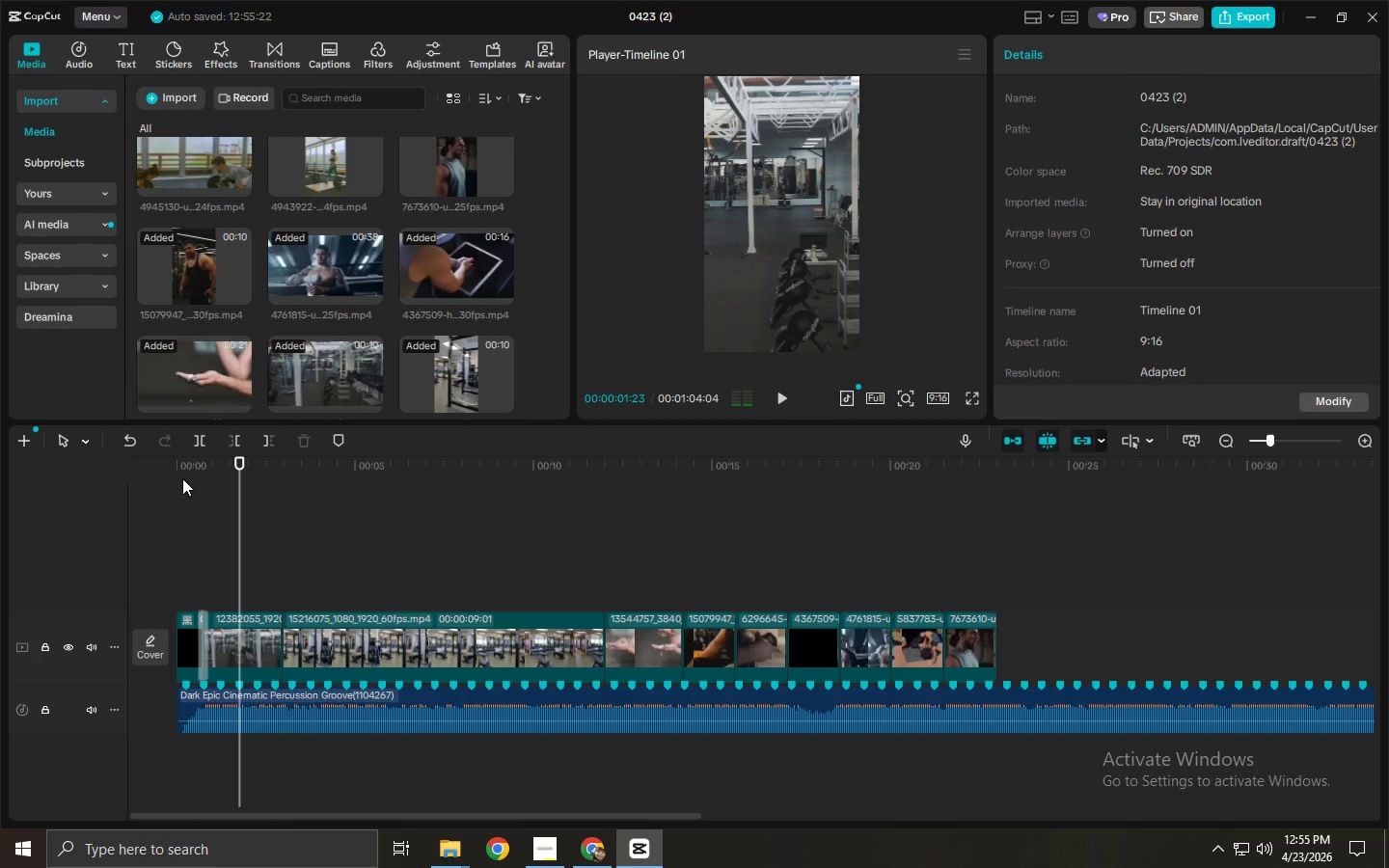 
key(Space)
 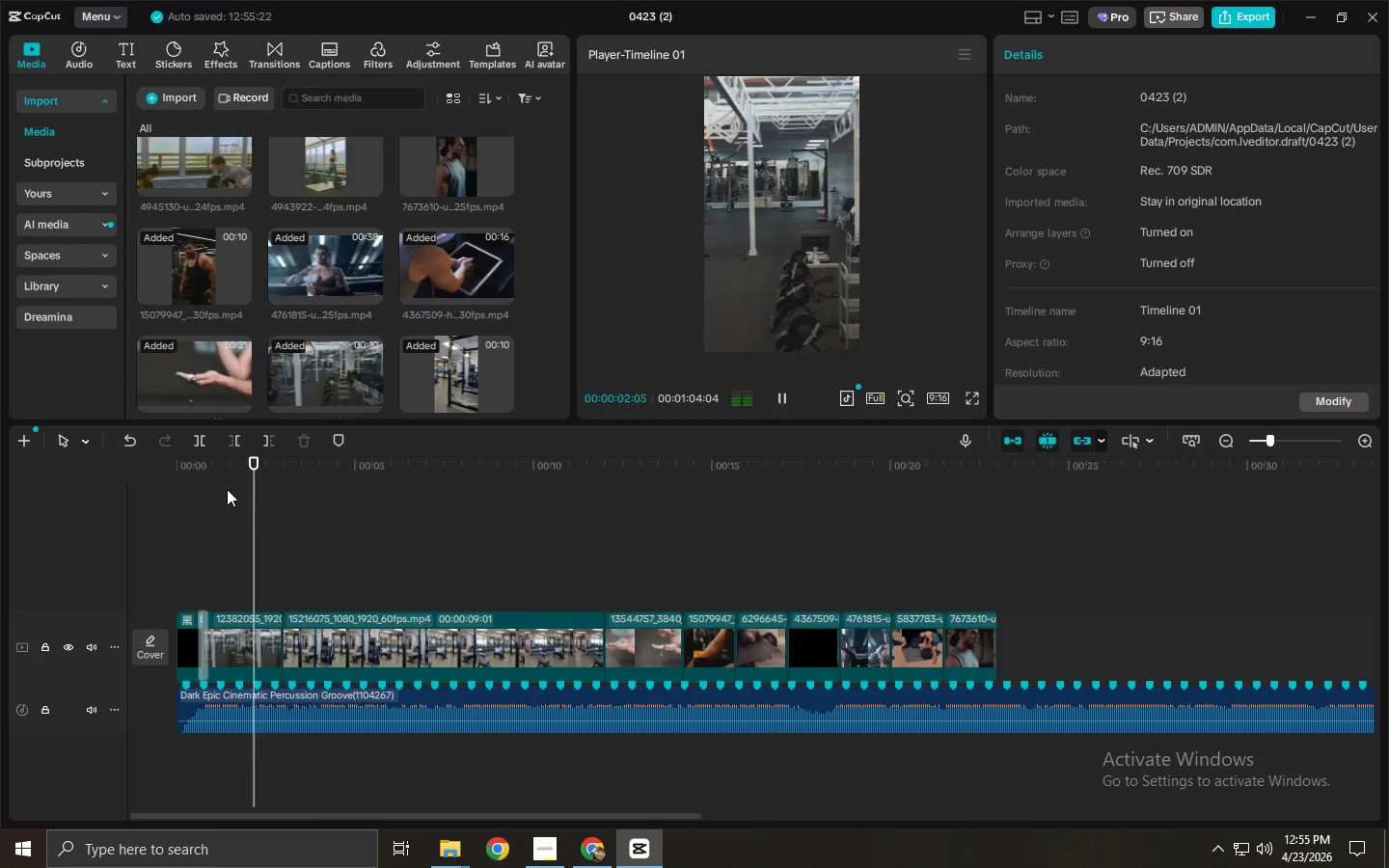 
key(Space)
 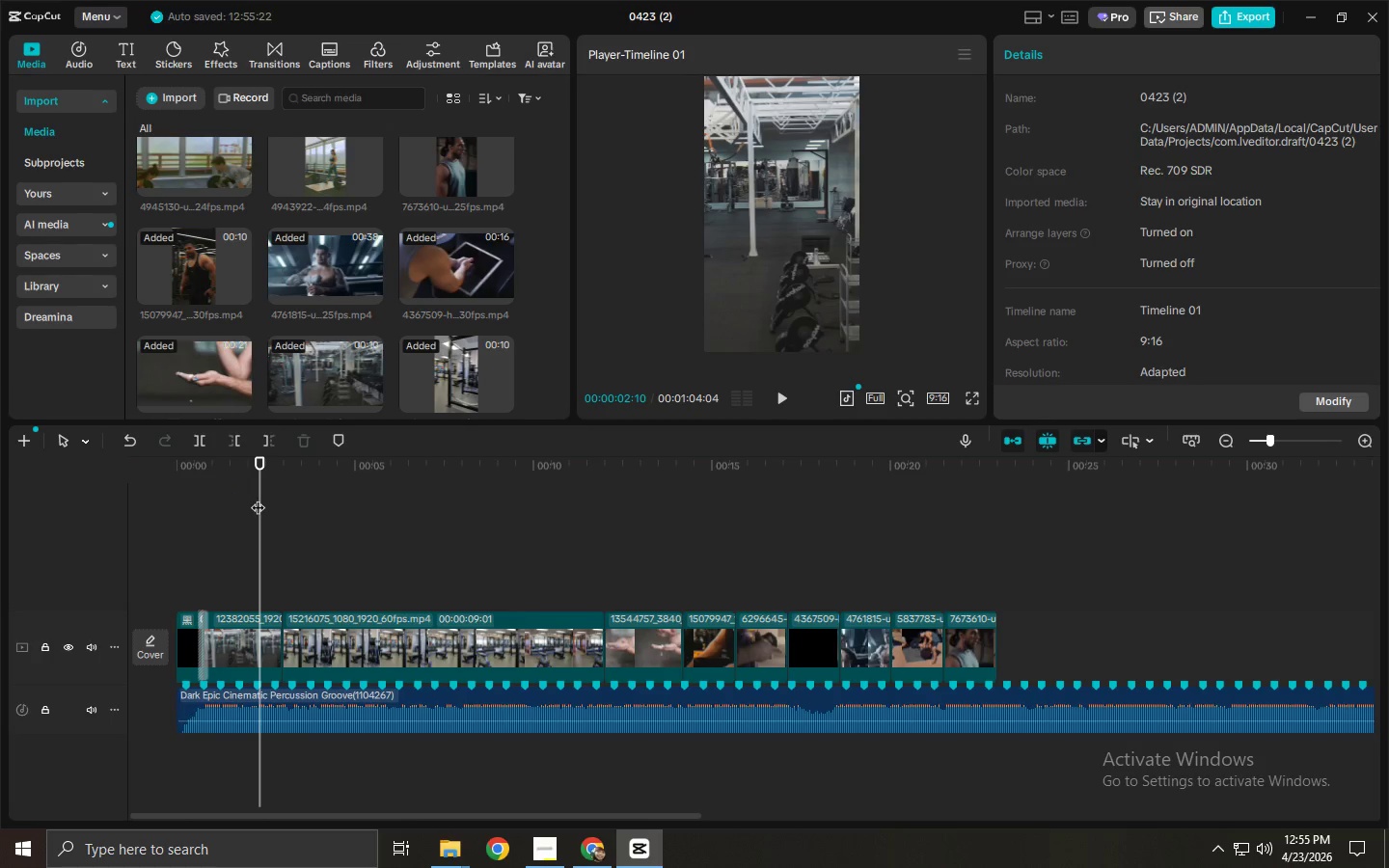 
left_click_drag(start_coordinate=[254, 480], to_coordinate=[237, 481])
 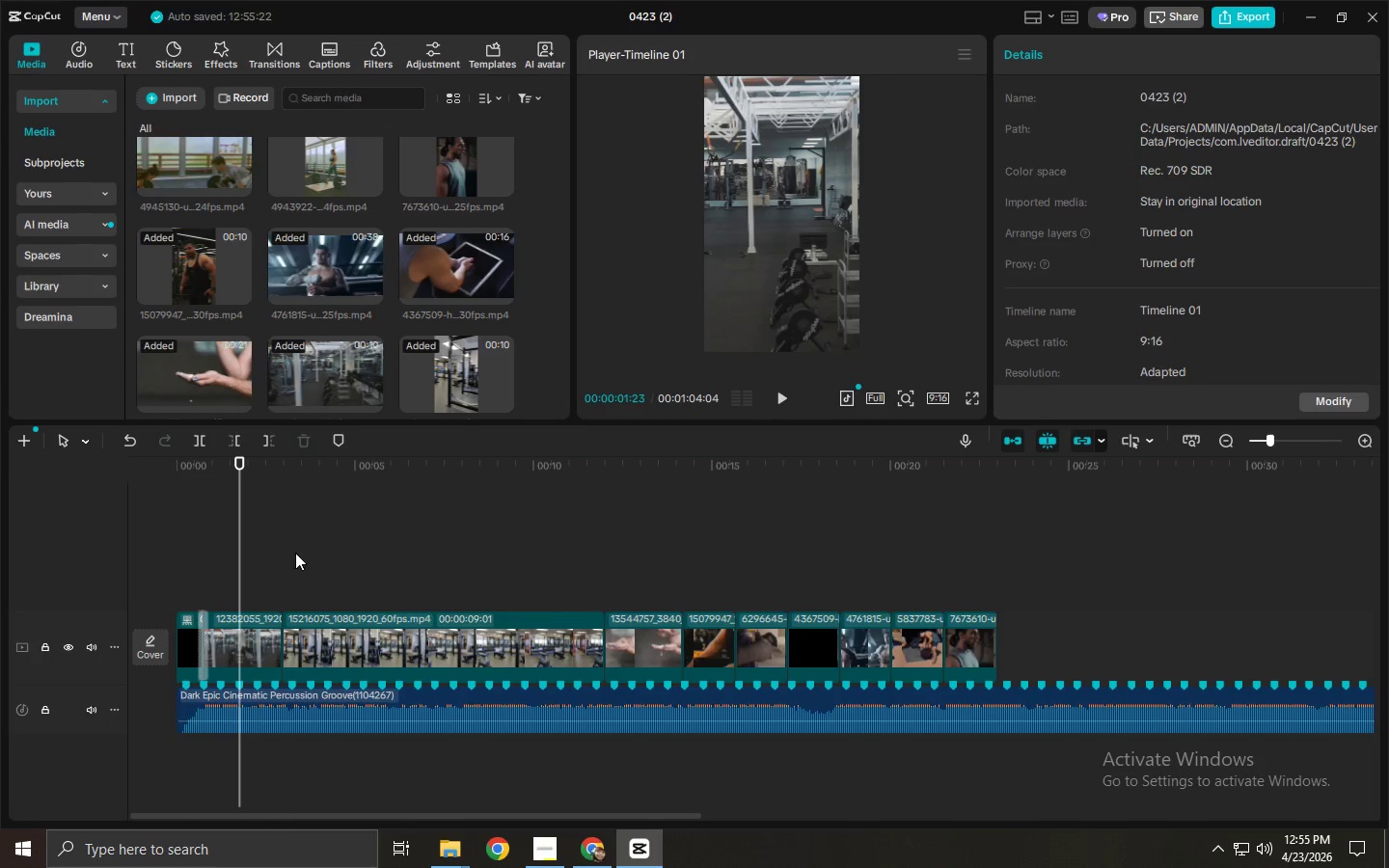 
key(Control+ControlLeft)
 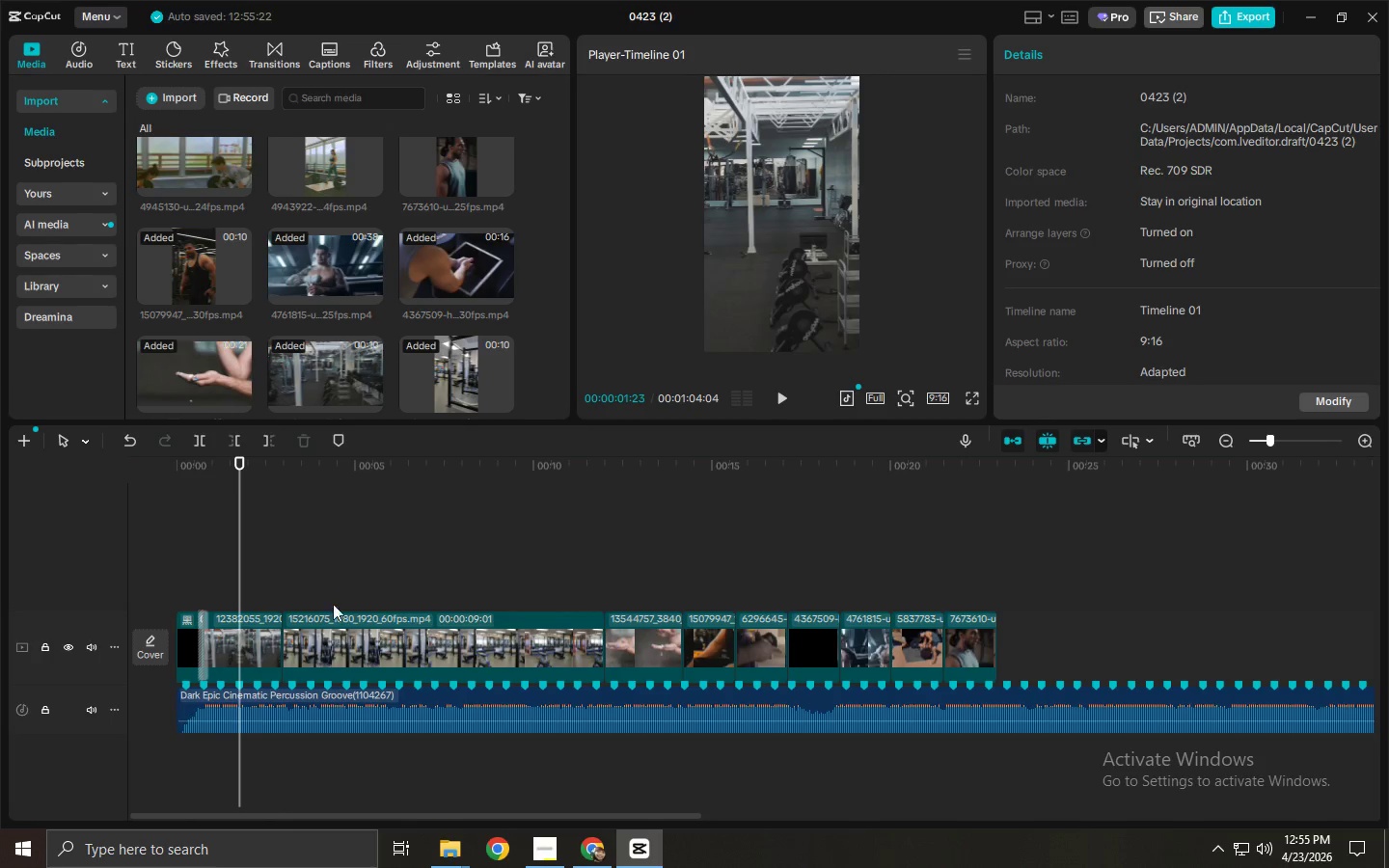 
key(Control+B)
 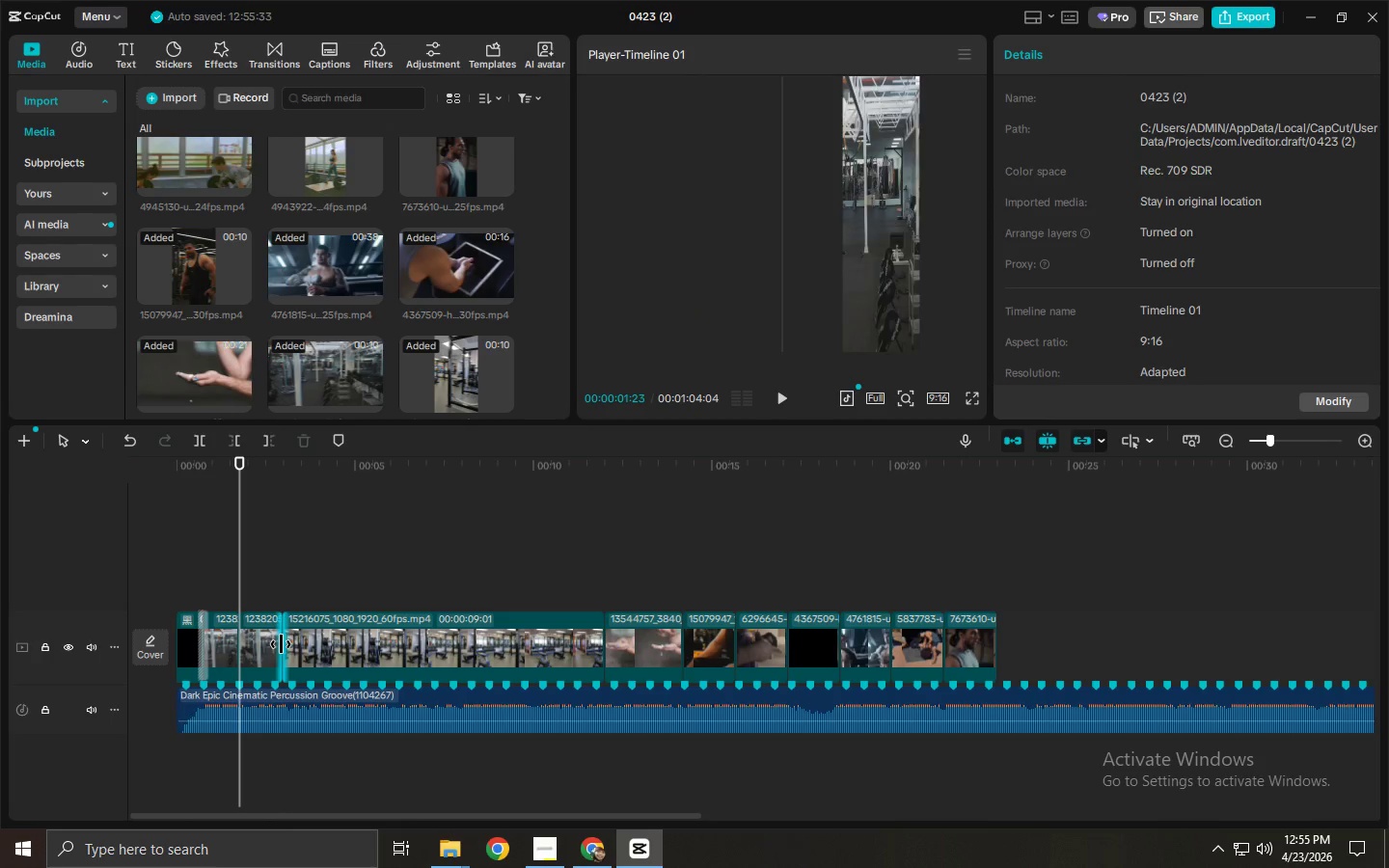 
double_click([257, 642])
 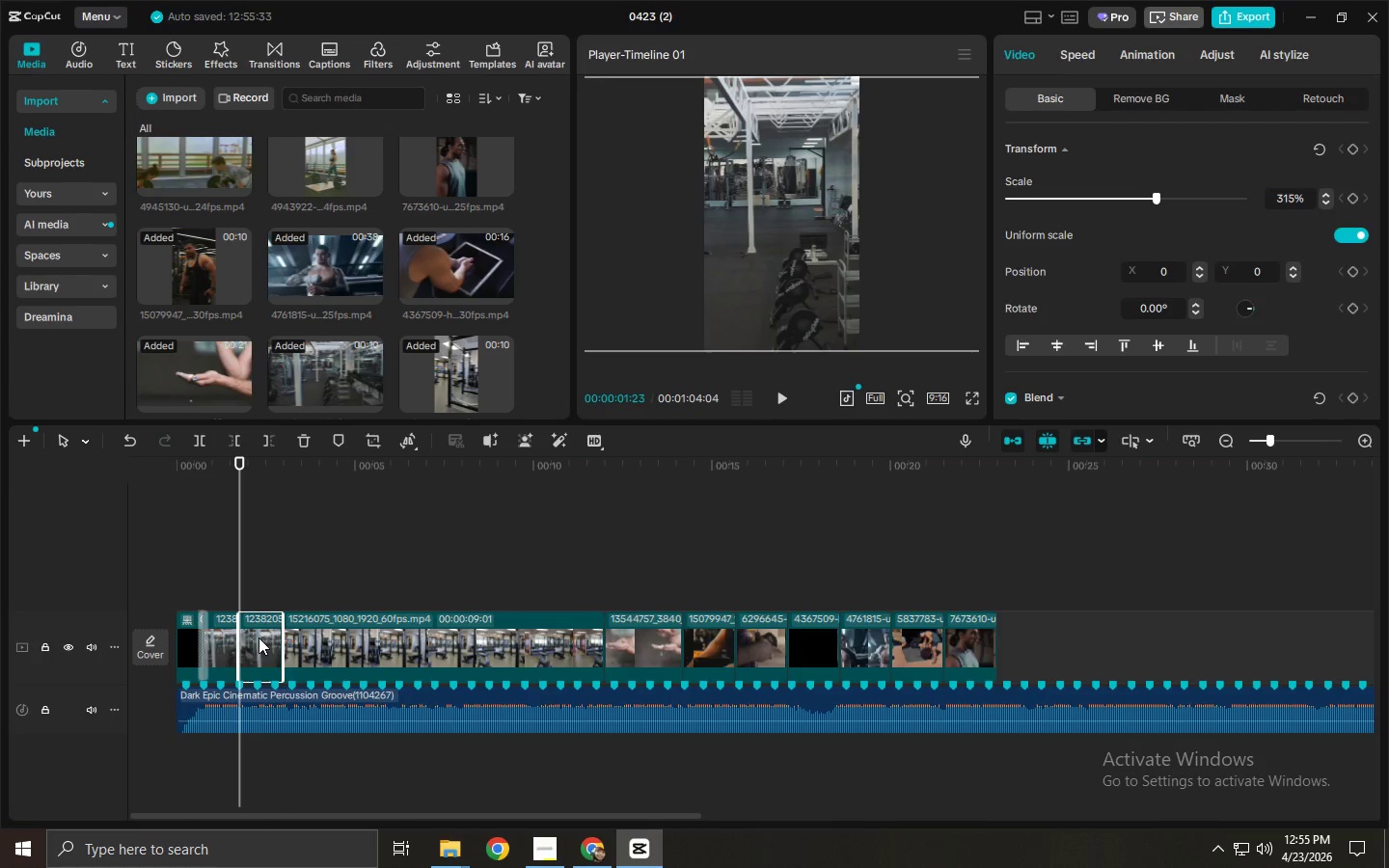 
key(Delete)
 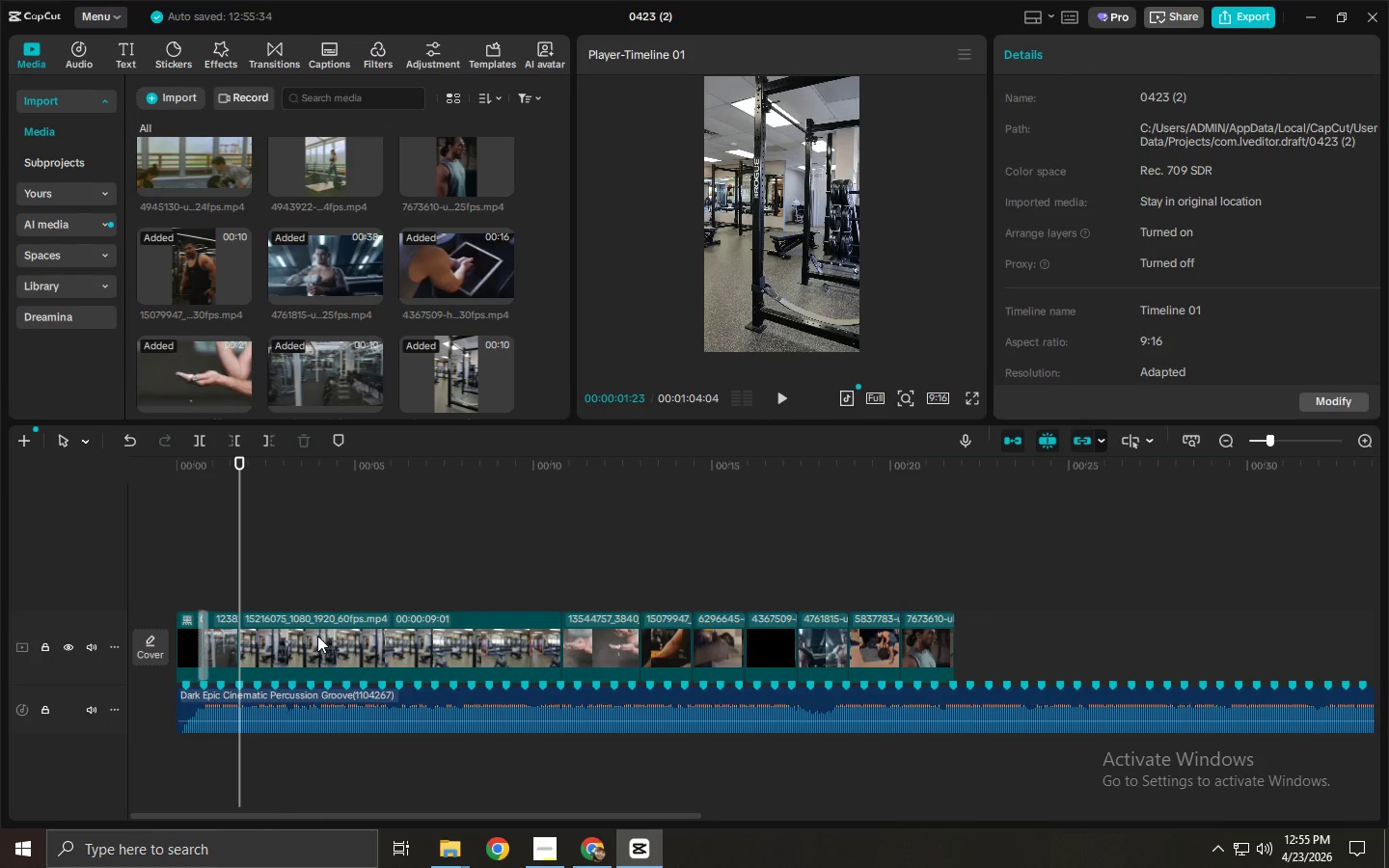 
left_click([309, 636])
 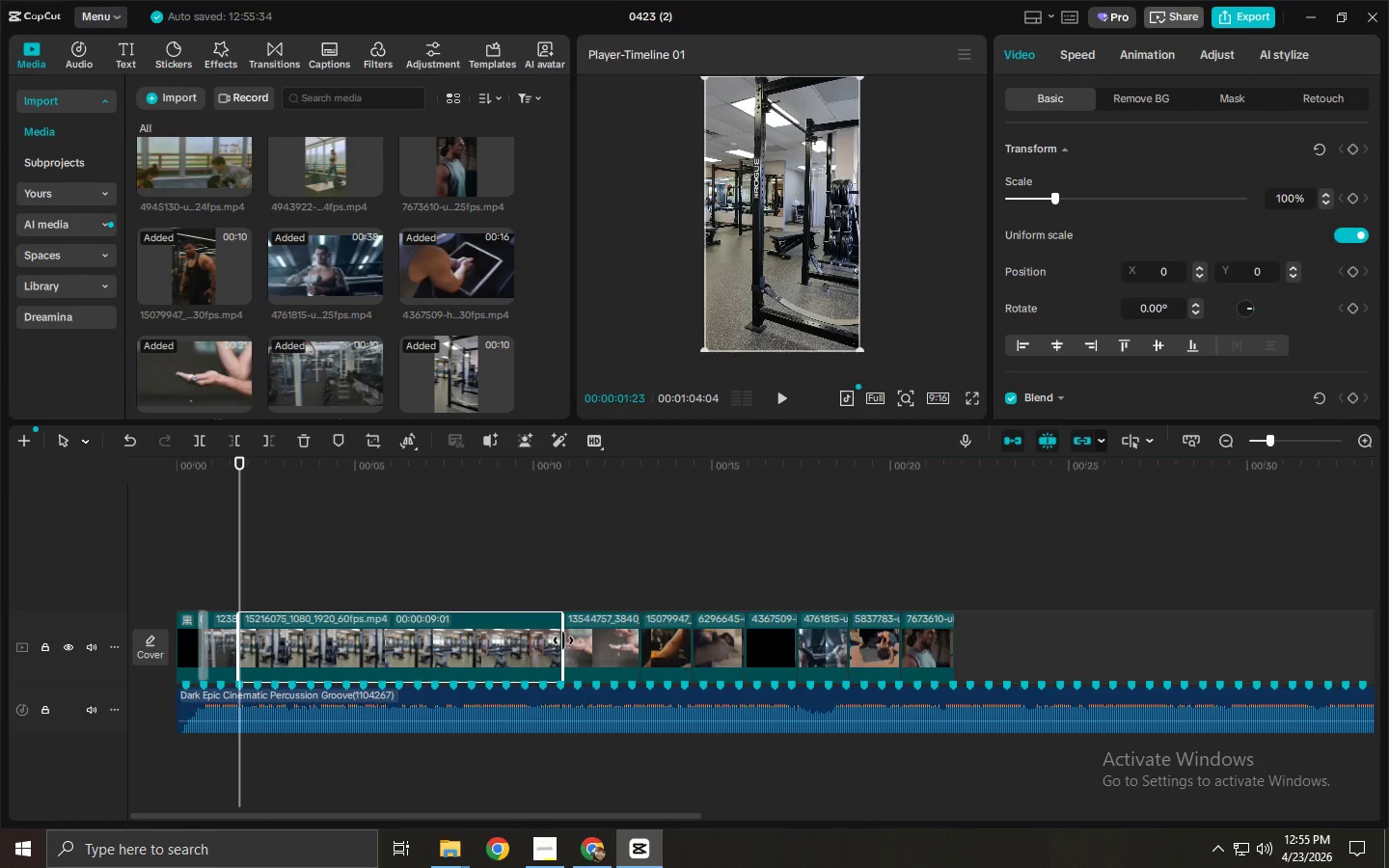 
left_click_drag(start_coordinate=[563, 640], to_coordinate=[256, 657])
 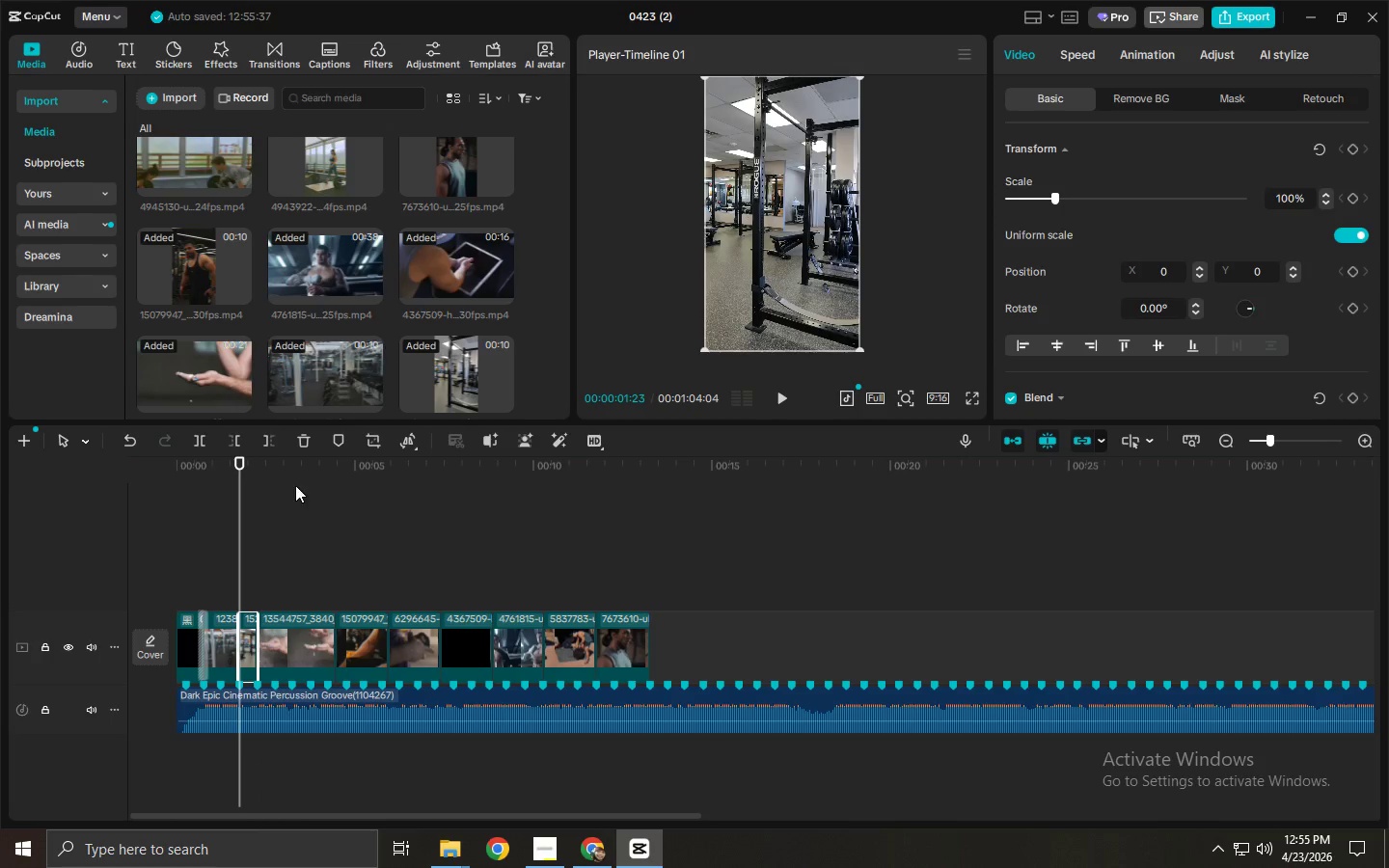 
left_click_drag(start_coordinate=[290, 477], to_coordinate=[334, 481])
 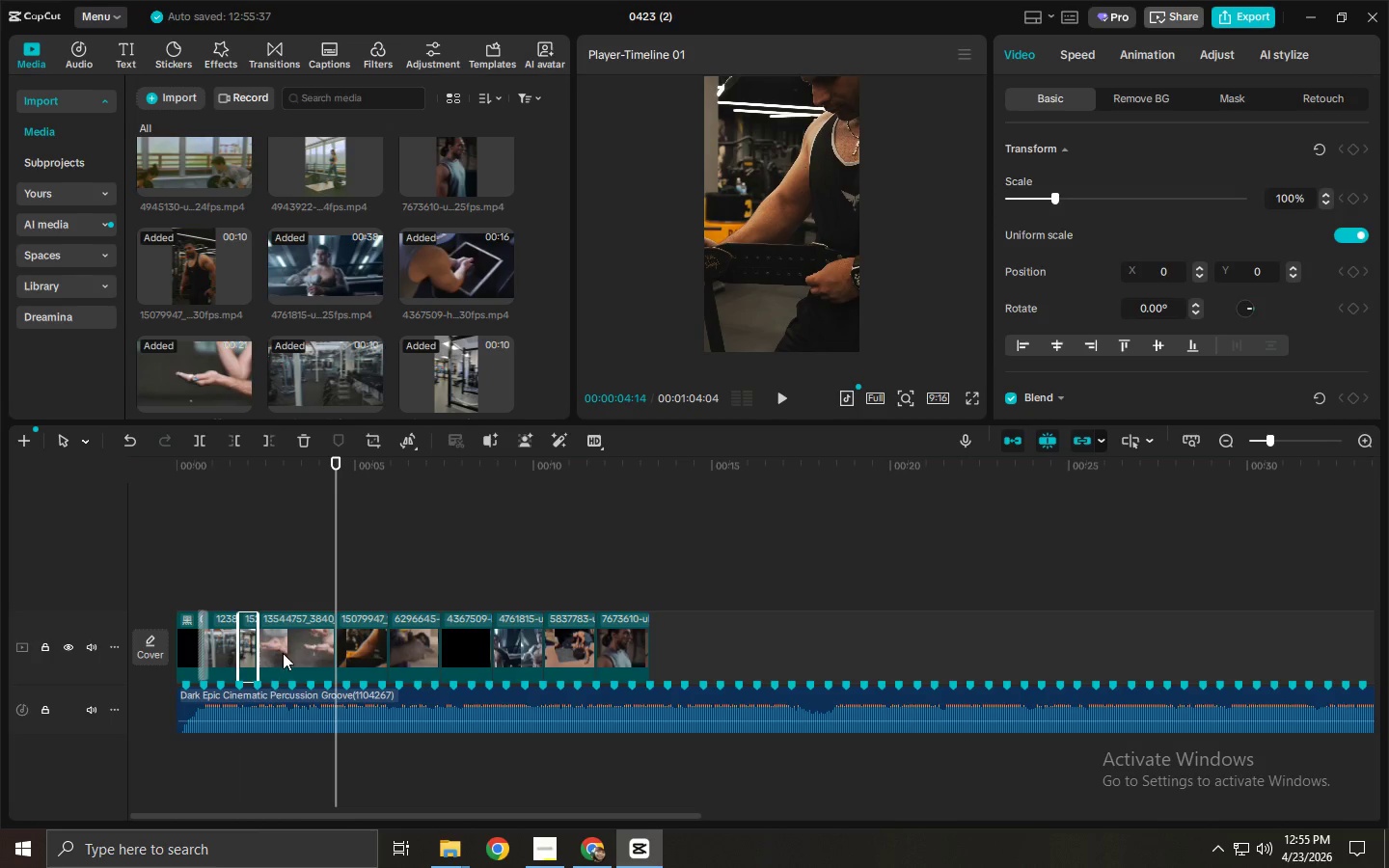 
double_click([297, 644])
 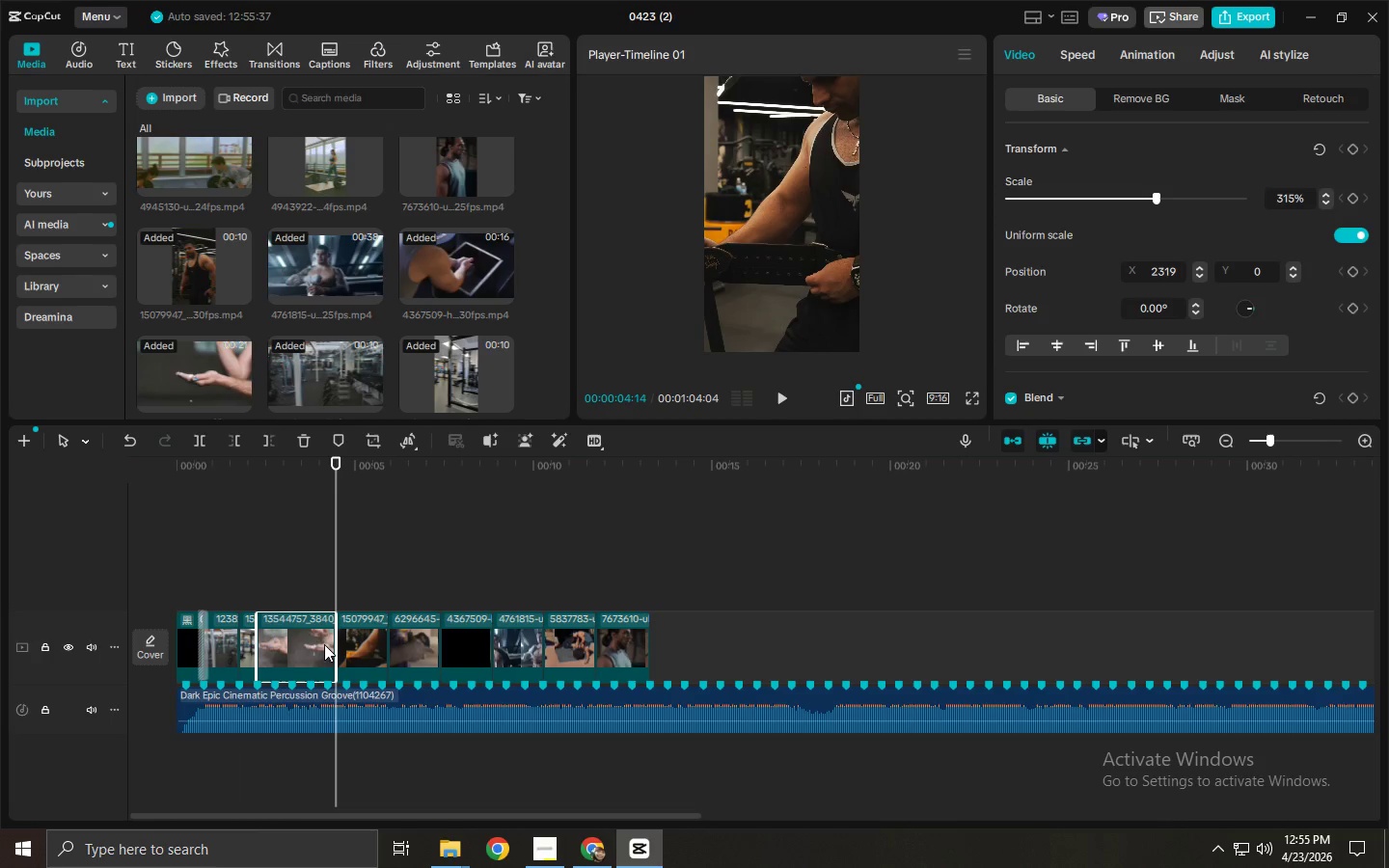 
left_click_drag(start_coordinate=[335, 645], to_coordinate=[343, 647])
 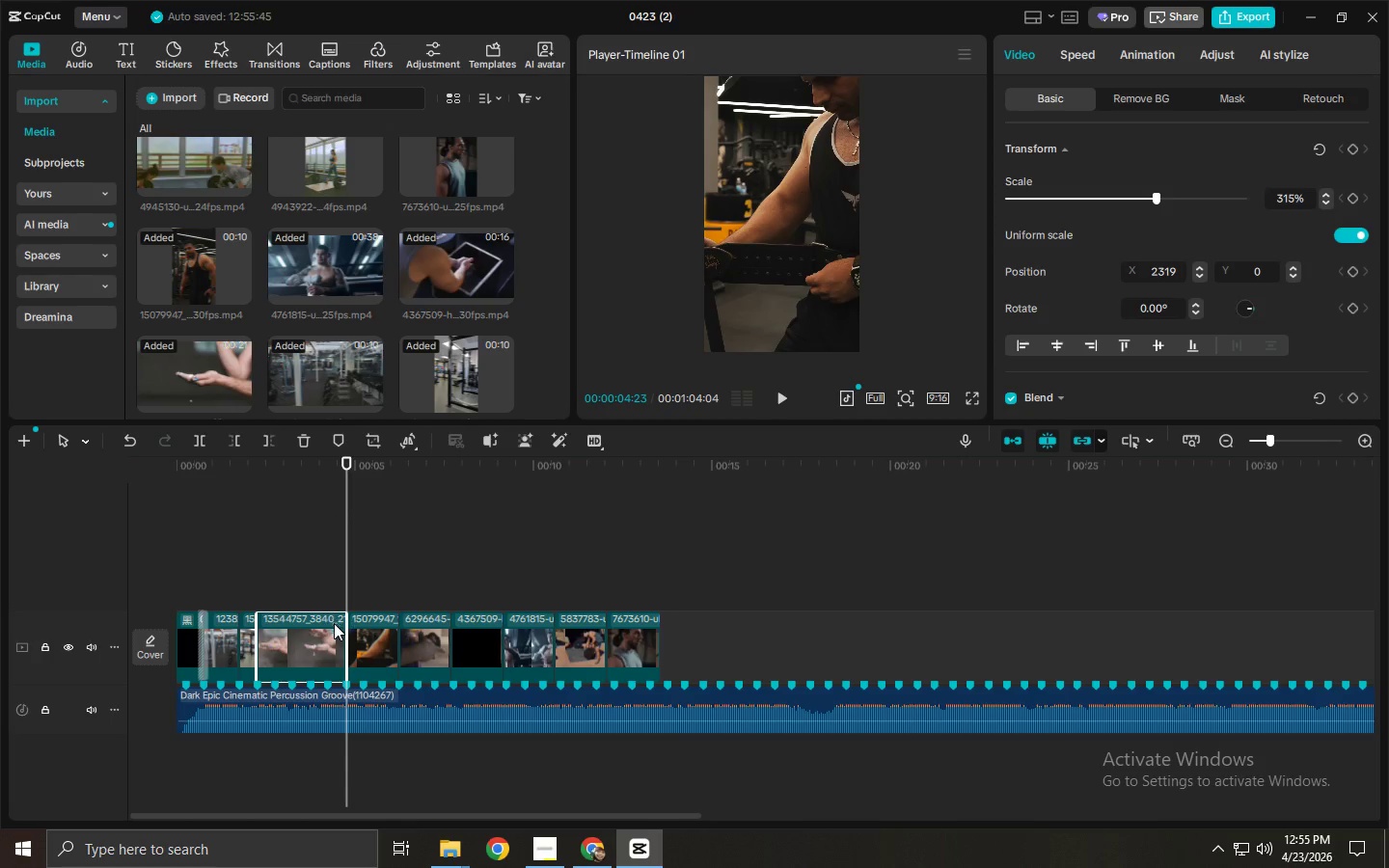 
left_click_drag(start_coordinate=[344, 638], to_coordinate=[360, 641])
 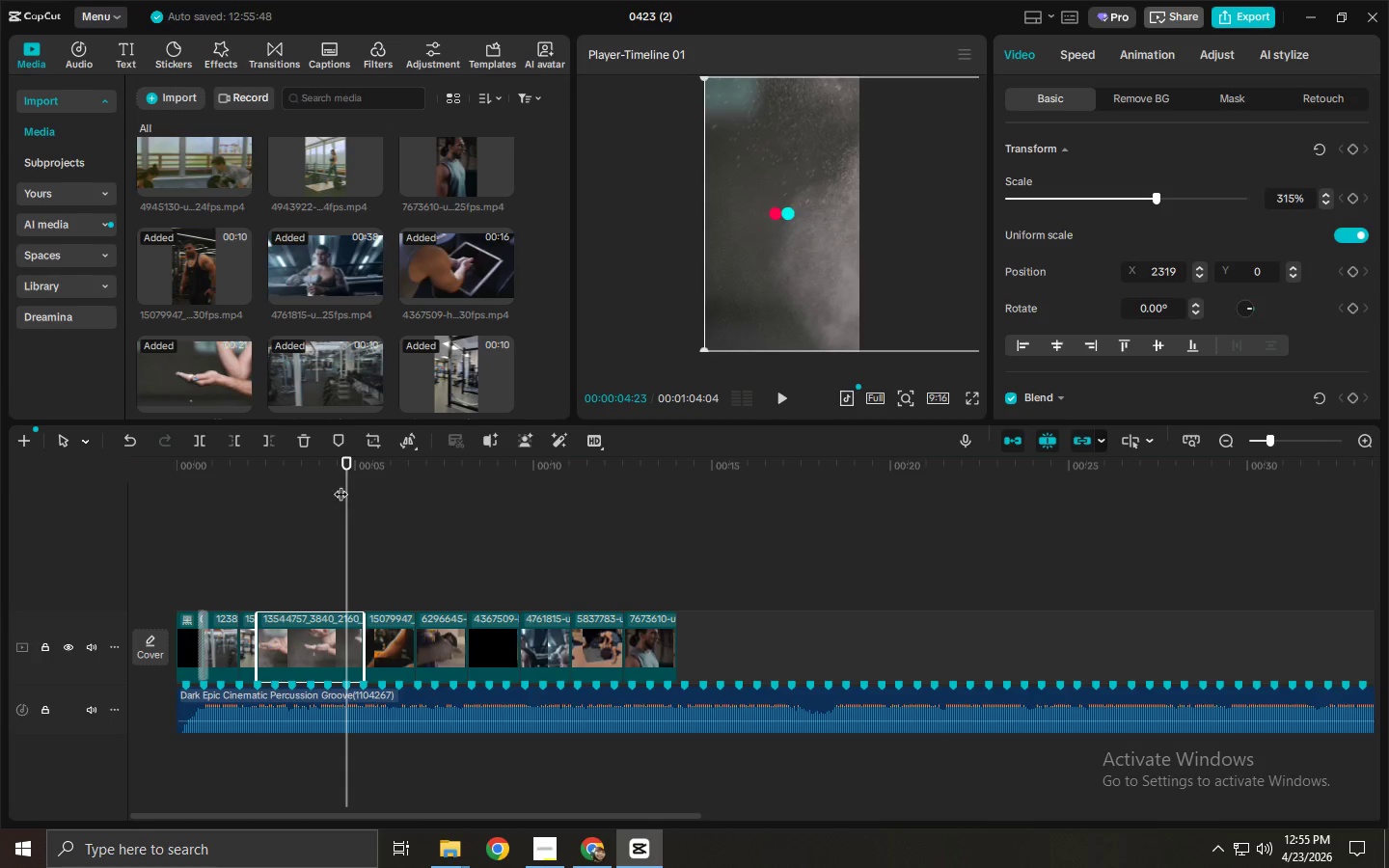 
left_click_drag(start_coordinate=[345, 476], to_coordinate=[370, 478])
 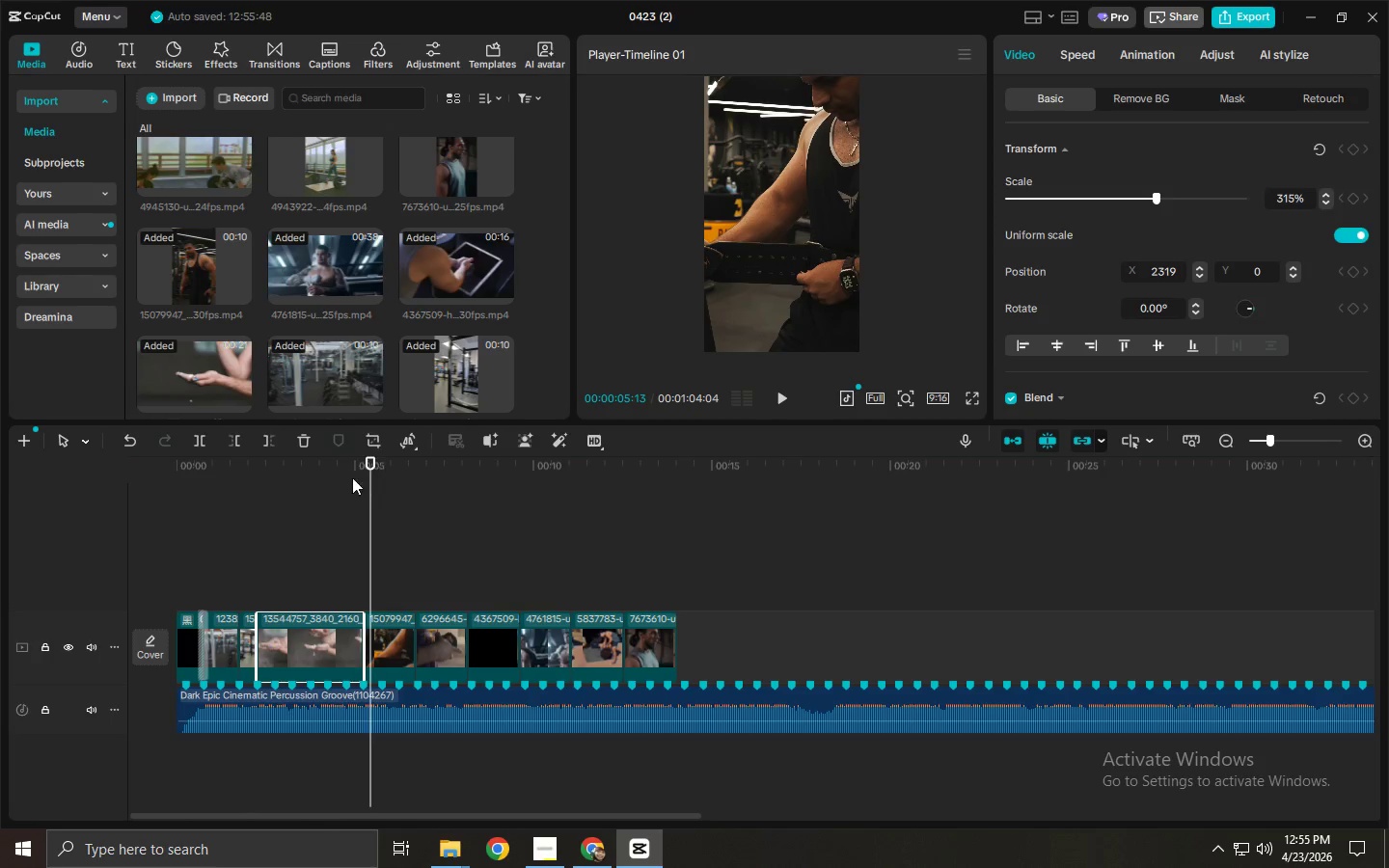 
left_click_drag(start_coordinate=[355, 477], to_coordinate=[104, 486])
 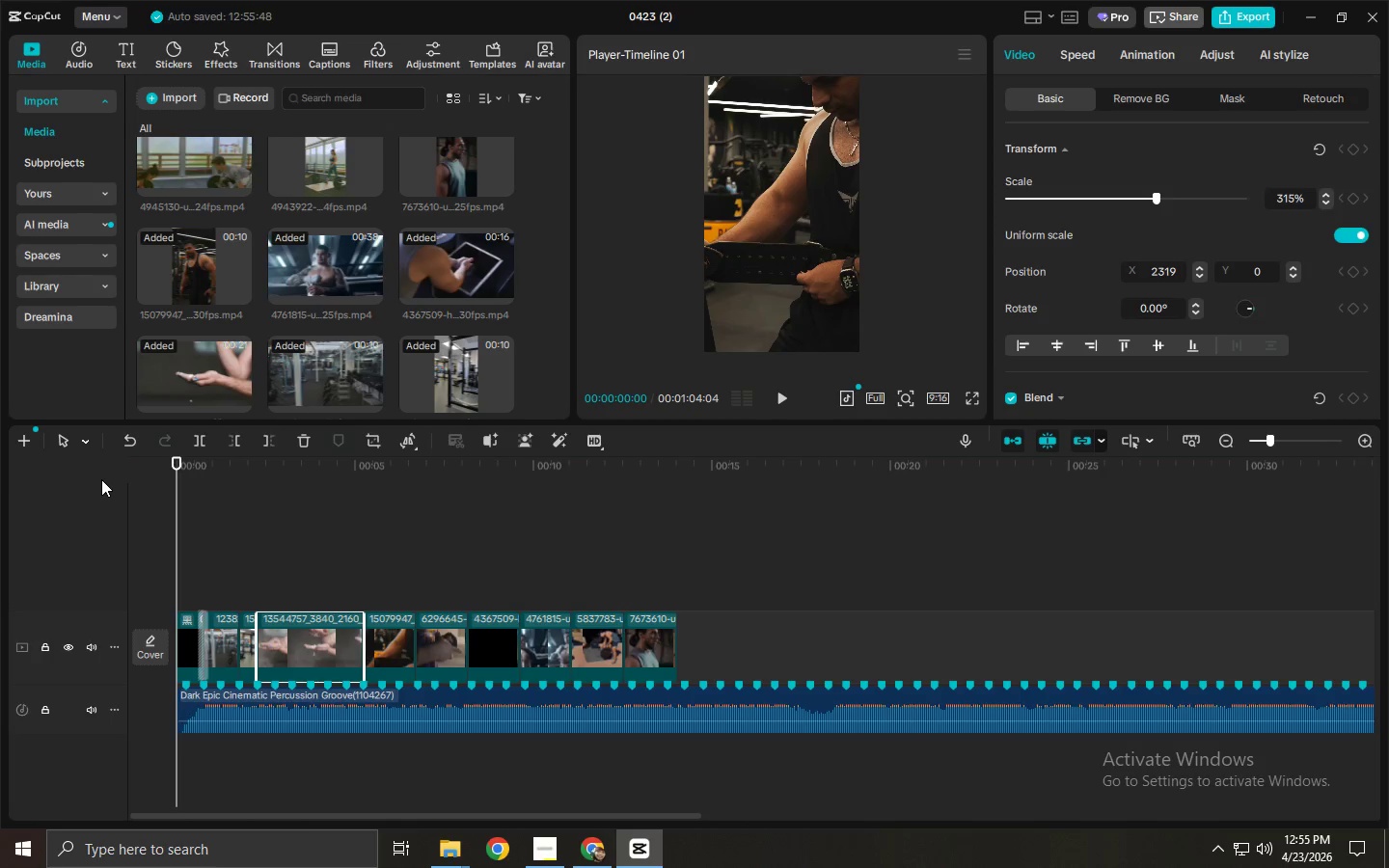 
key(Space)
 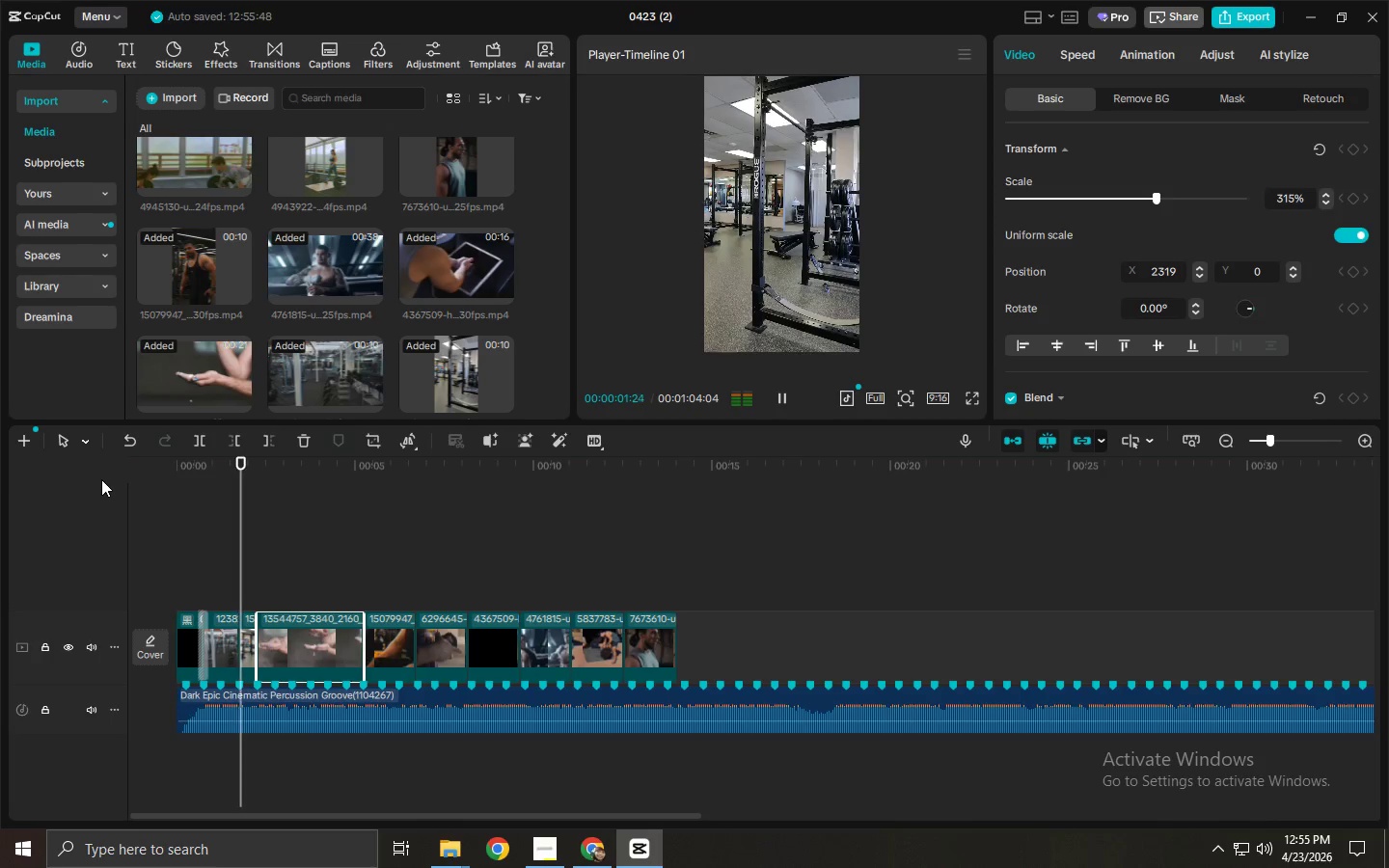 
key(Space)
 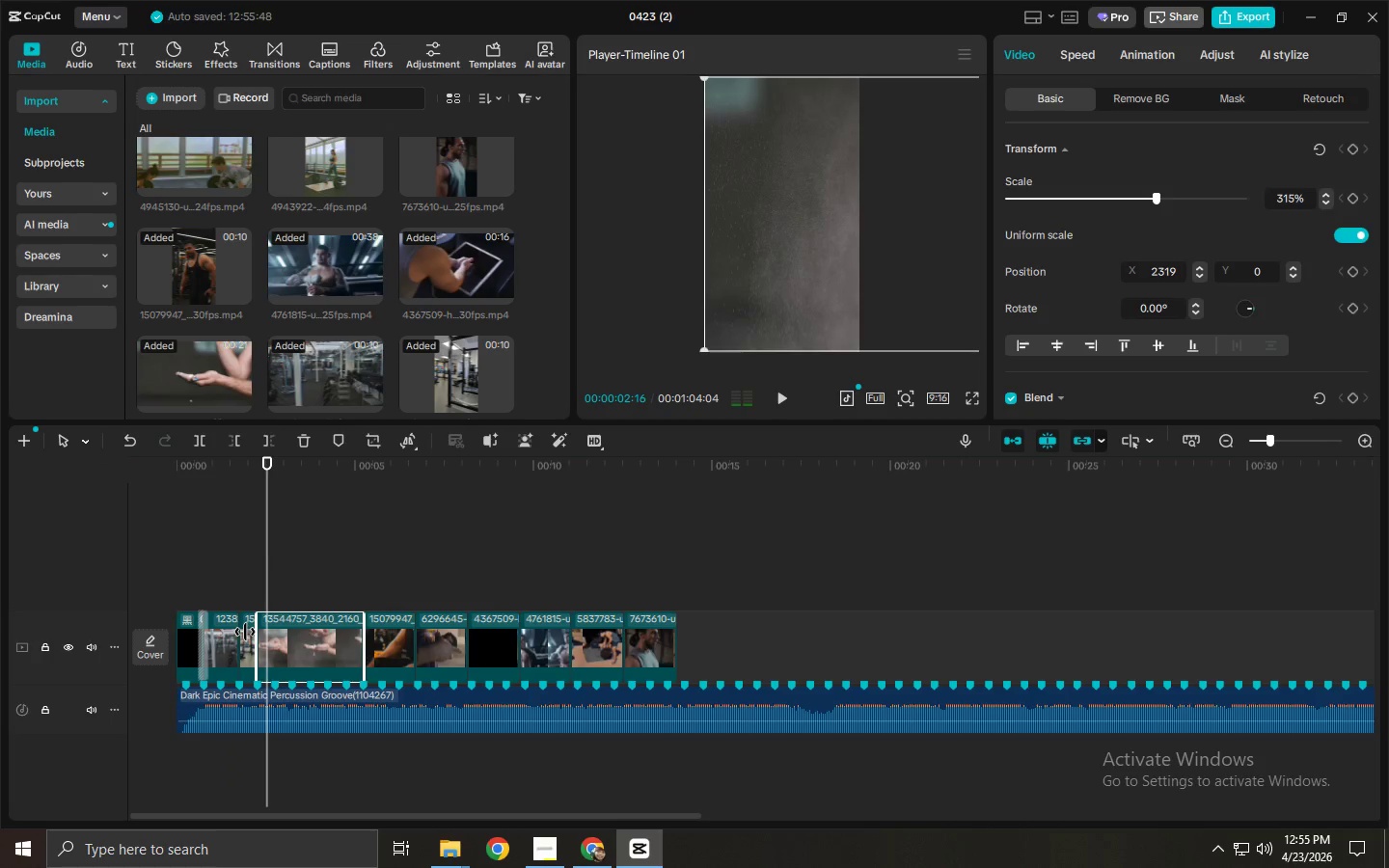 
left_click([245, 634])
 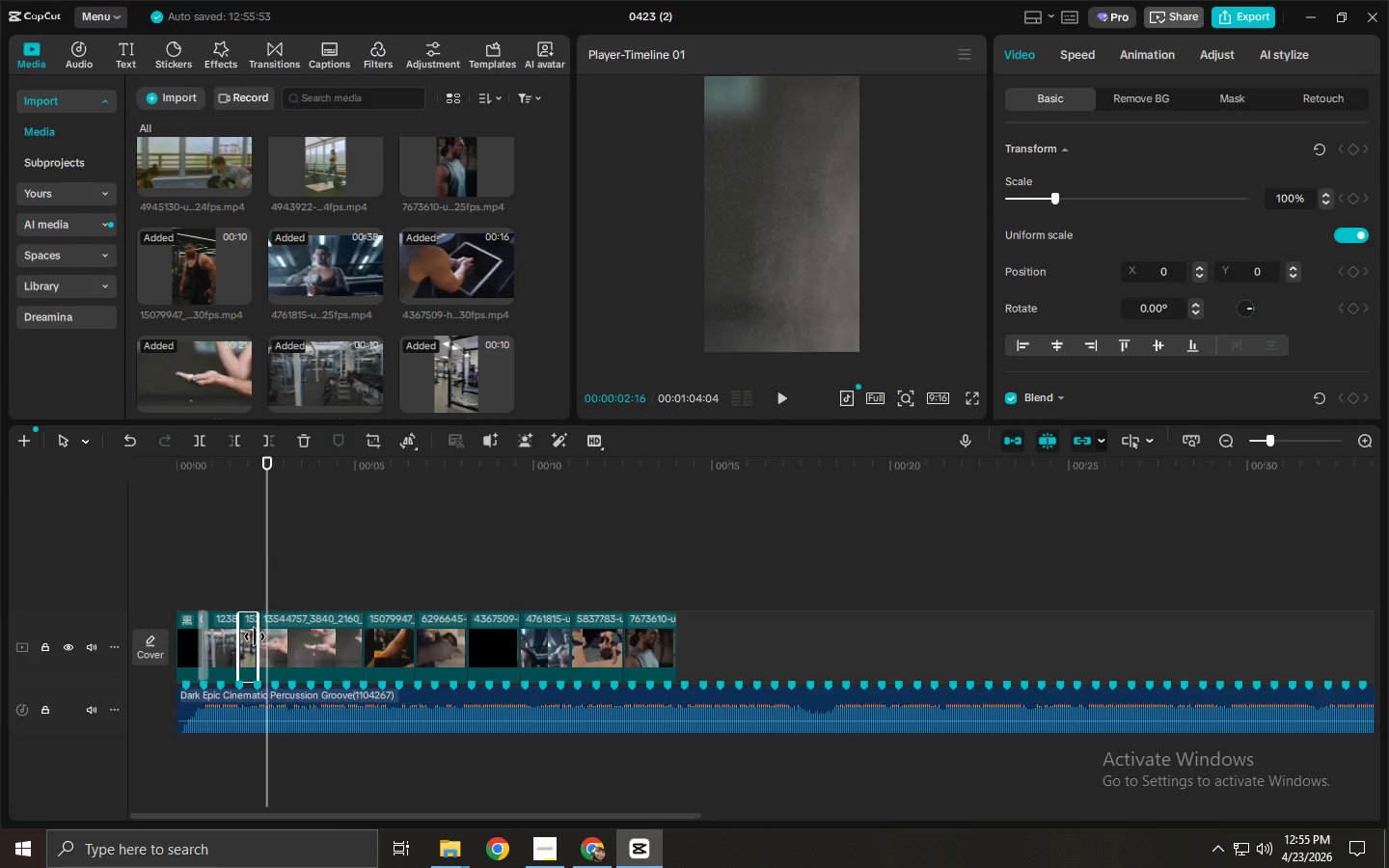 
left_click_drag(start_coordinate=[256, 637], to_coordinate=[287, 638])
 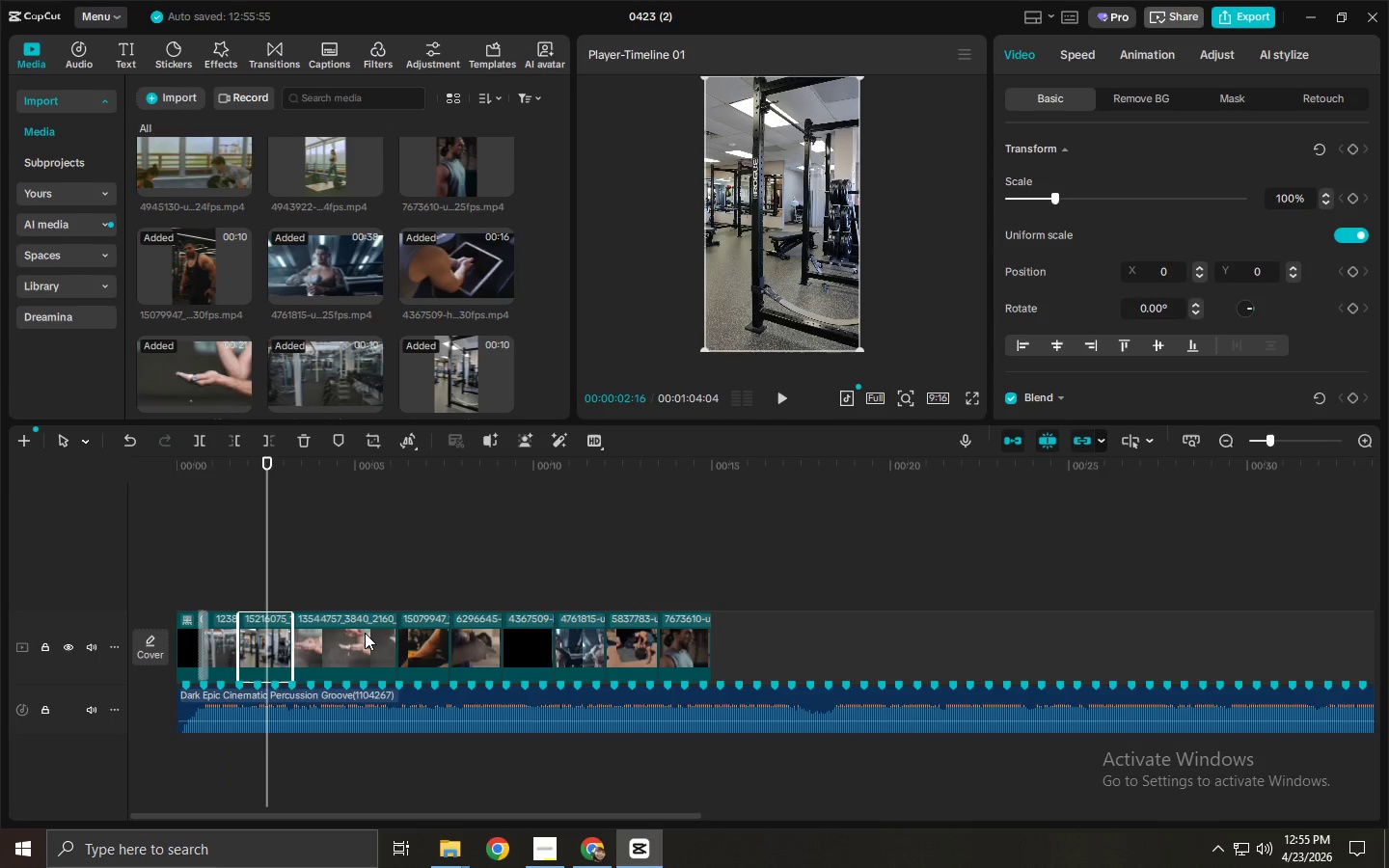 
left_click([365, 633])
 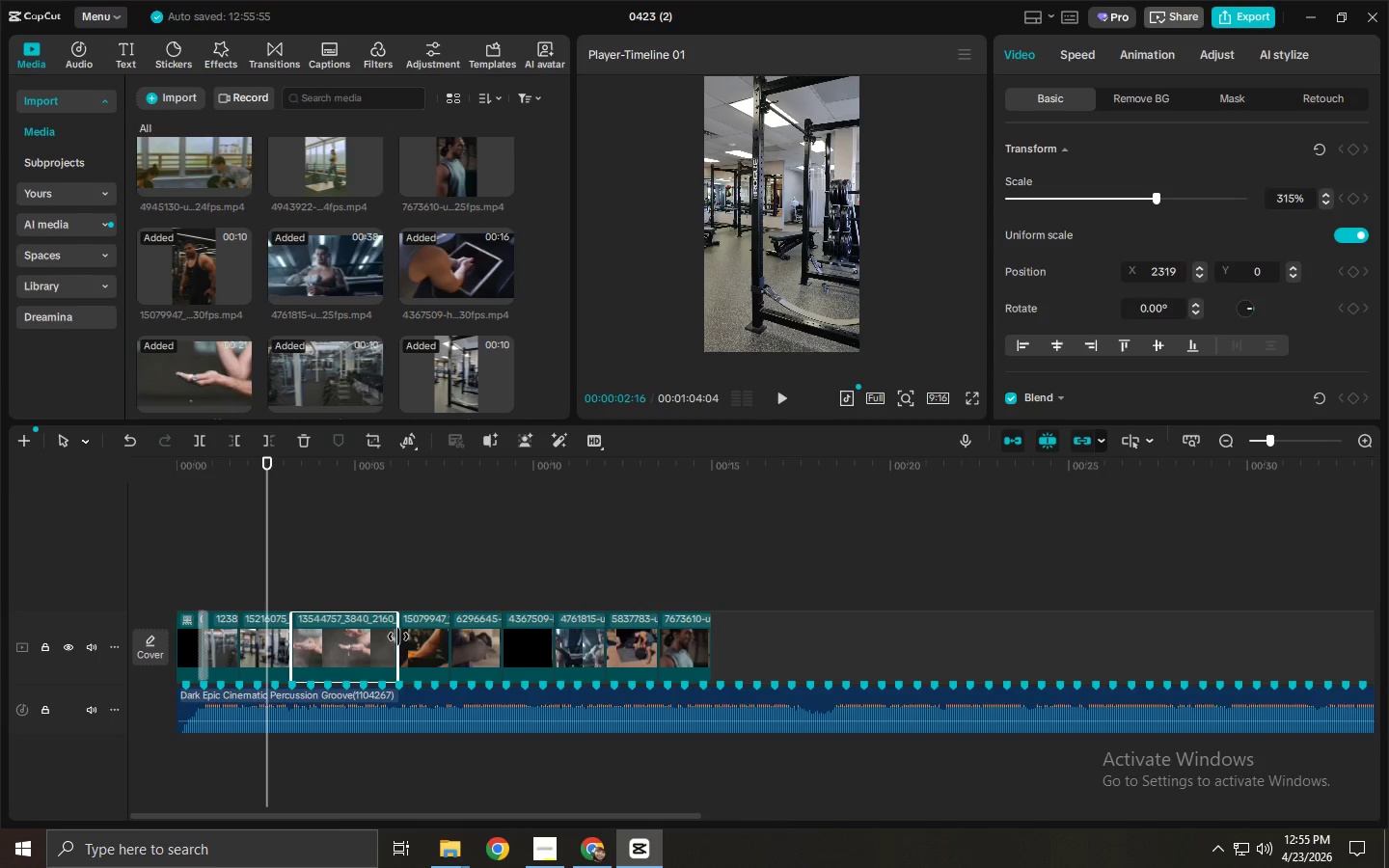 
left_click_drag(start_coordinate=[398, 637], to_coordinate=[358, 643])
 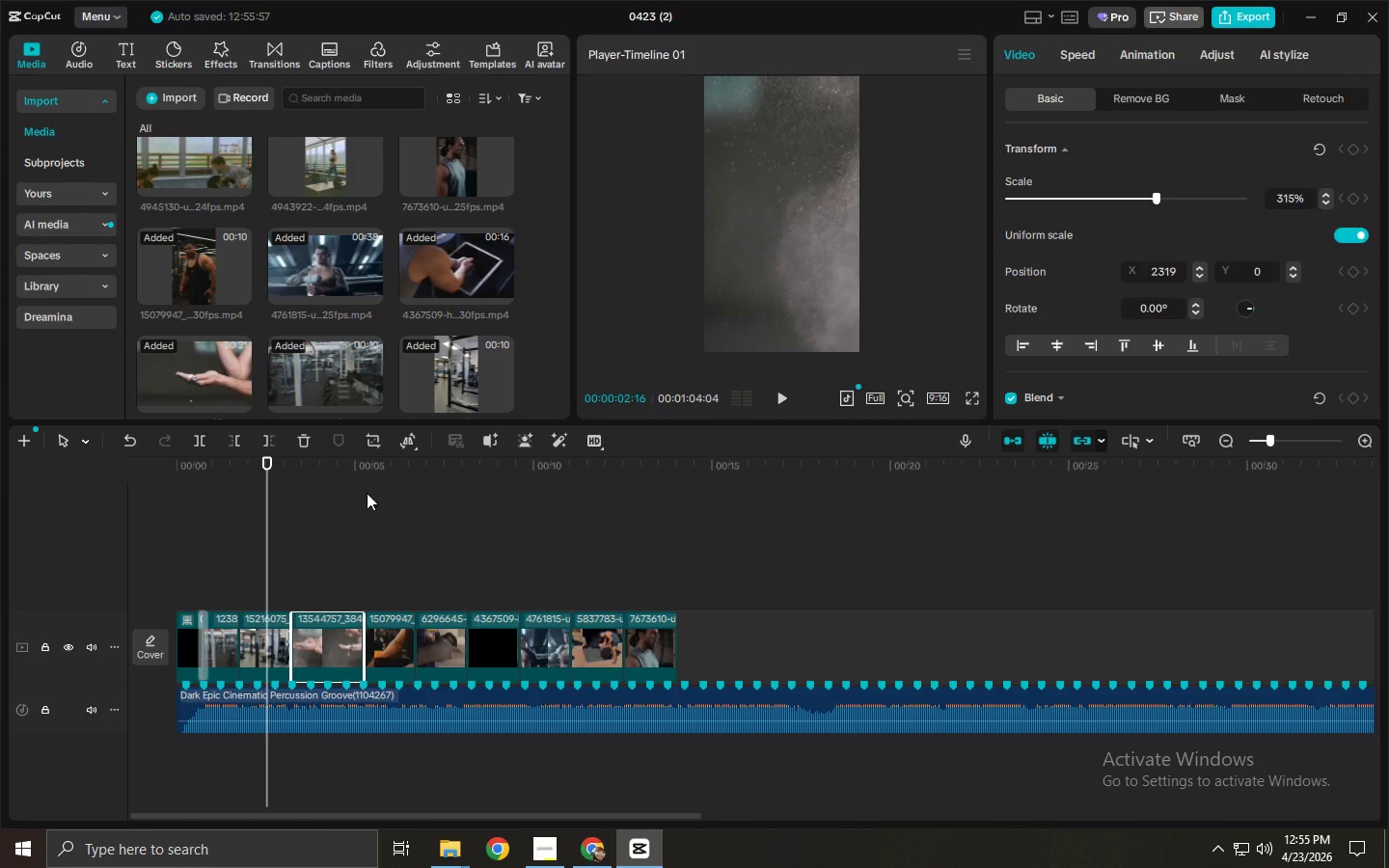 
left_click([362, 479])
 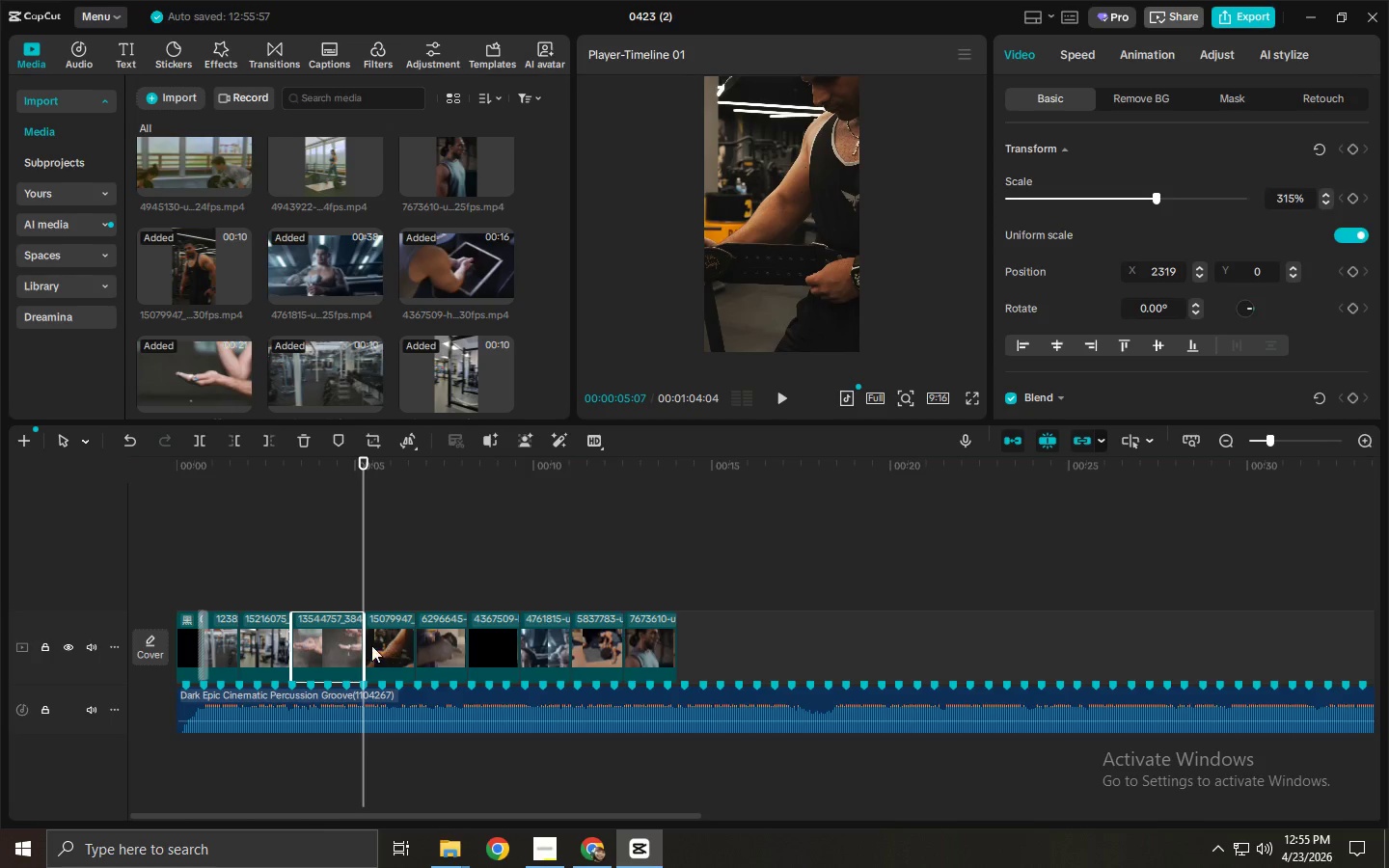 
left_click([352, 639])
 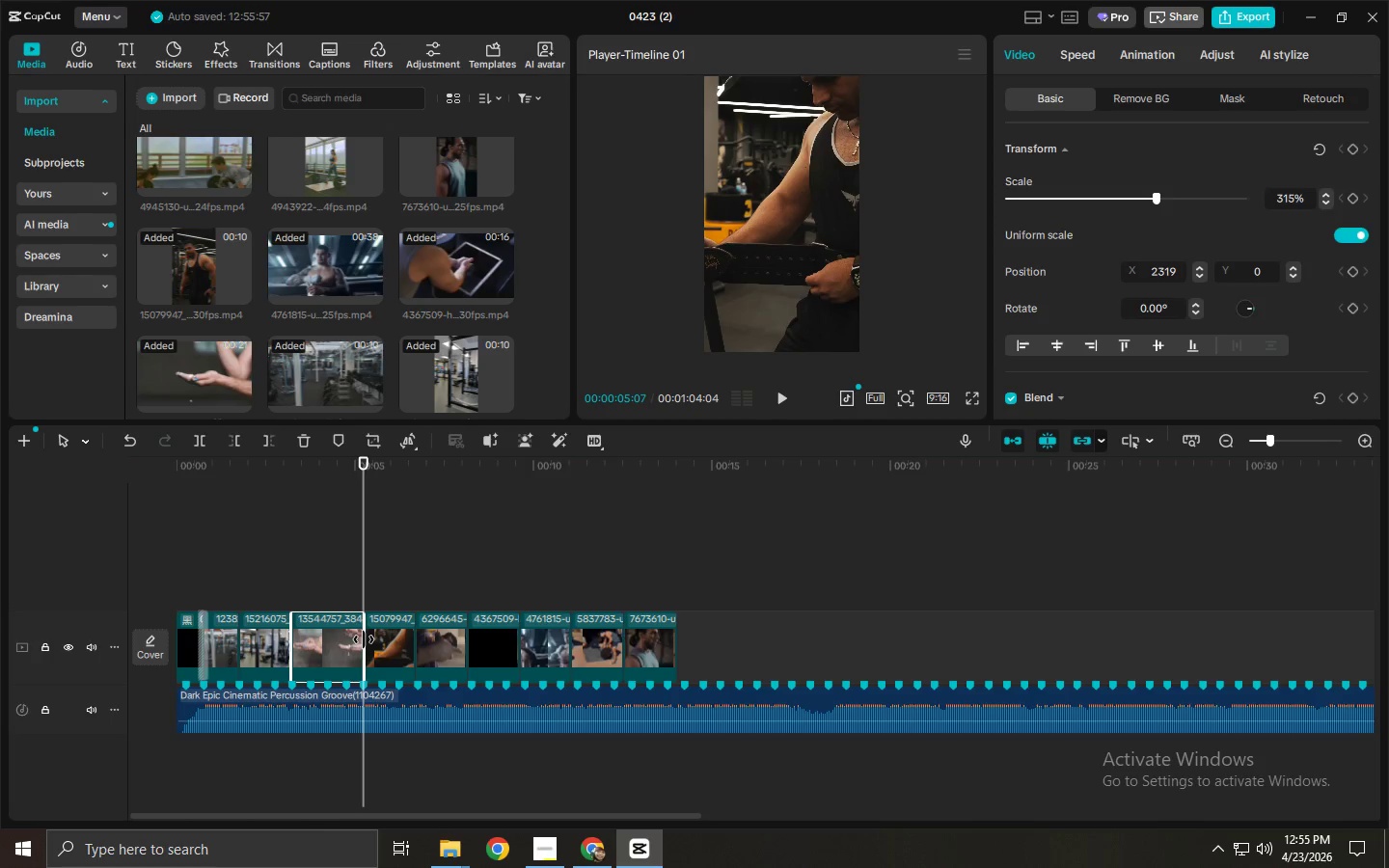 
left_click_drag(start_coordinate=[364, 639], to_coordinate=[347, 642])
 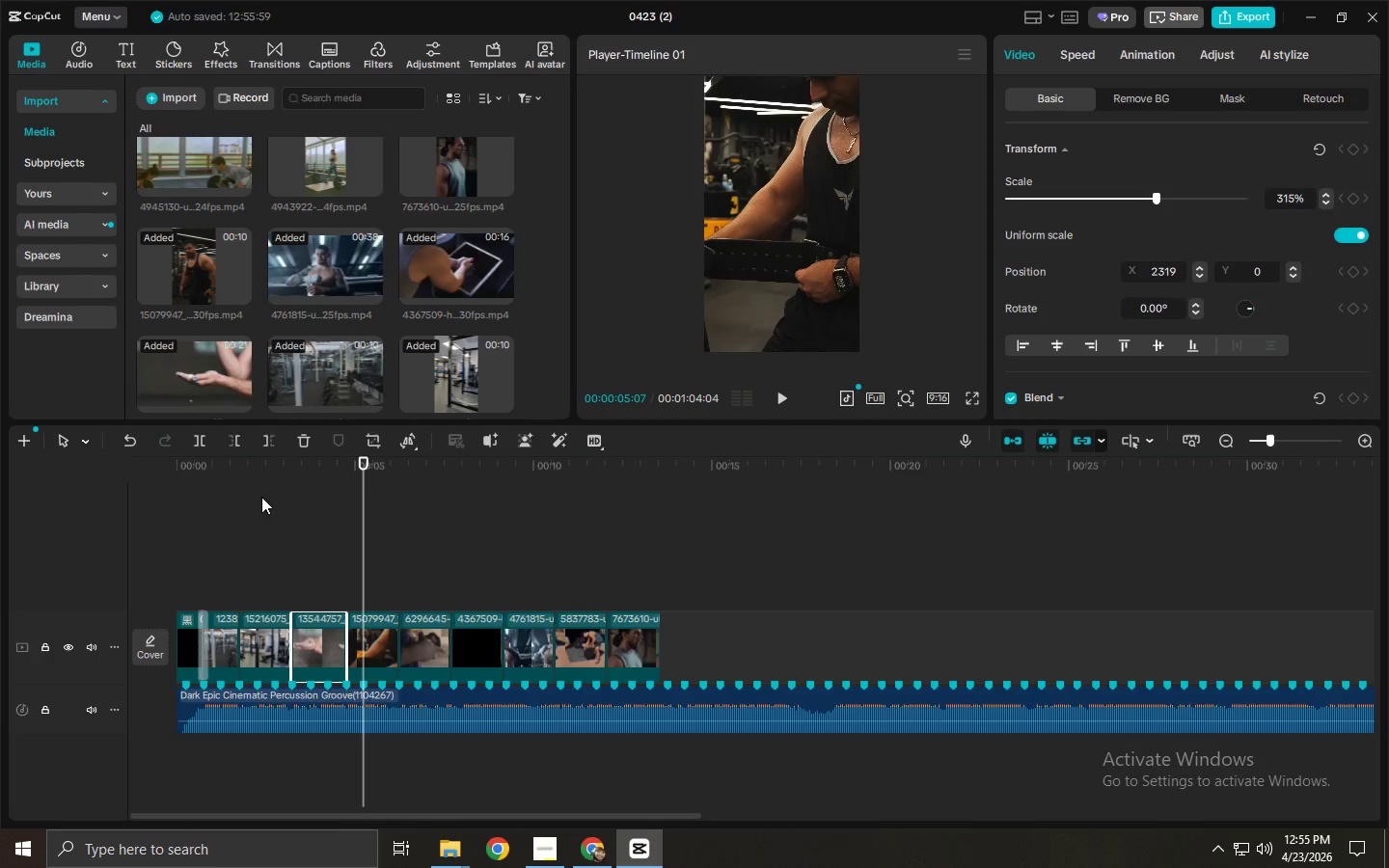 
left_click_drag(start_coordinate=[247, 481], to_coordinate=[145, 481])
 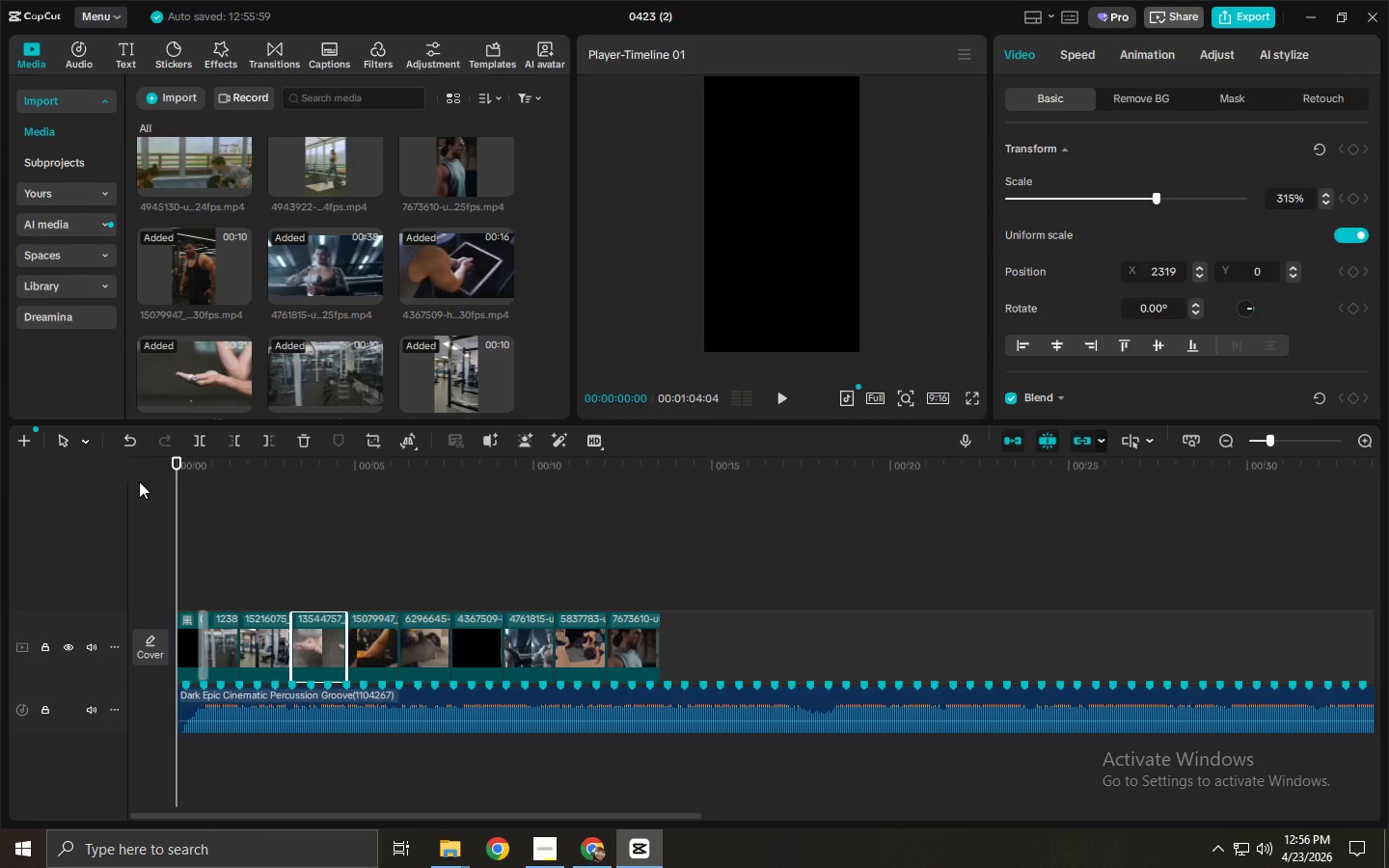 
key(Space)
 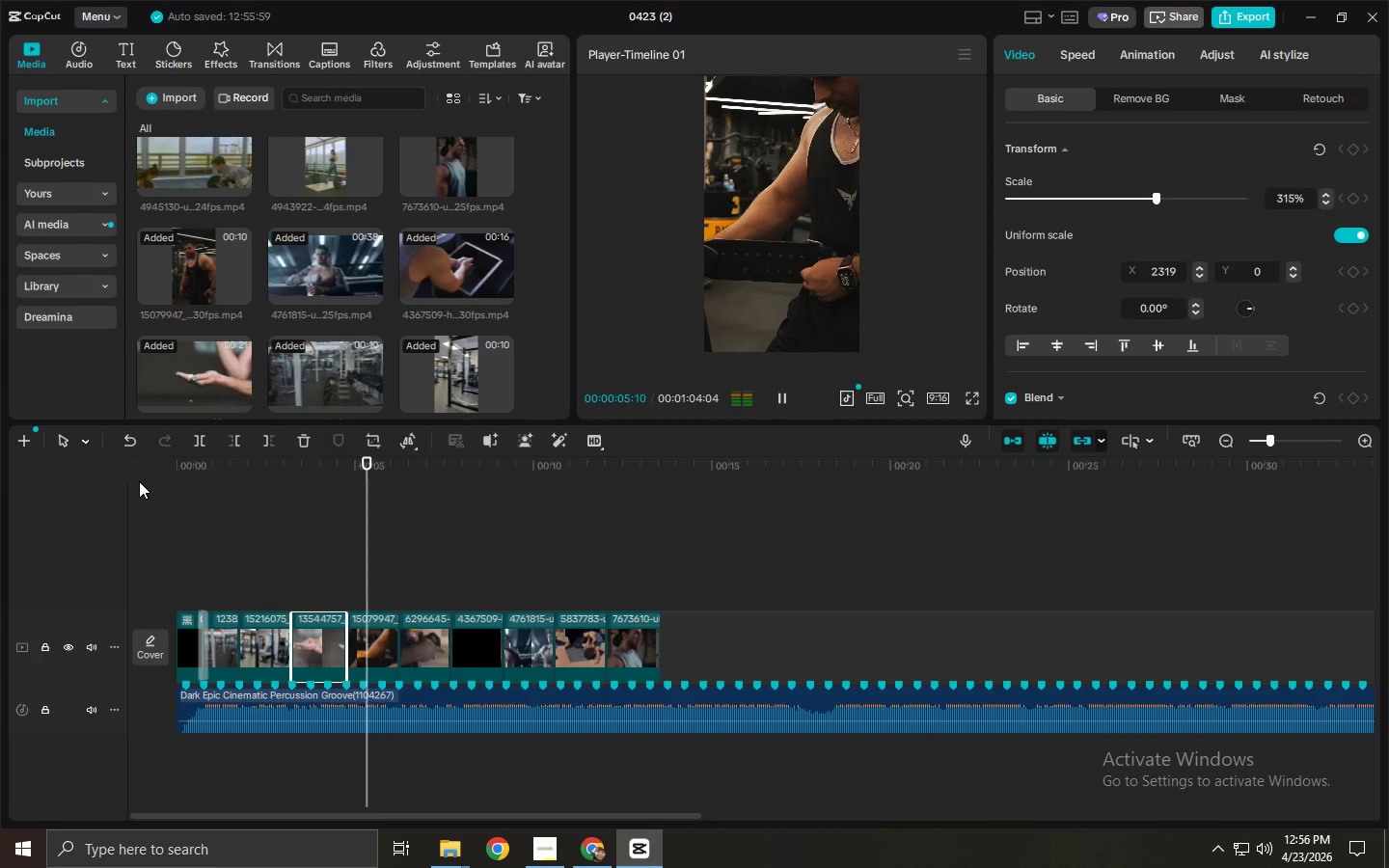 
wait(10.41)
 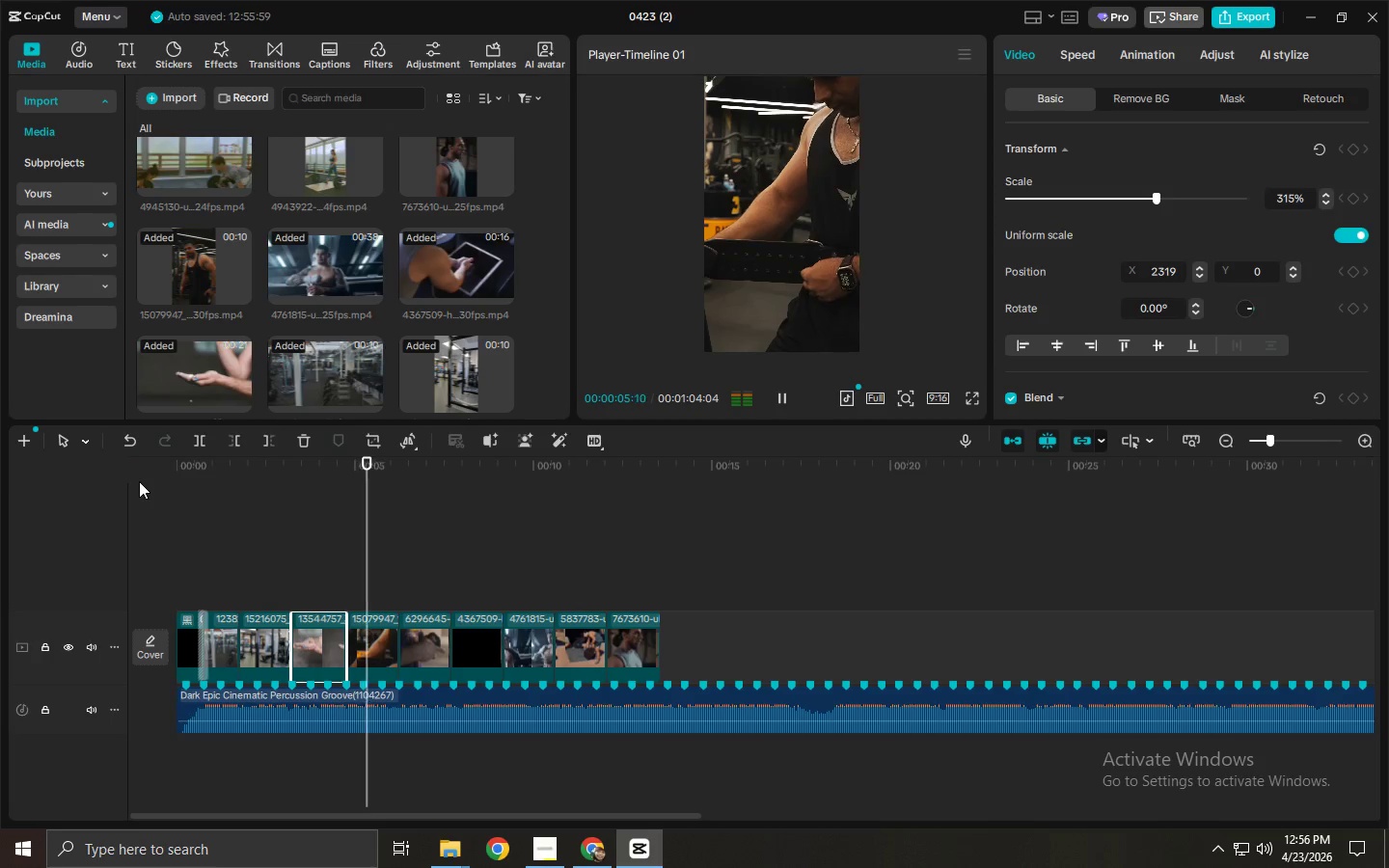 
key(Space)
 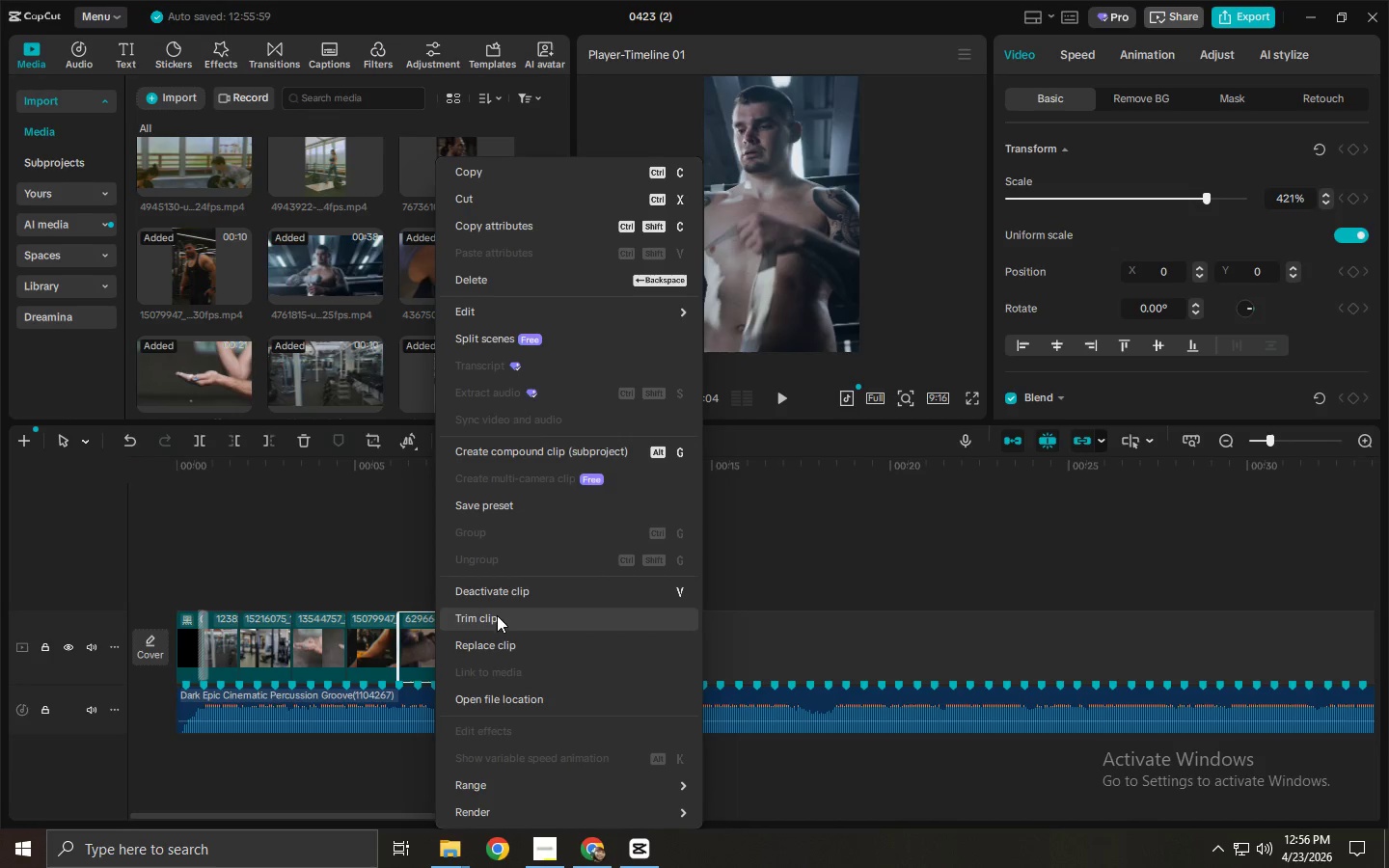 
left_click([501, 620])
 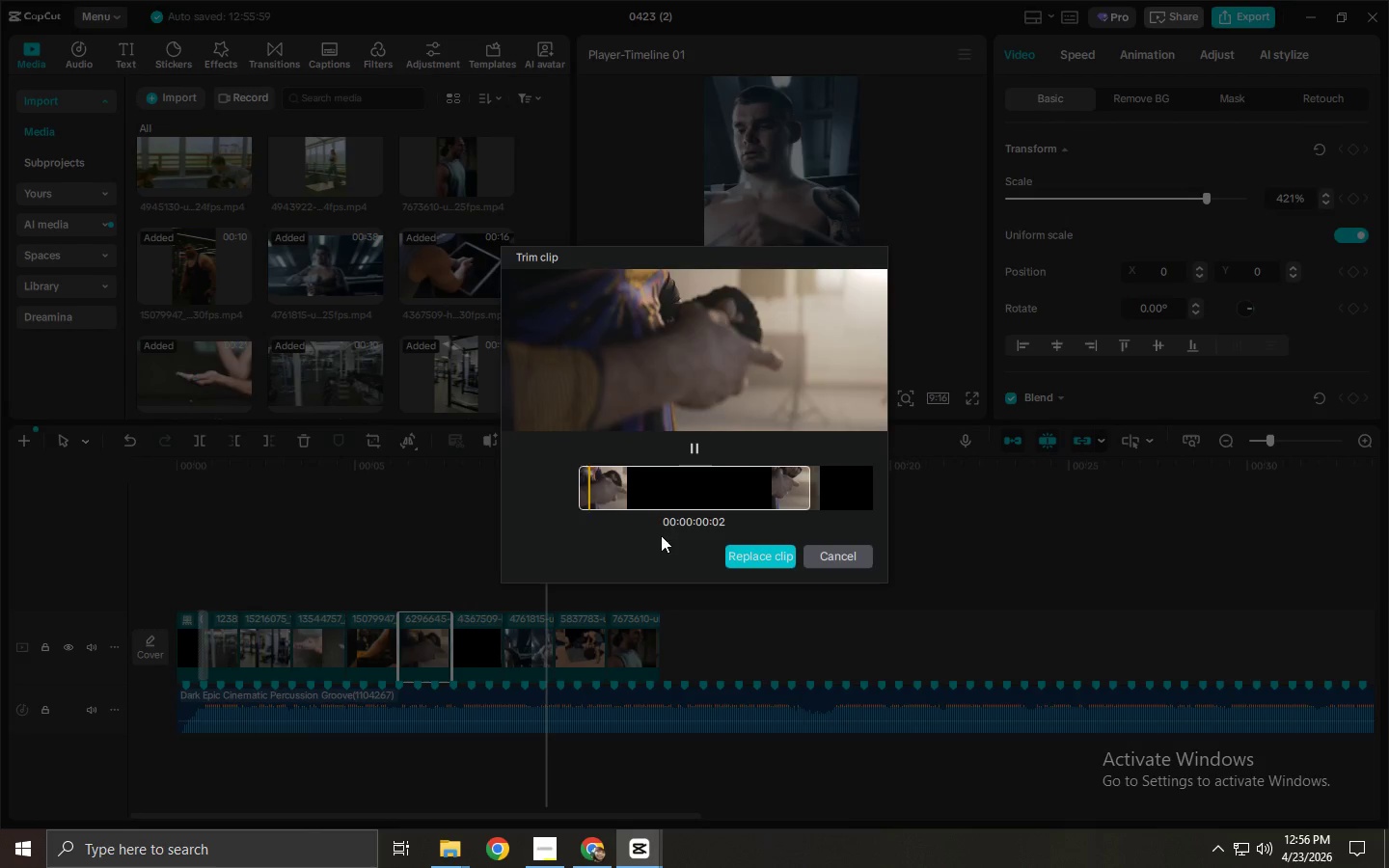 
left_click_drag(start_coordinate=[702, 490], to_coordinate=[546, 483])
 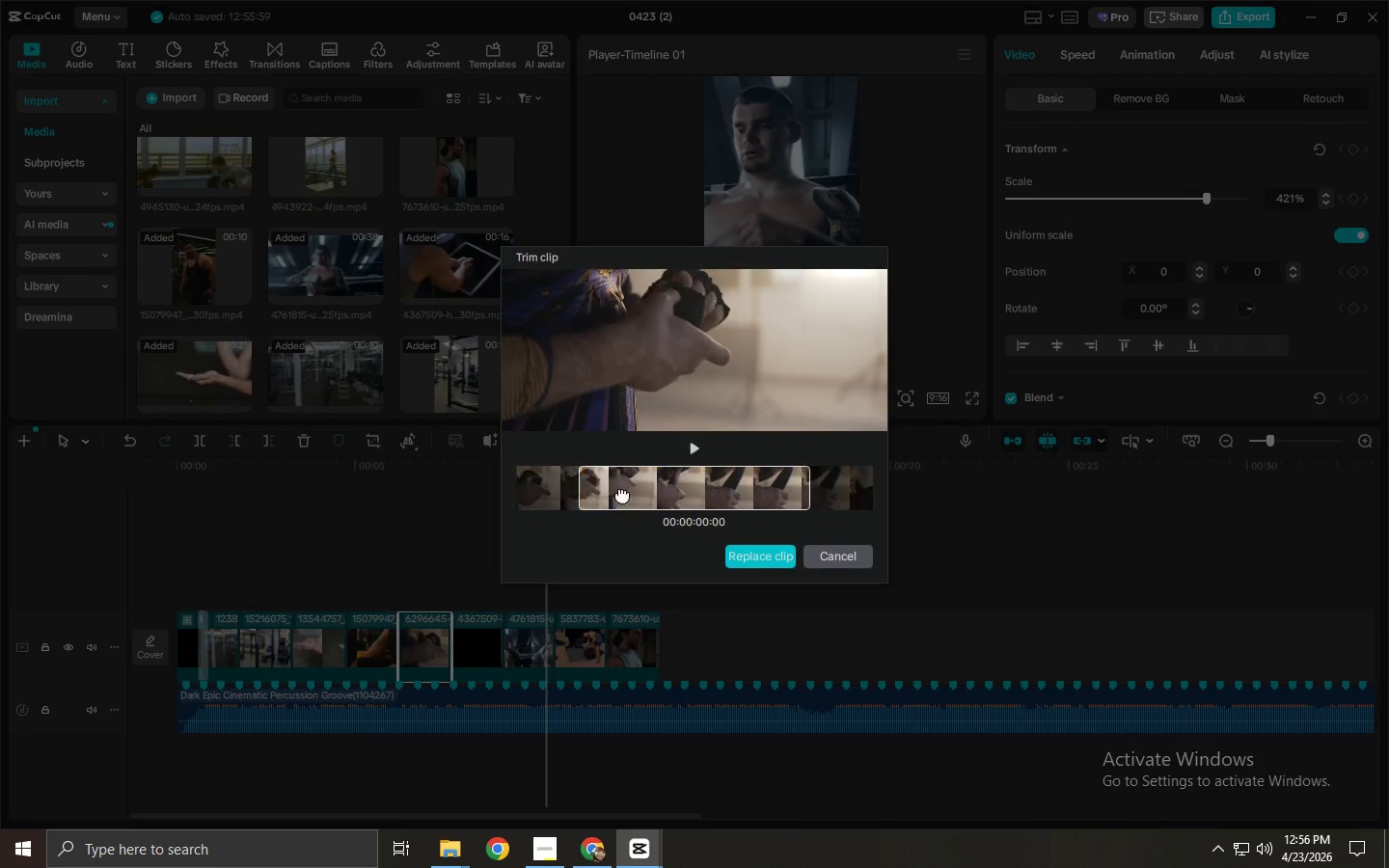 
left_click_drag(start_coordinate=[736, 481], to_coordinate=[572, 497])
 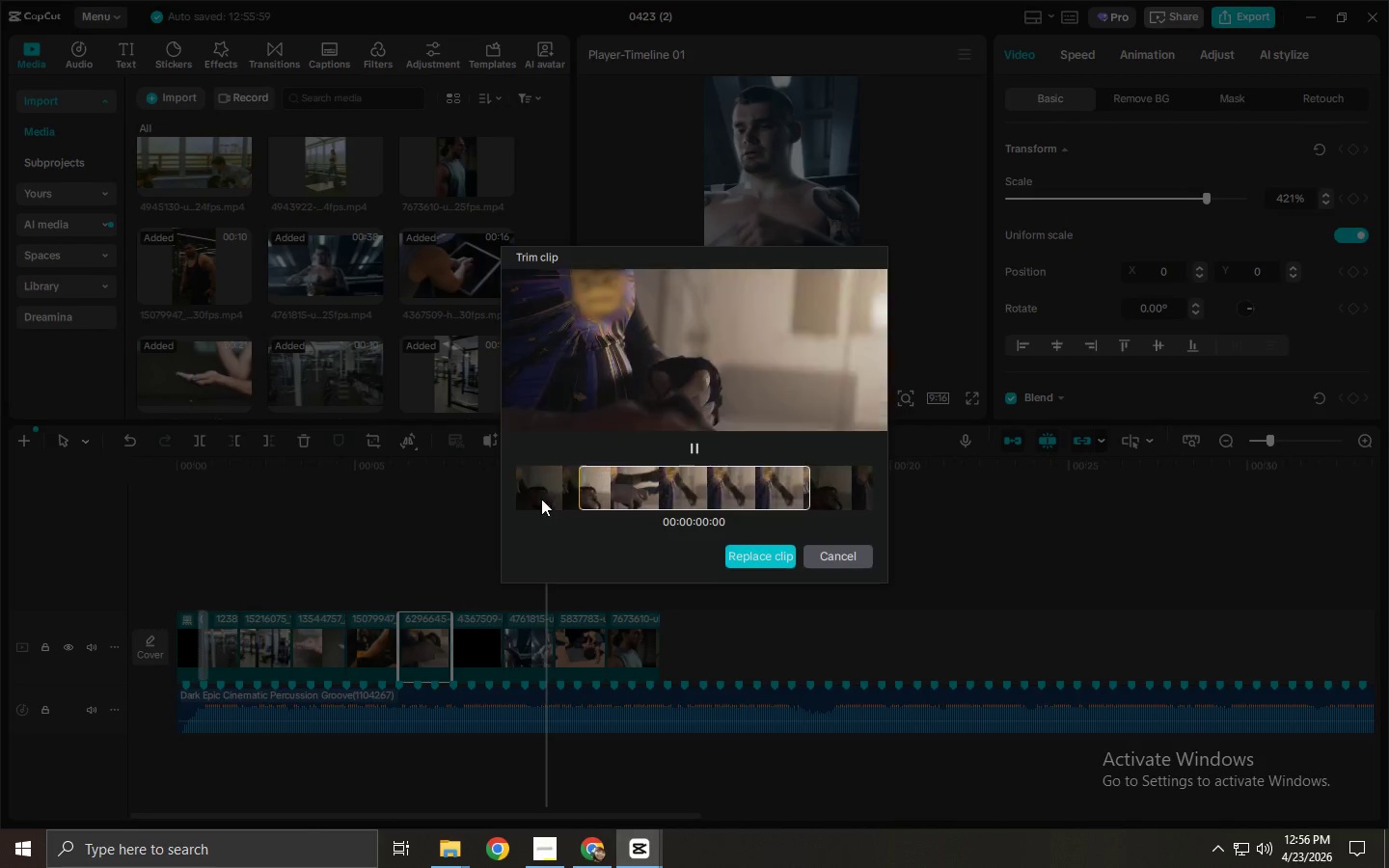 
left_click_drag(start_coordinate=[760, 495], to_coordinate=[533, 499])
 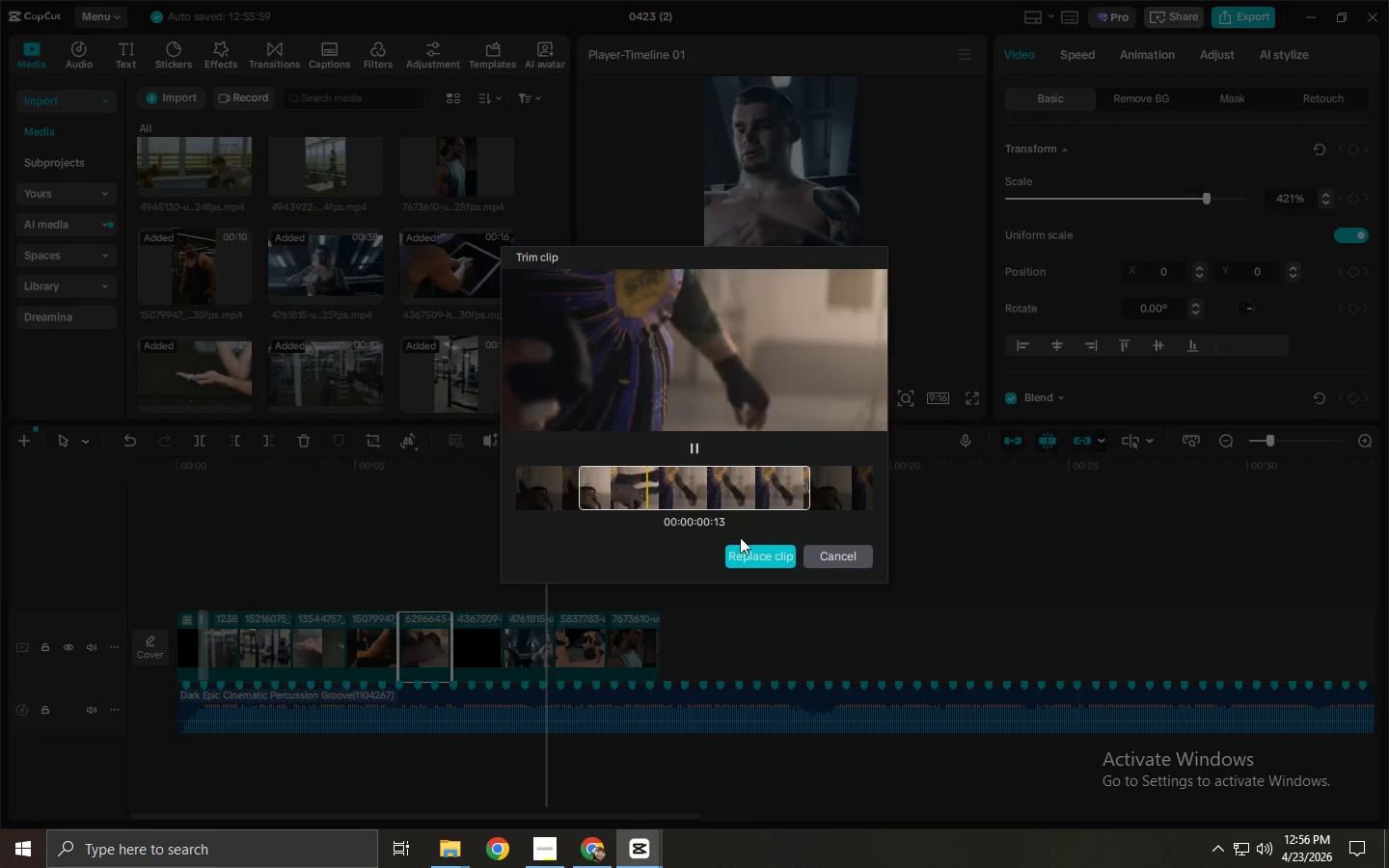 
left_click([742, 538])
 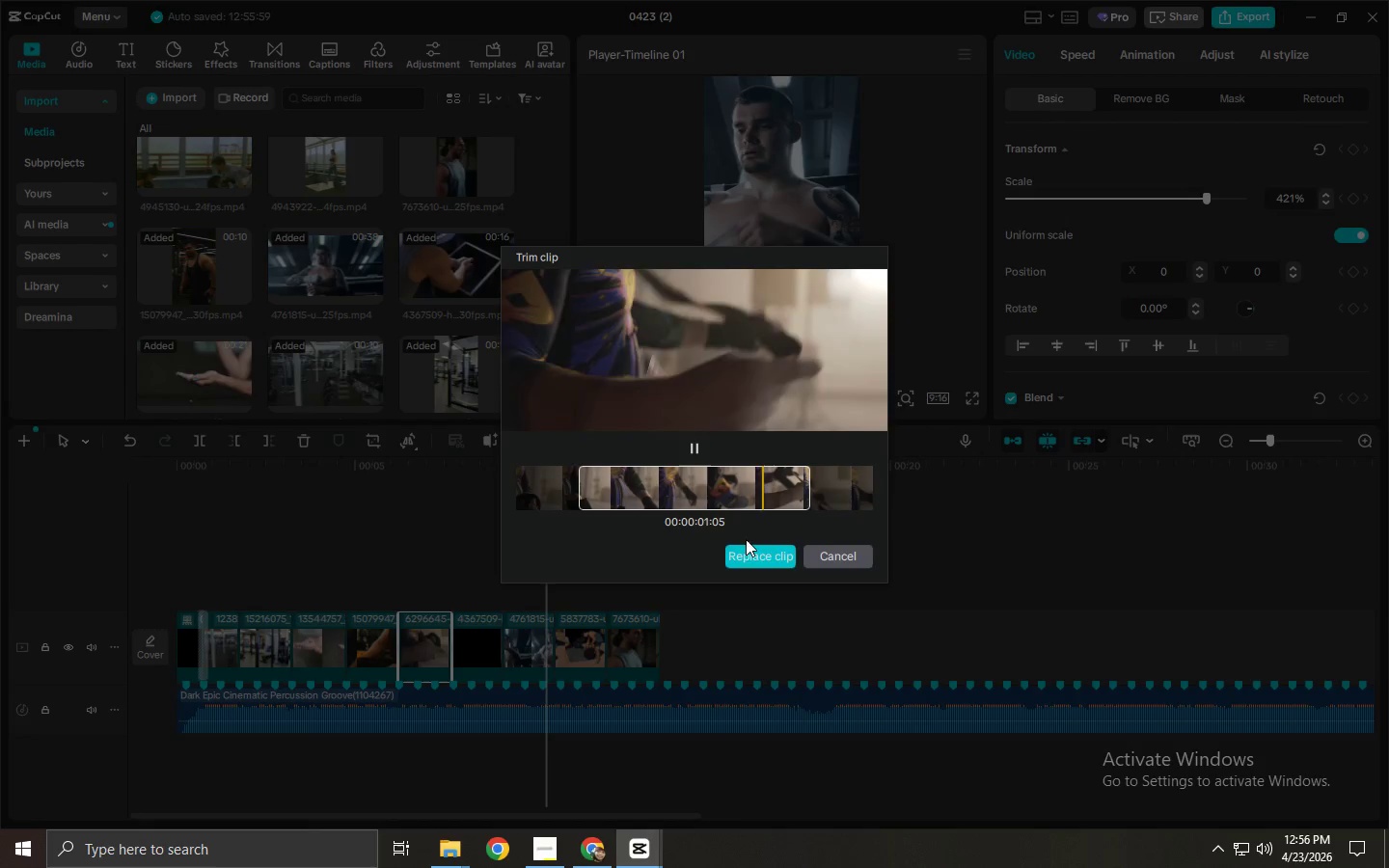 
left_click([758, 548])
 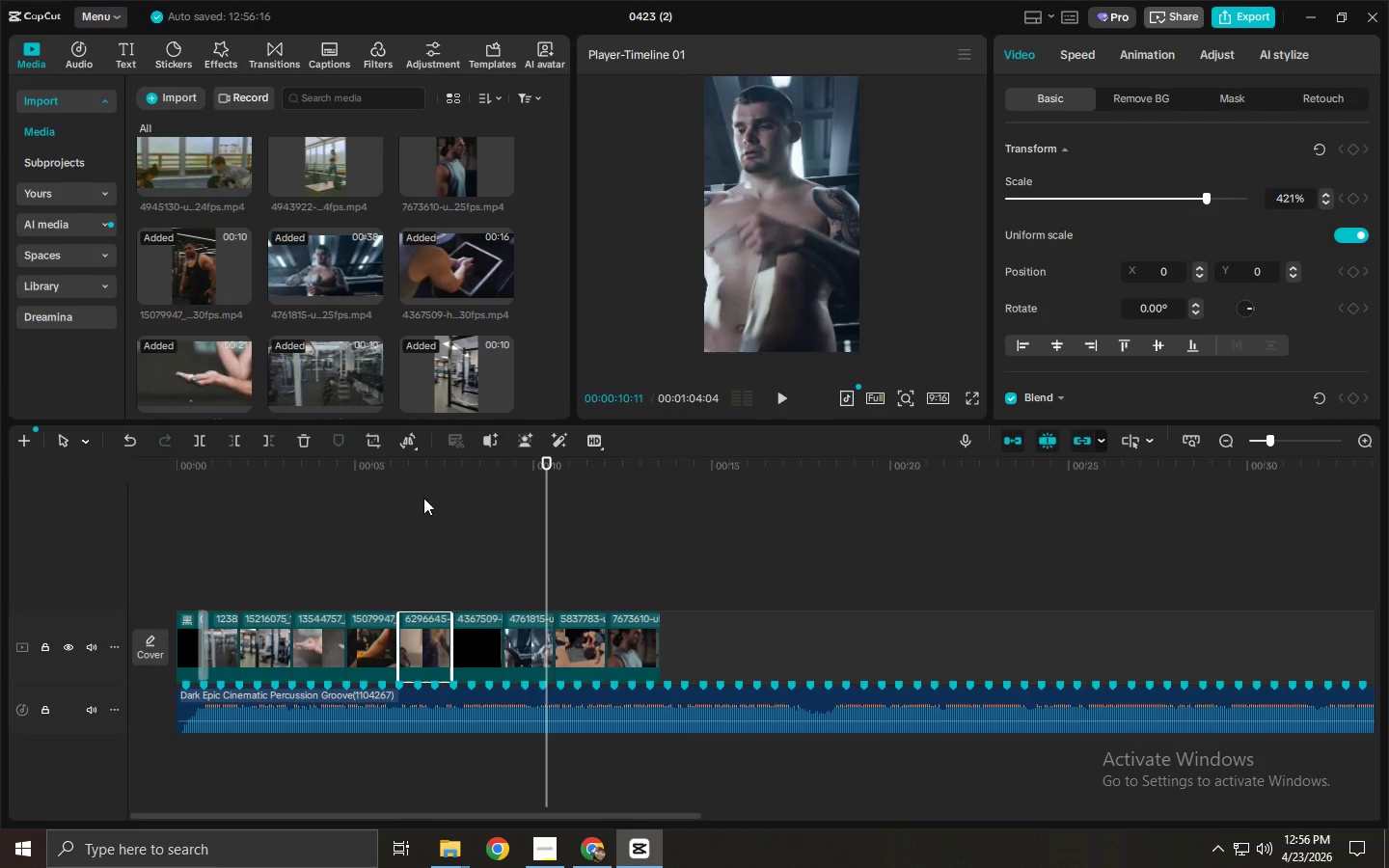 
left_click([395, 482])
 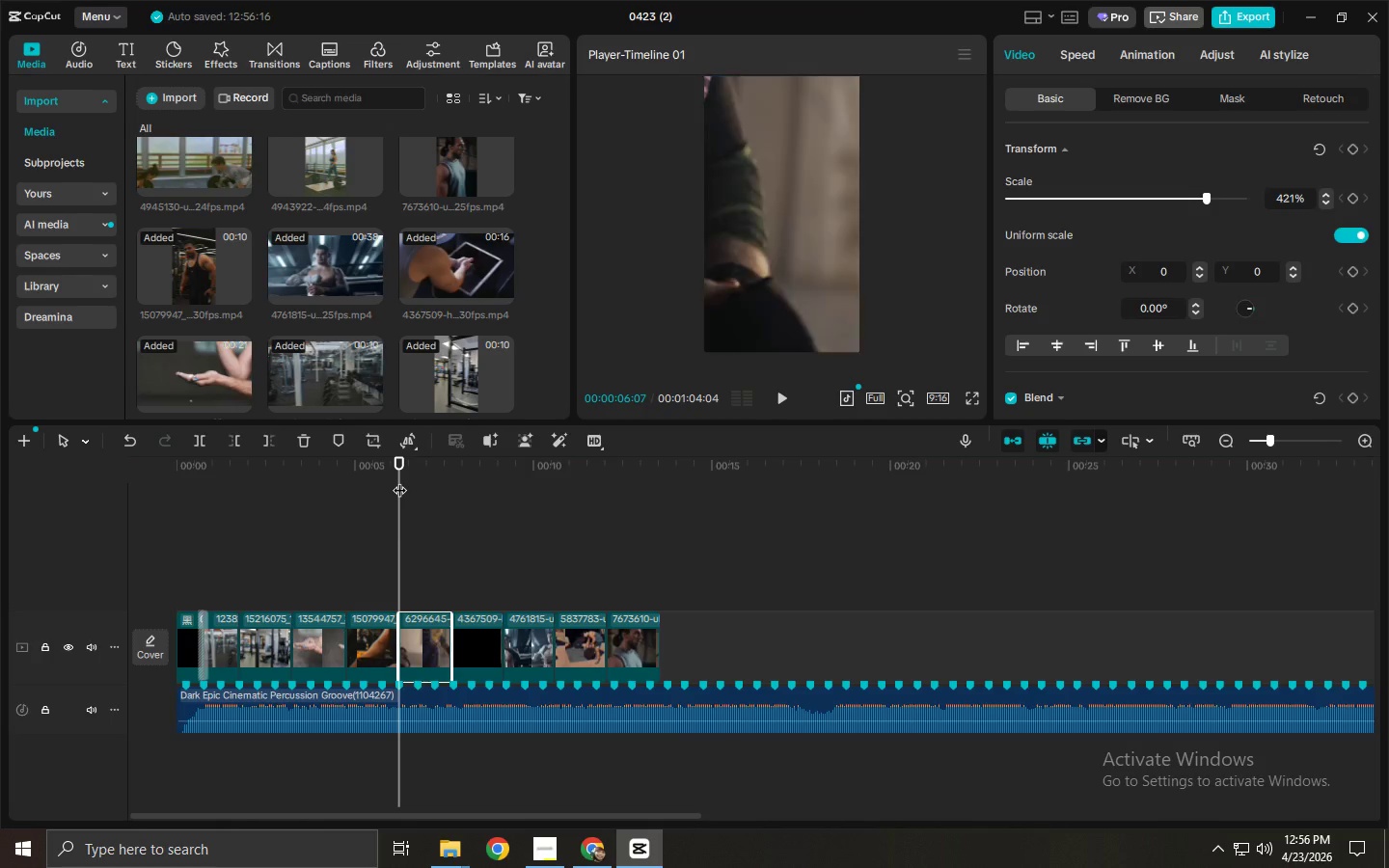 
key(Space)
 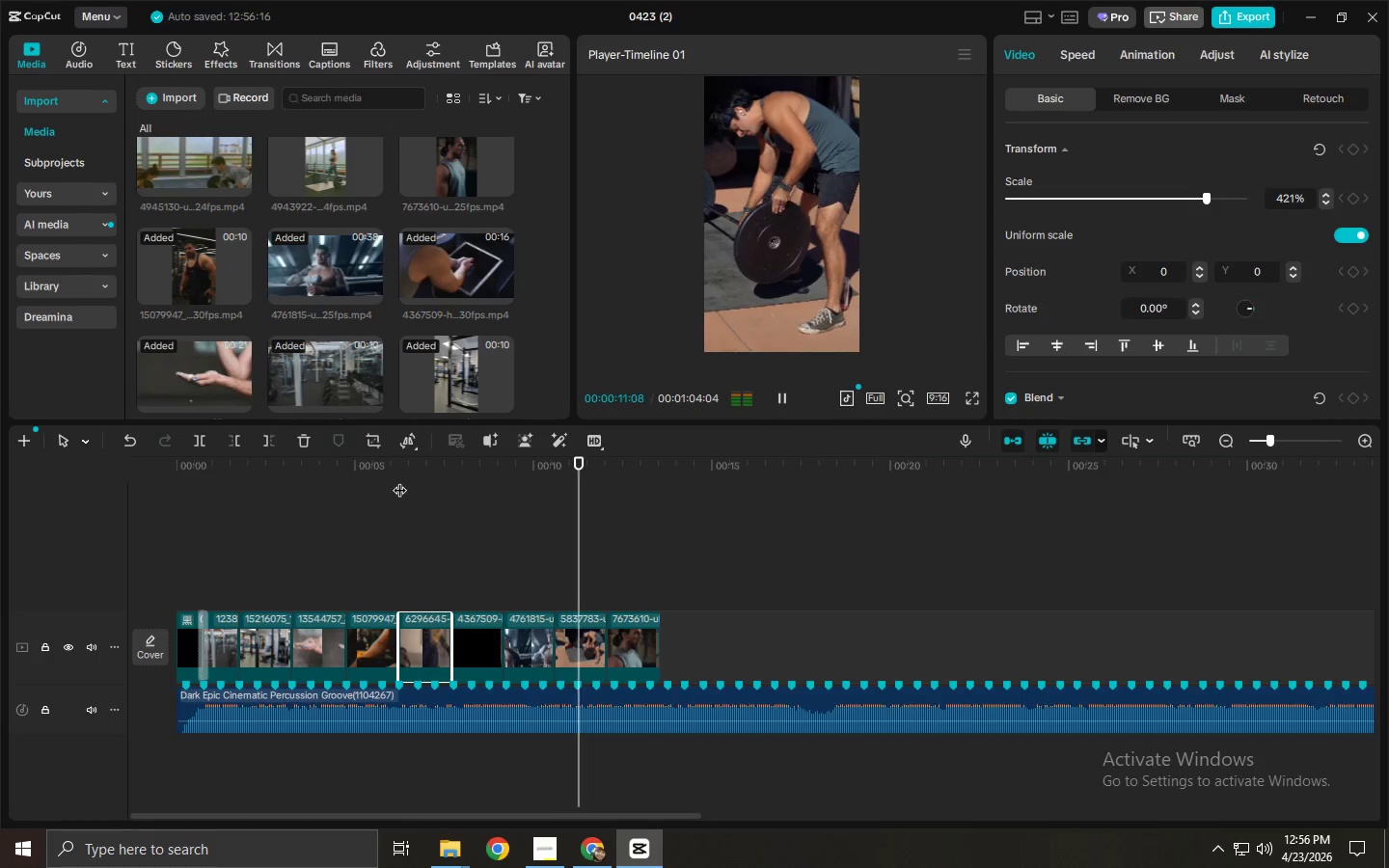 
wait(6.84)
 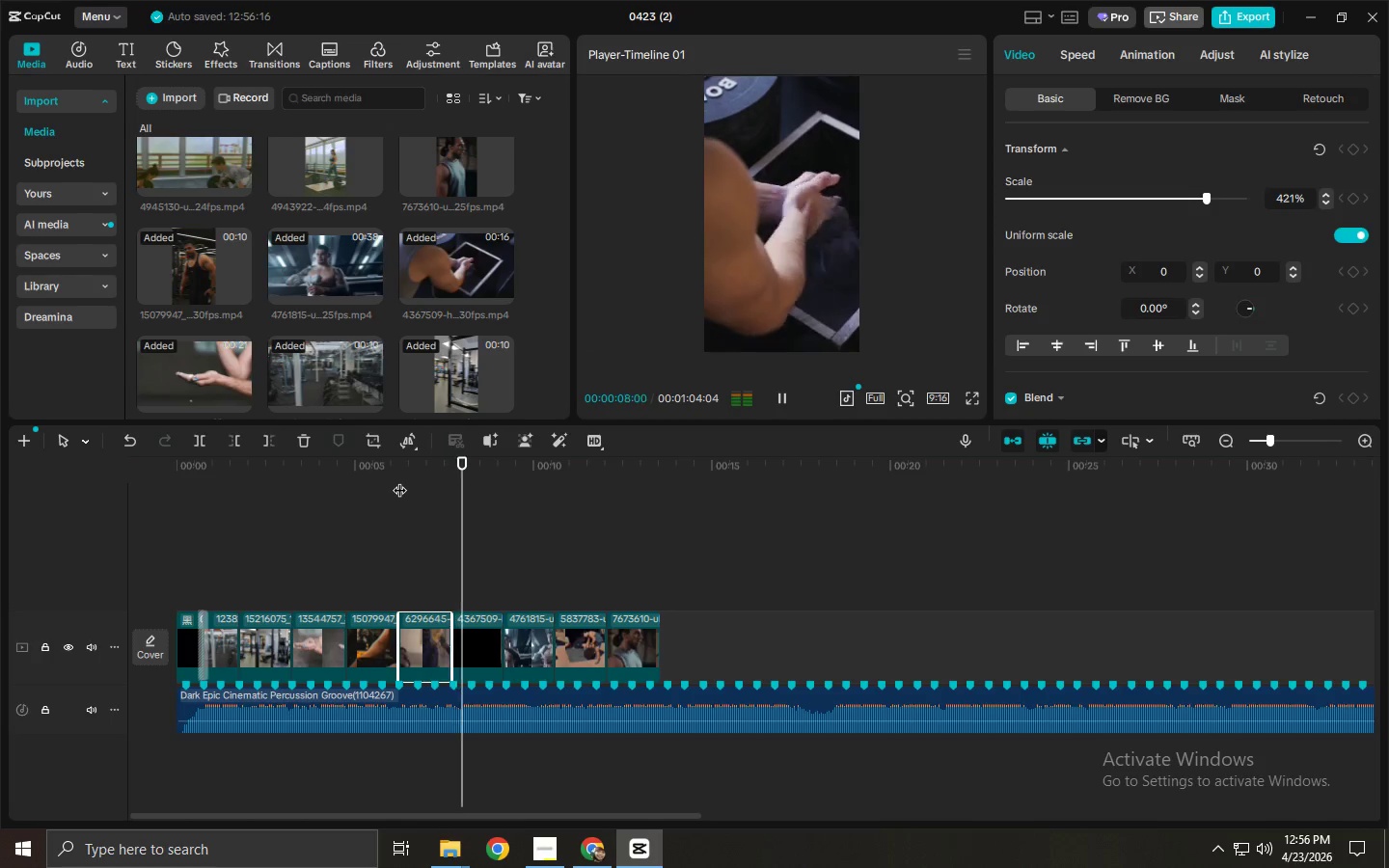 
key(Space)
 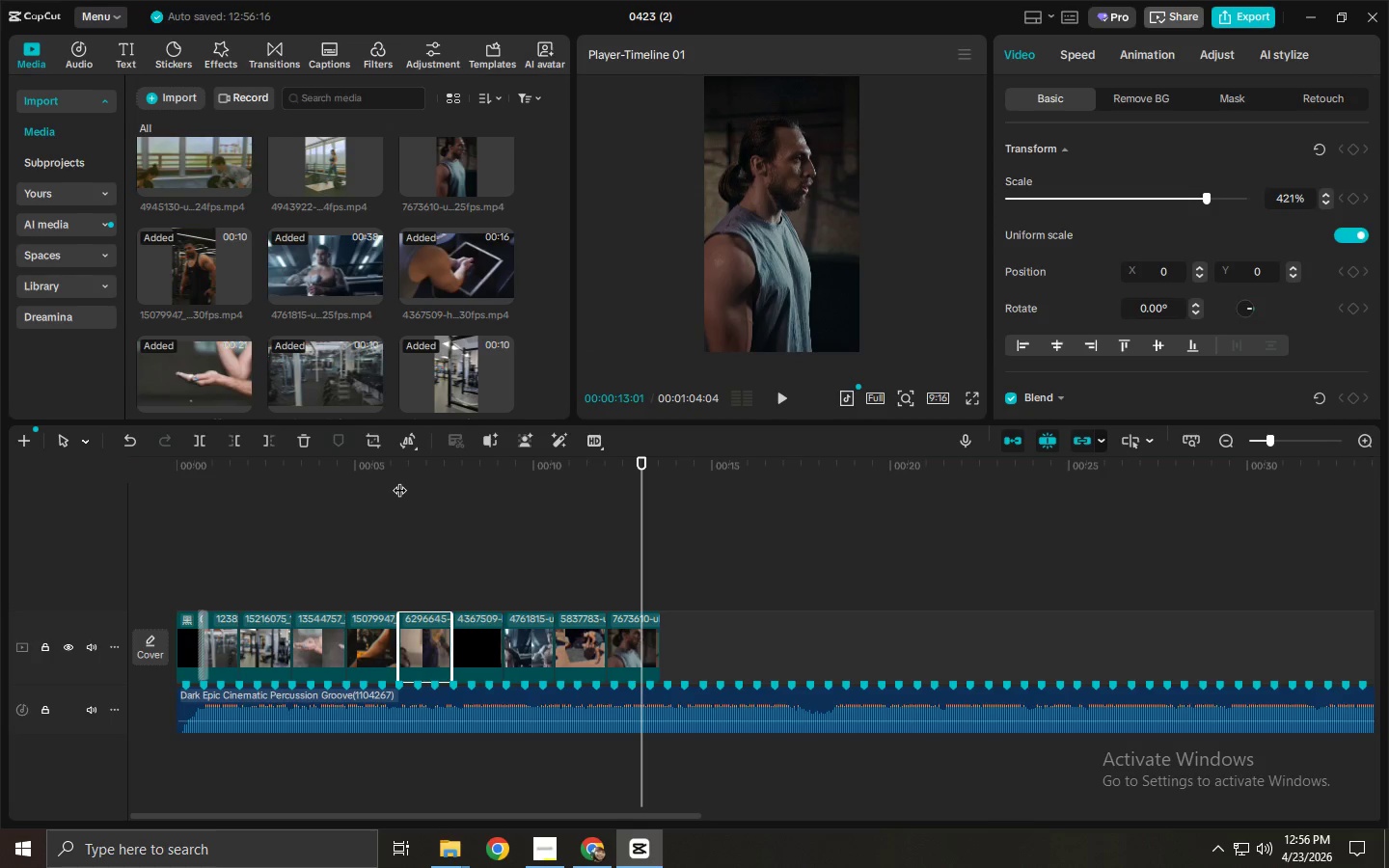 
key(Alt+AltLeft)
 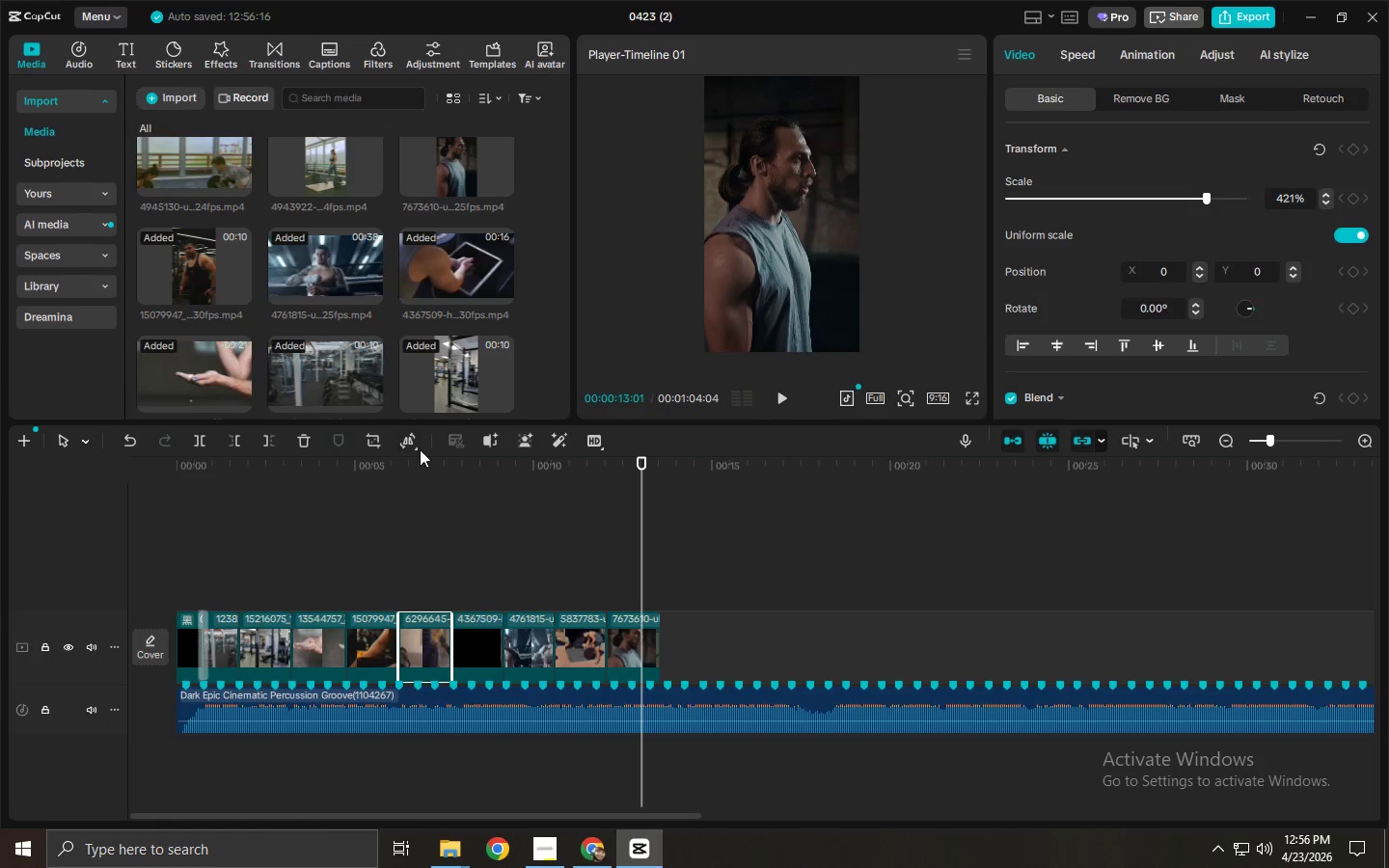 
key(Alt+Tab)
 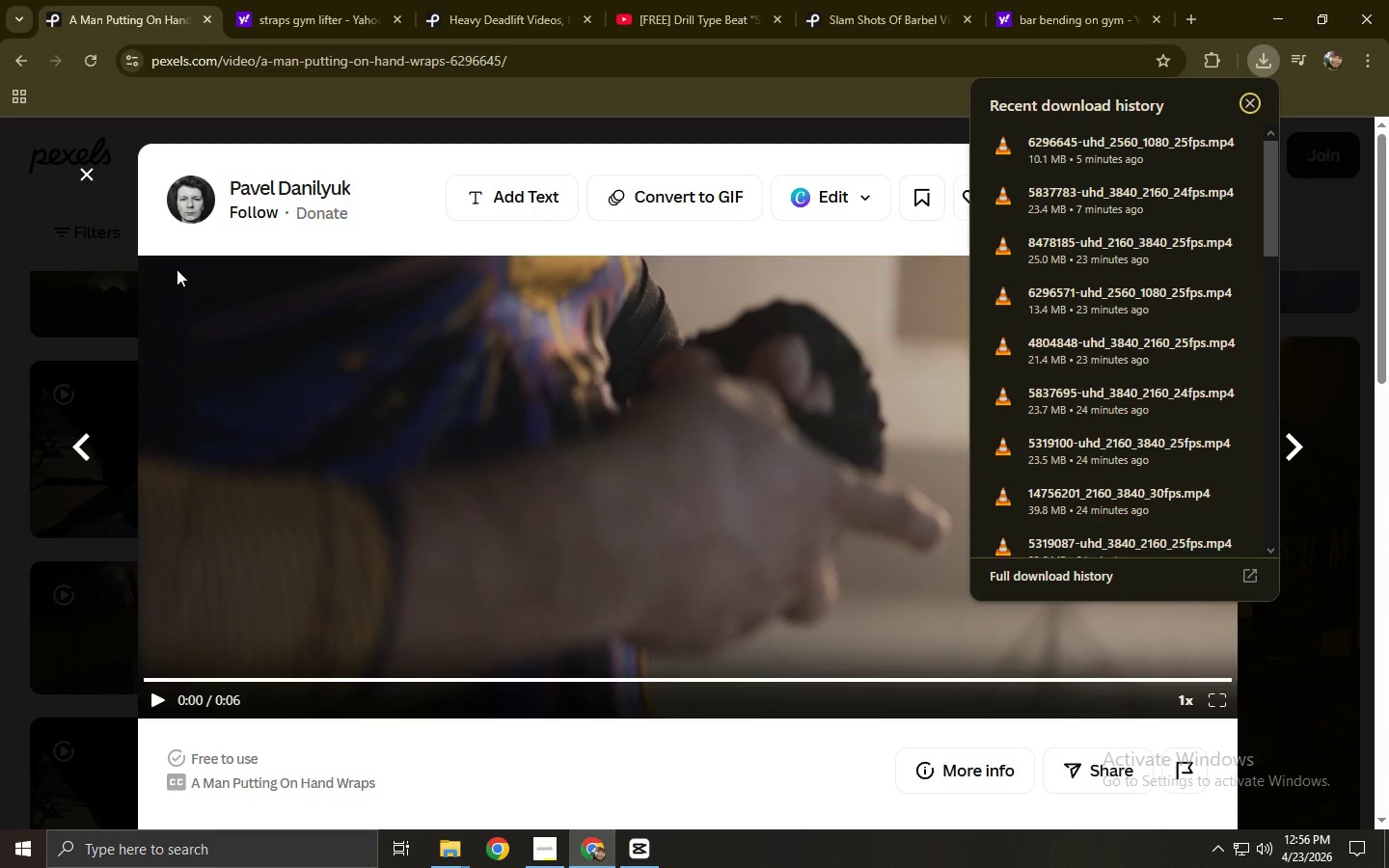 
left_click([0, 257])
 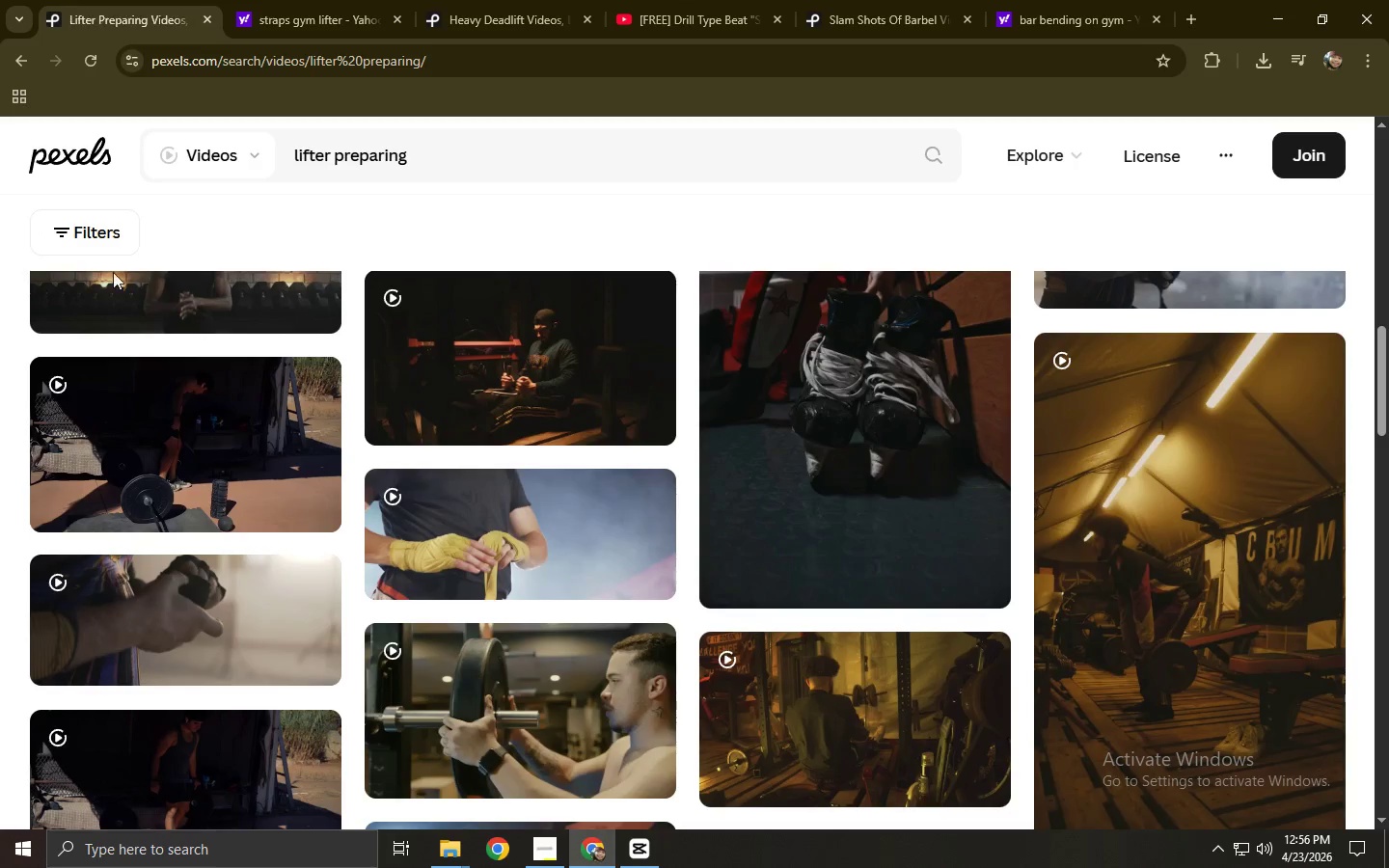 
scroll: coordinate [305, 317], scroll_direction: down, amount: 1.0
 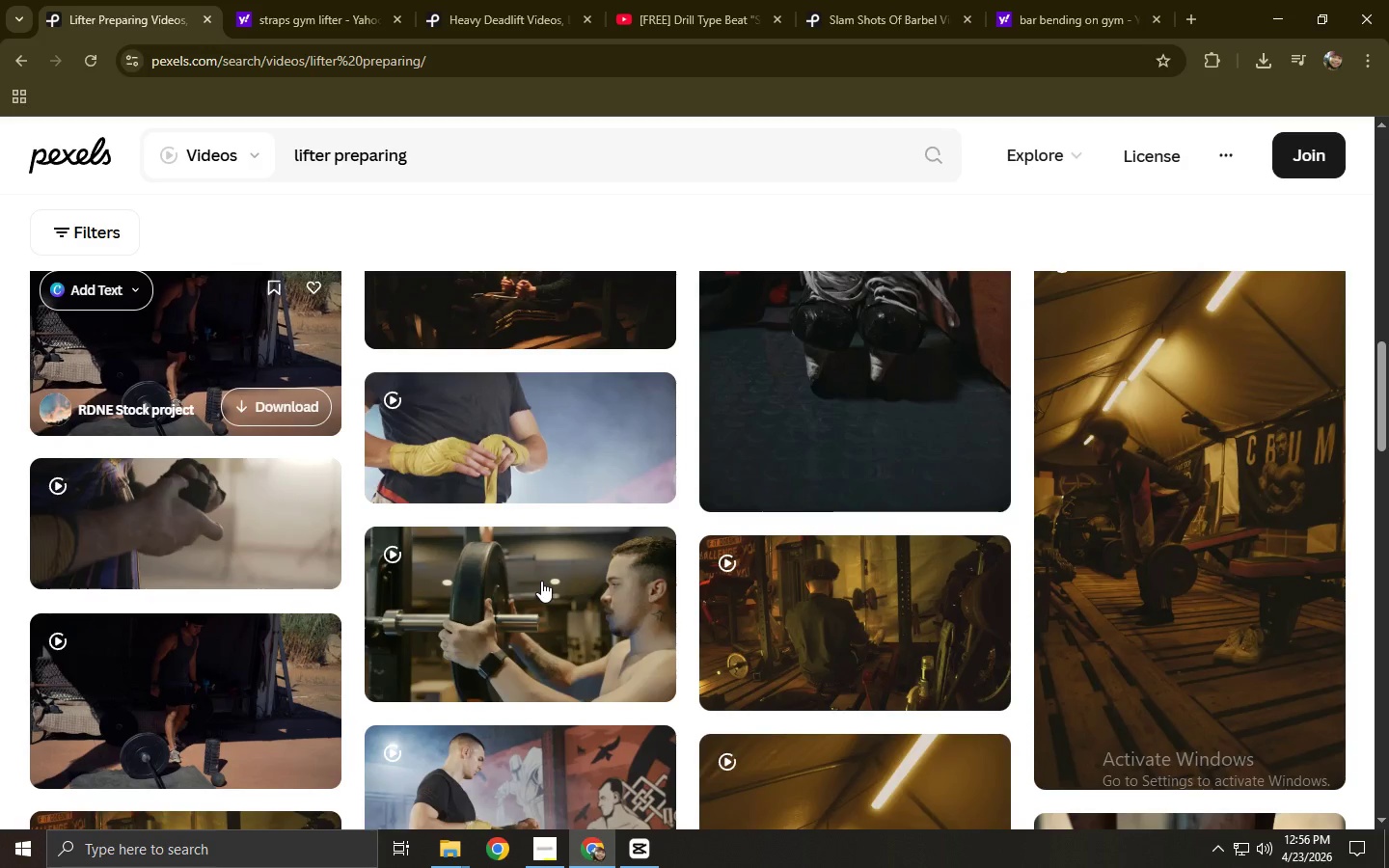 
left_click([541, 600])
 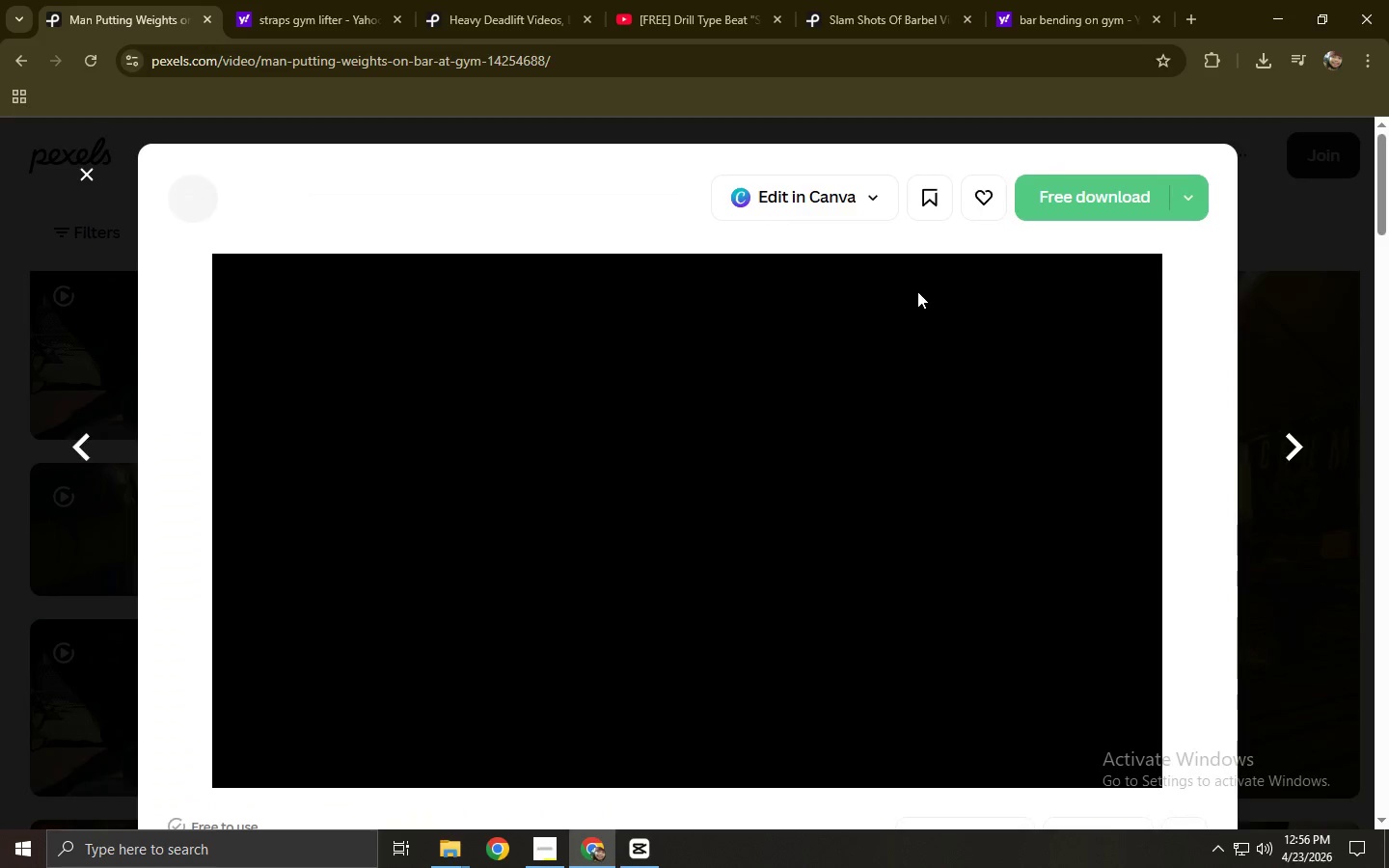 
left_click([1044, 207])
 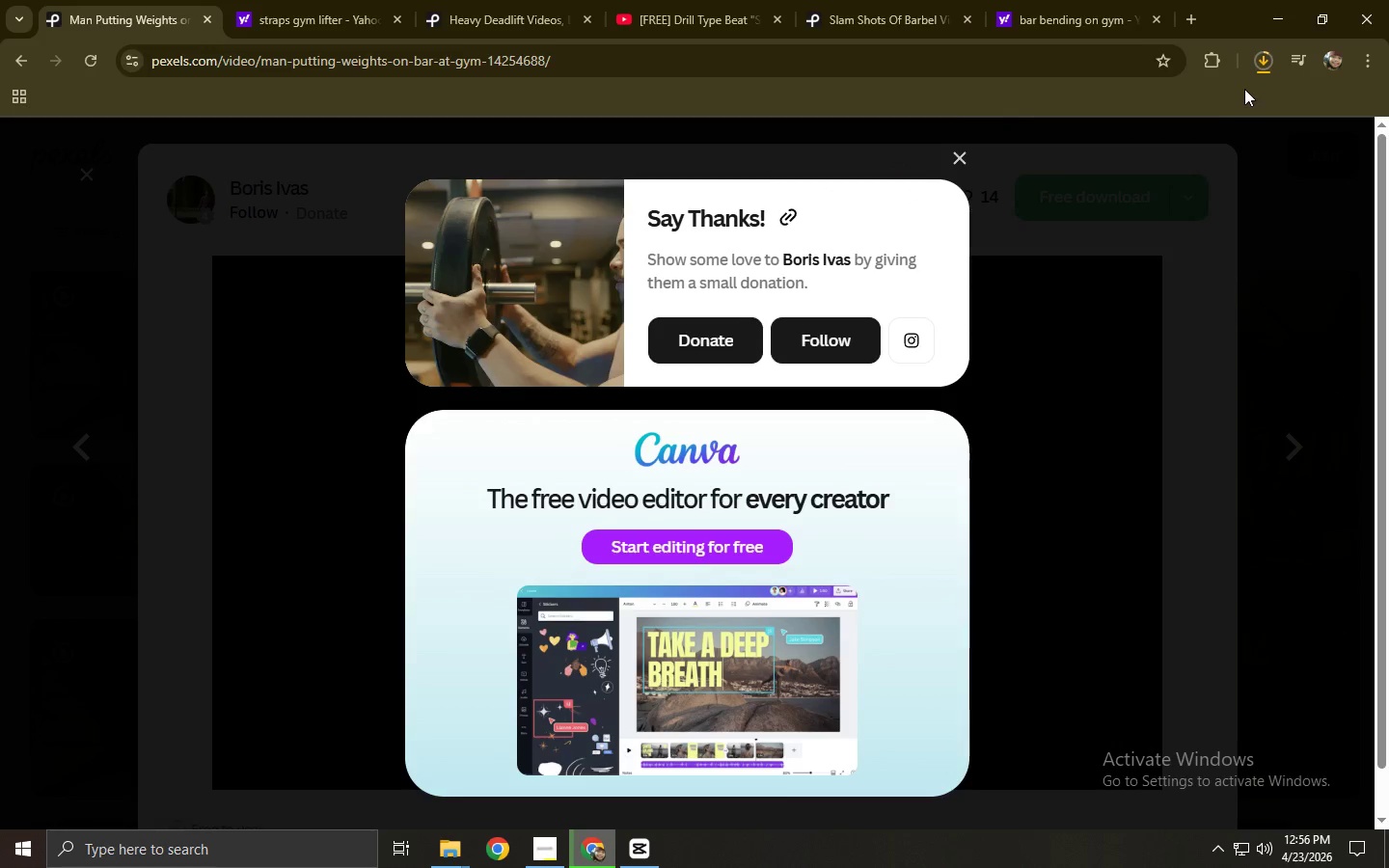 
left_click([965, 166])
 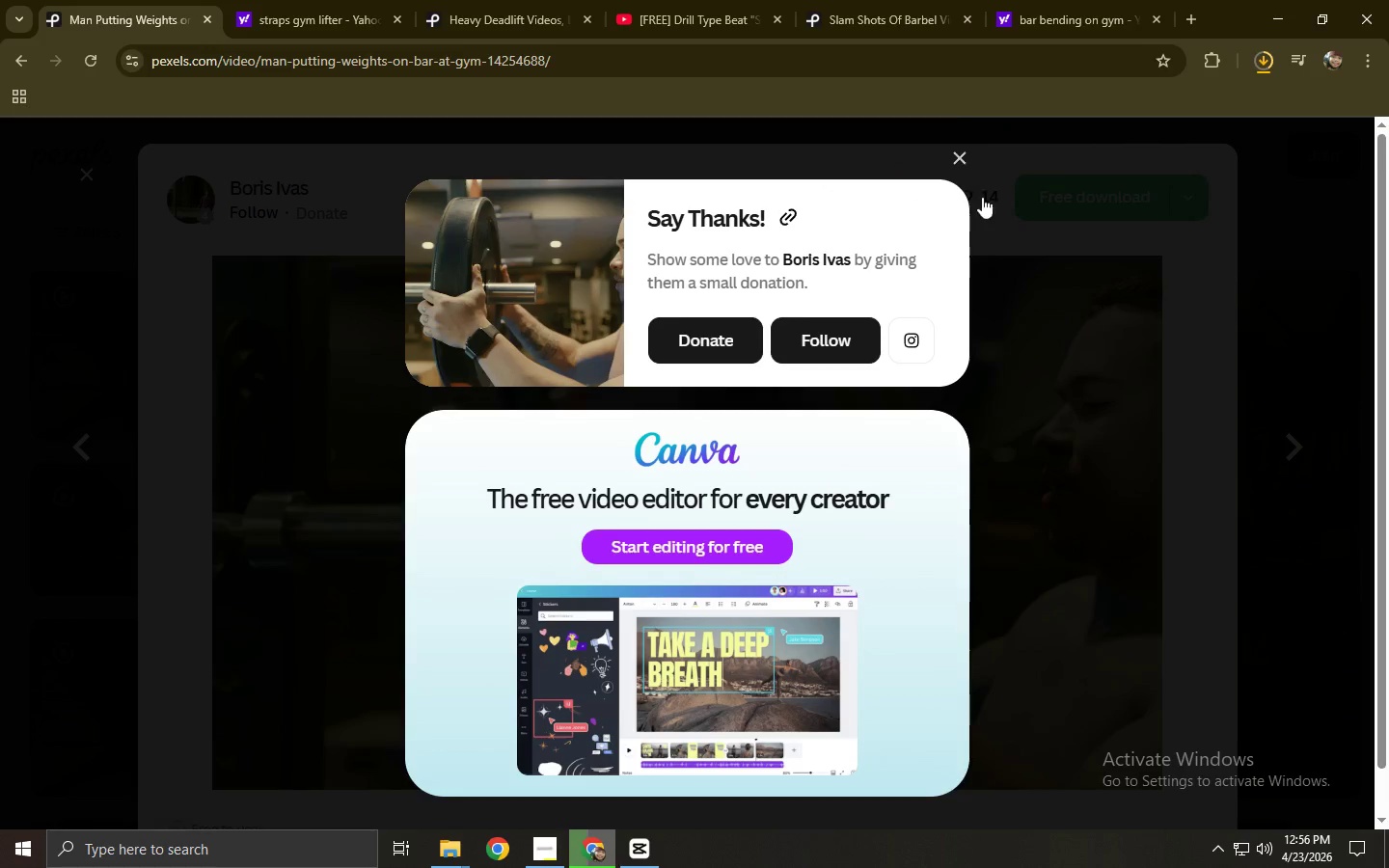 
scroll: coordinate [615, 378], scroll_direction: down, amount: 16.0
 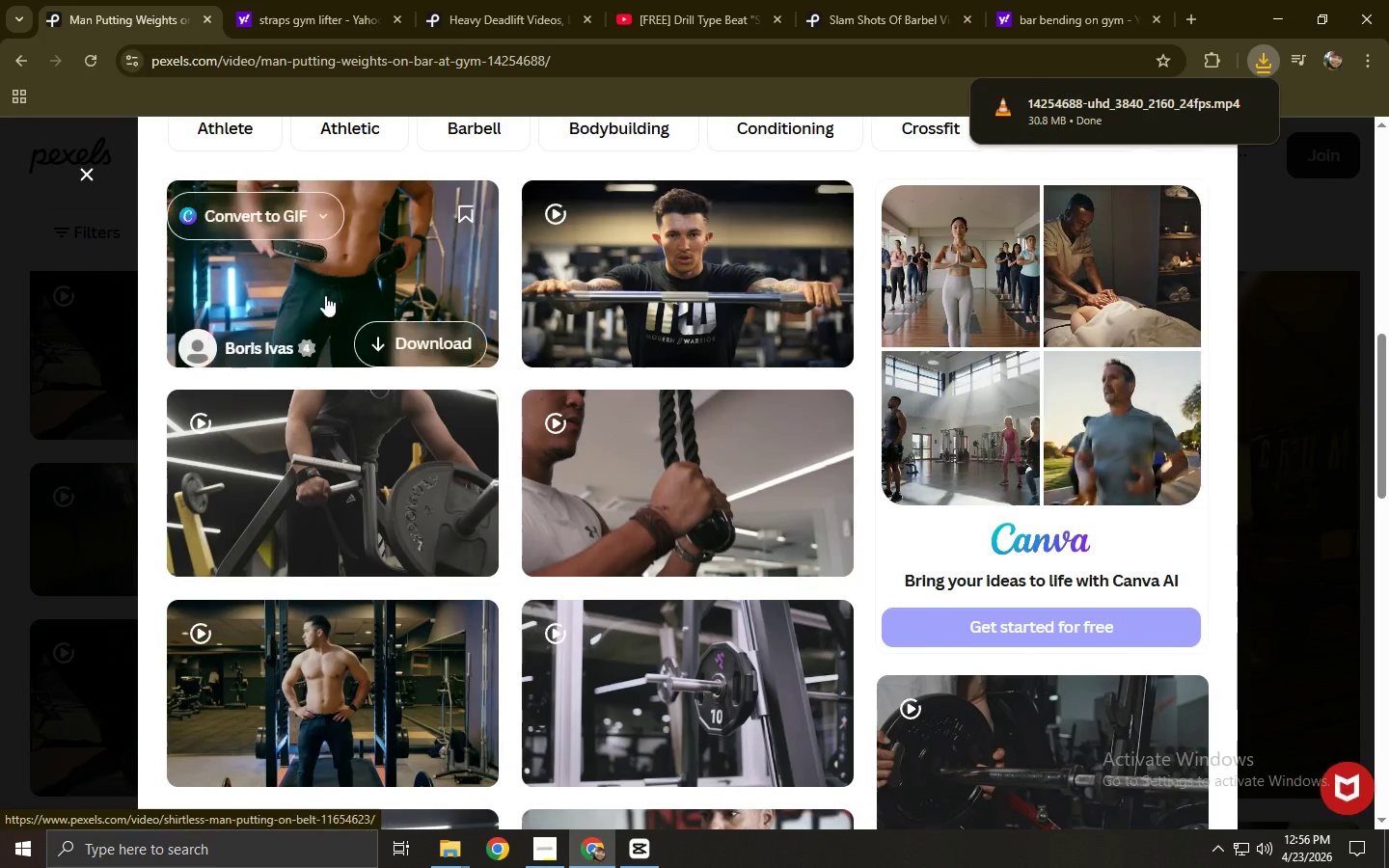 
left_click([321, 289])
 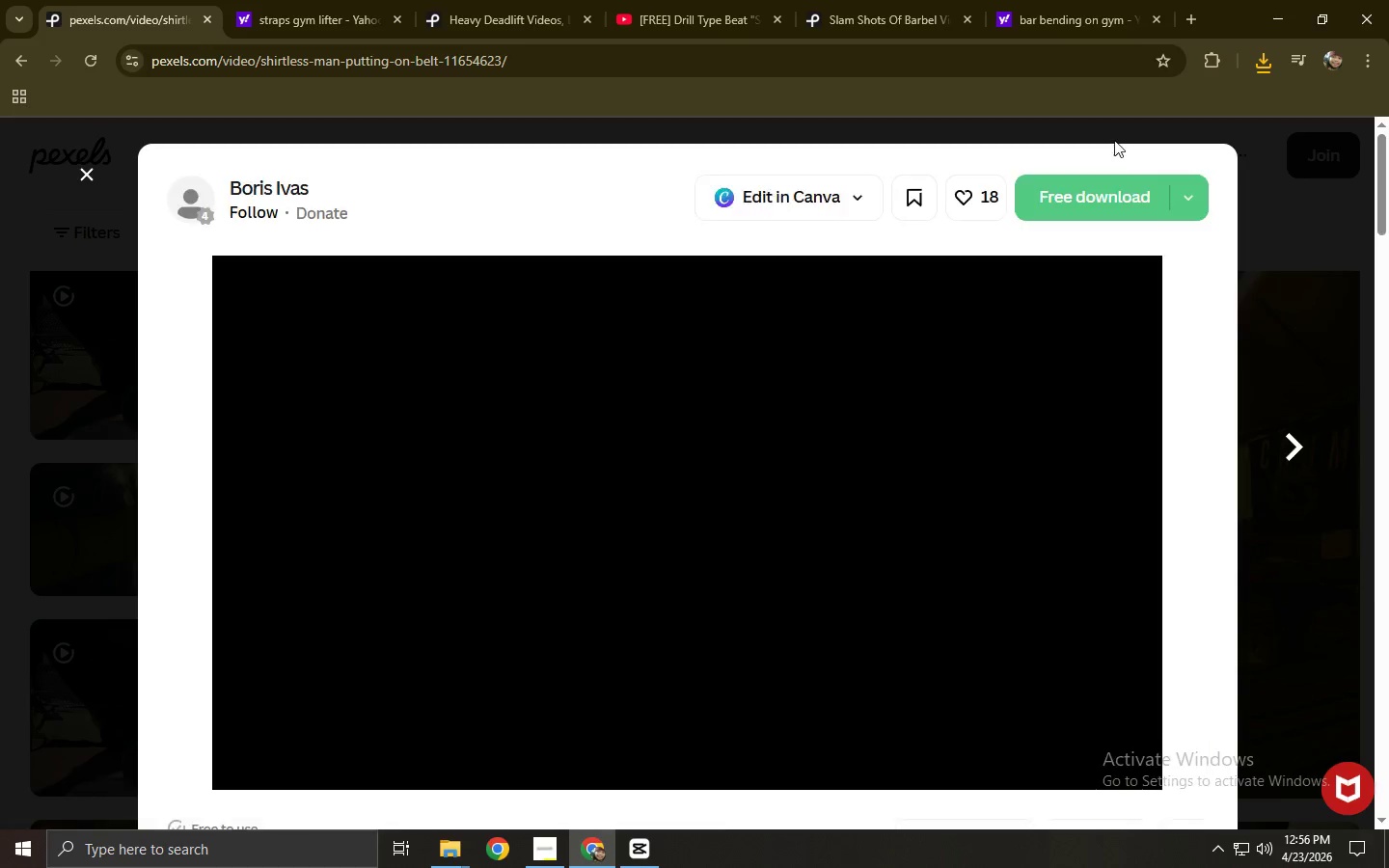 
left_click([1118, 195])
 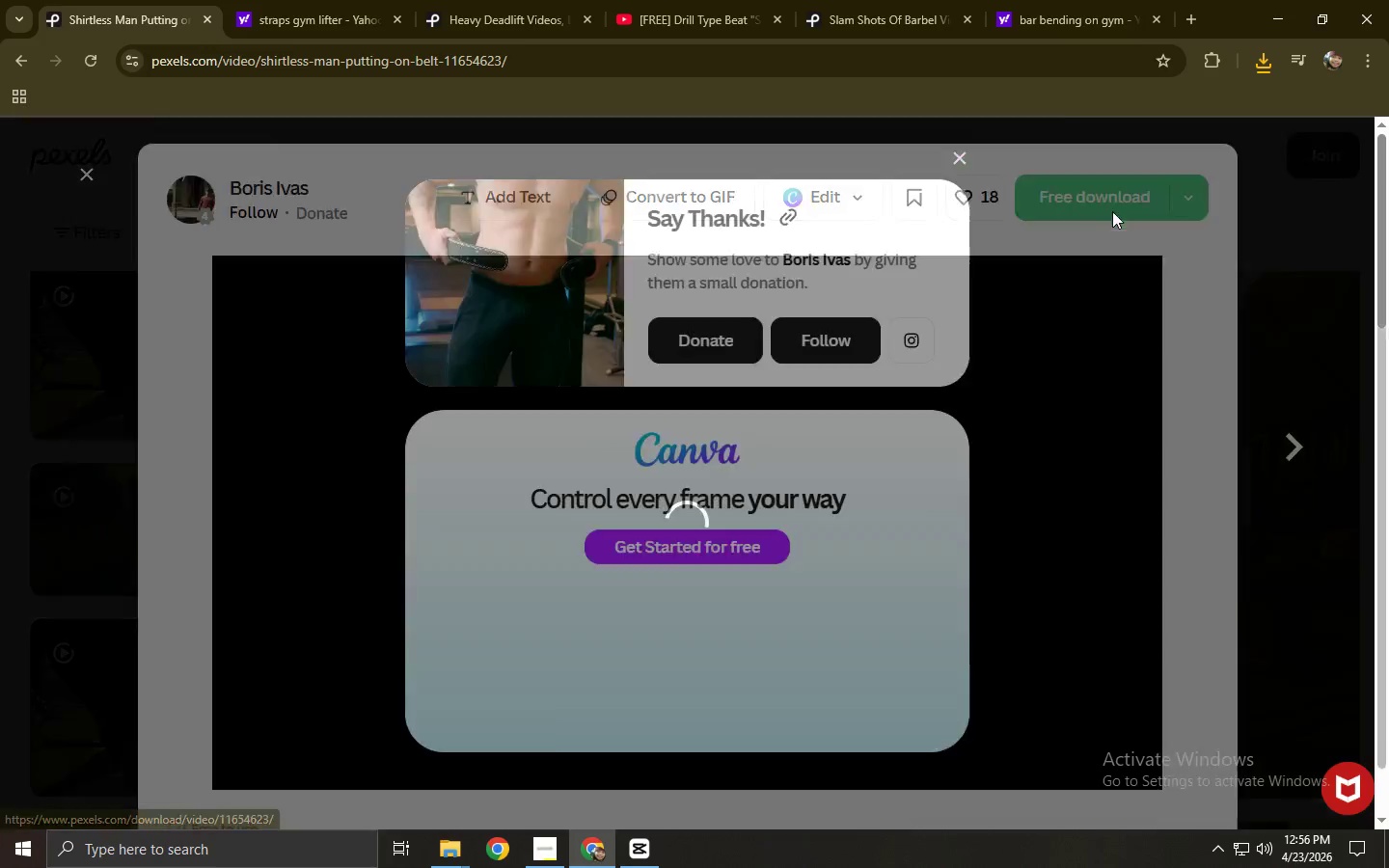 
left_click([1108, 300])
 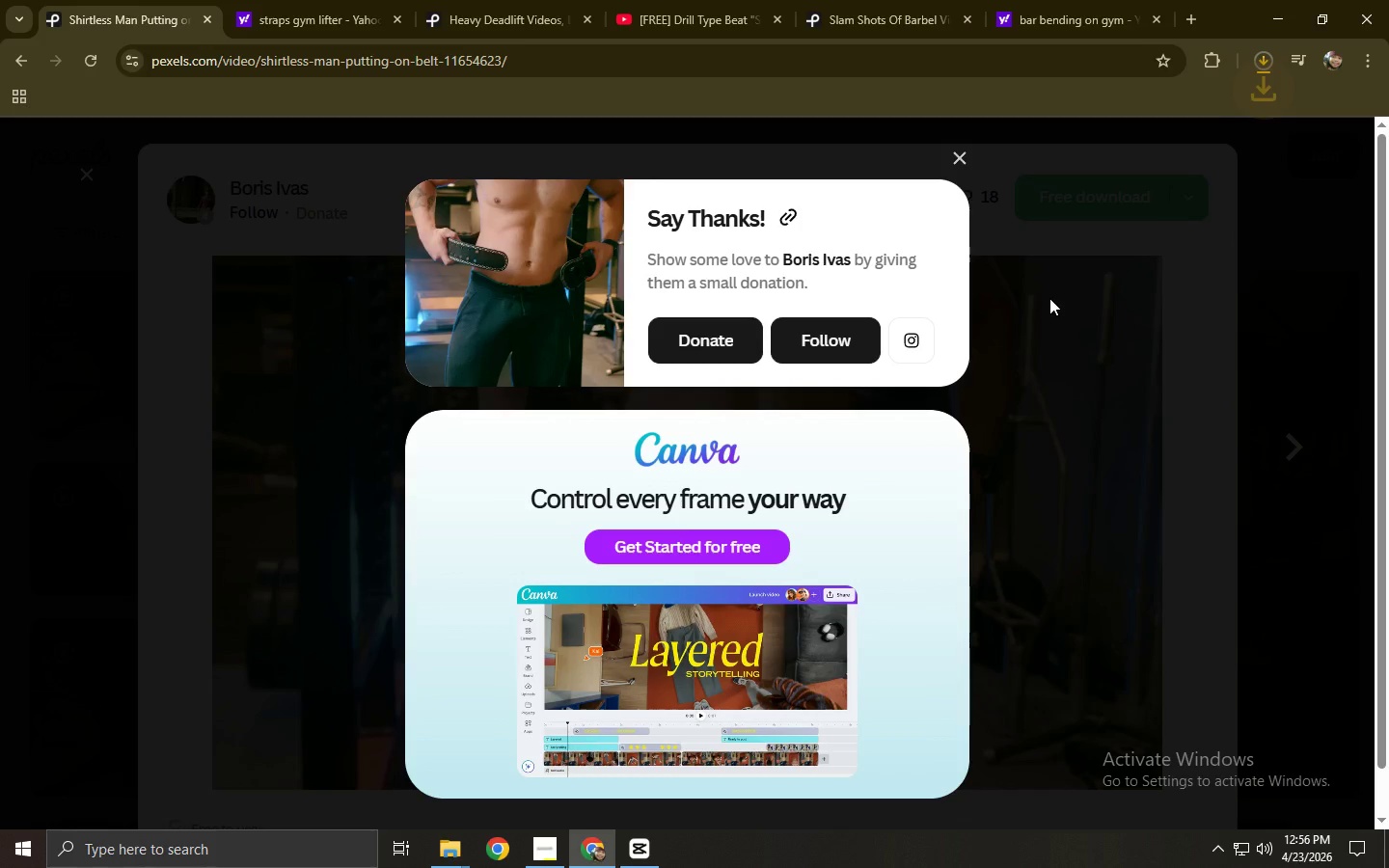 
scroll: coordinate [851, 301], scroll_direction: down, amount: 23.0
 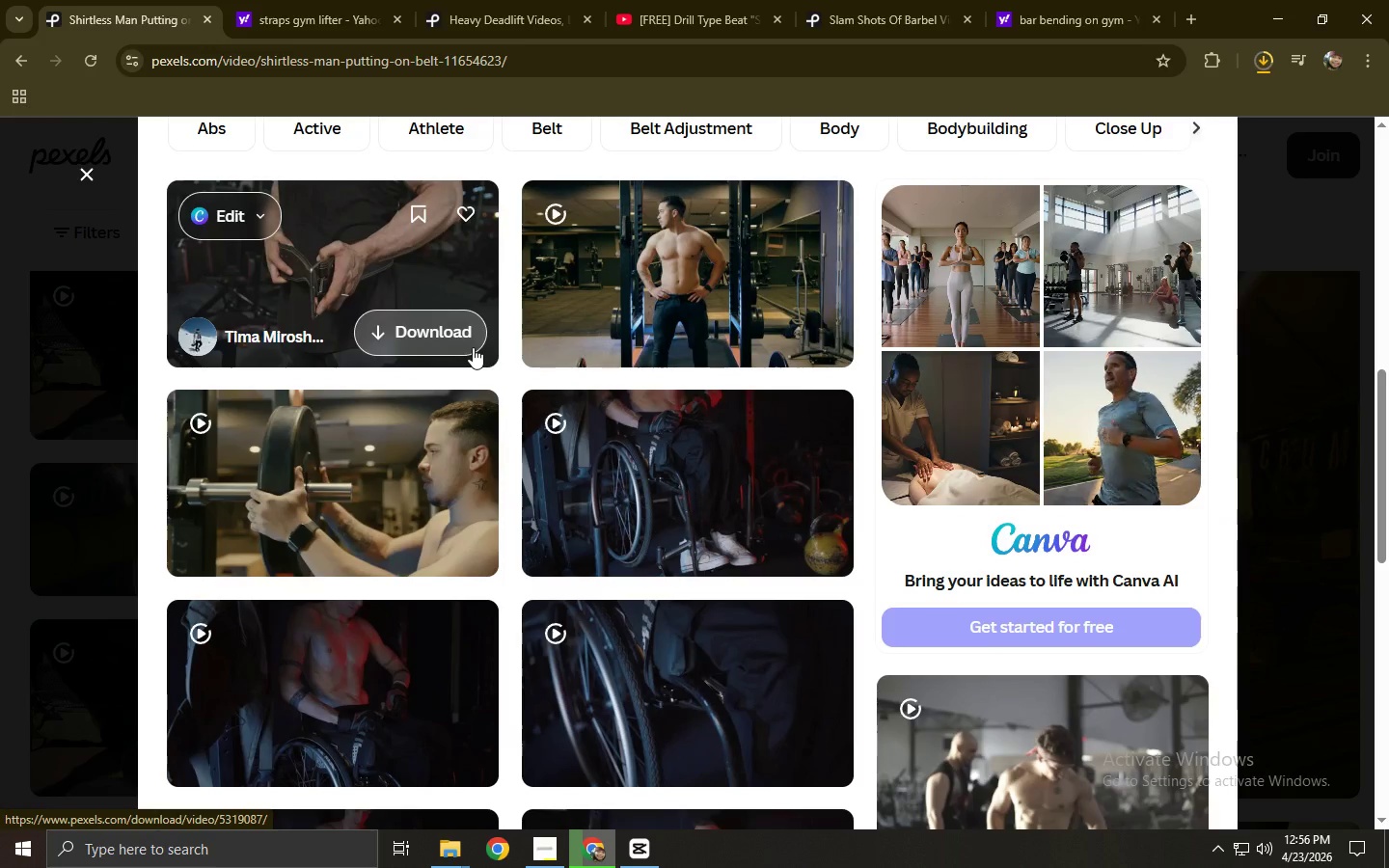 
scroll: coordinate [489, 351], scroll_direction: up, amount: 2.0
 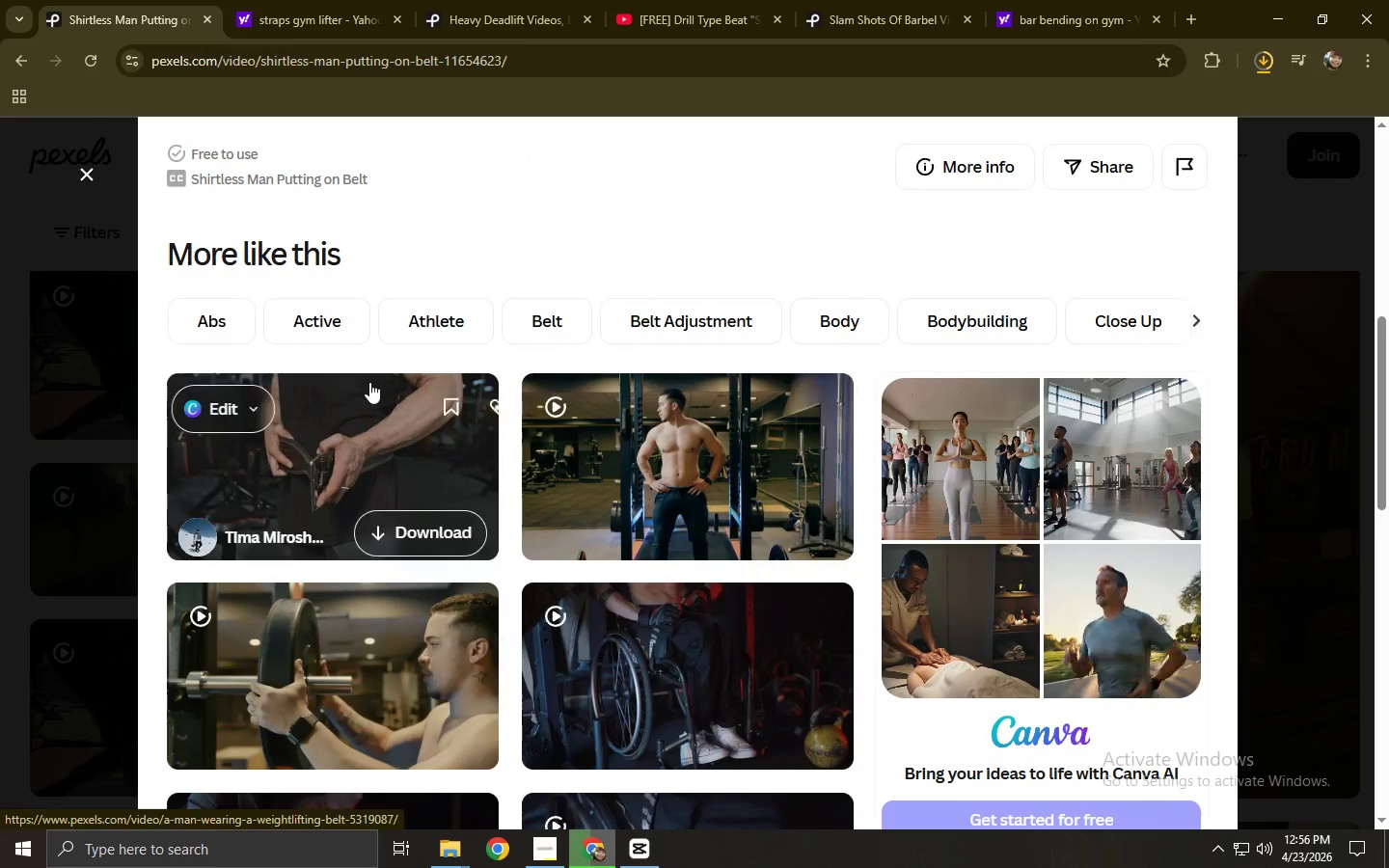 
scroll: coordinate [420, 372], scroll_direction: down, amount: 9.0
 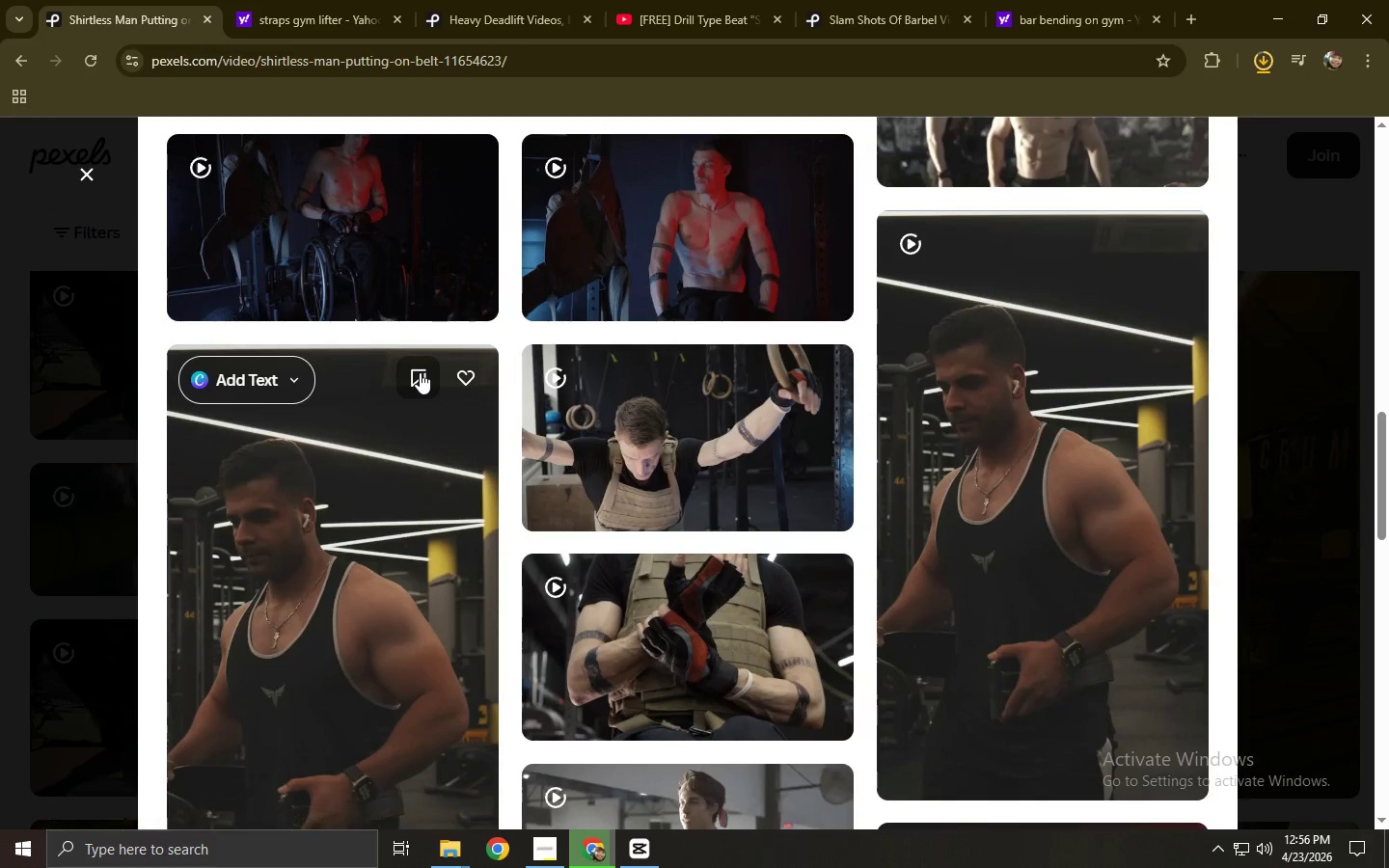 
scroll: coordinate [677, 319], scroll_direction: up, amount: 8.0
 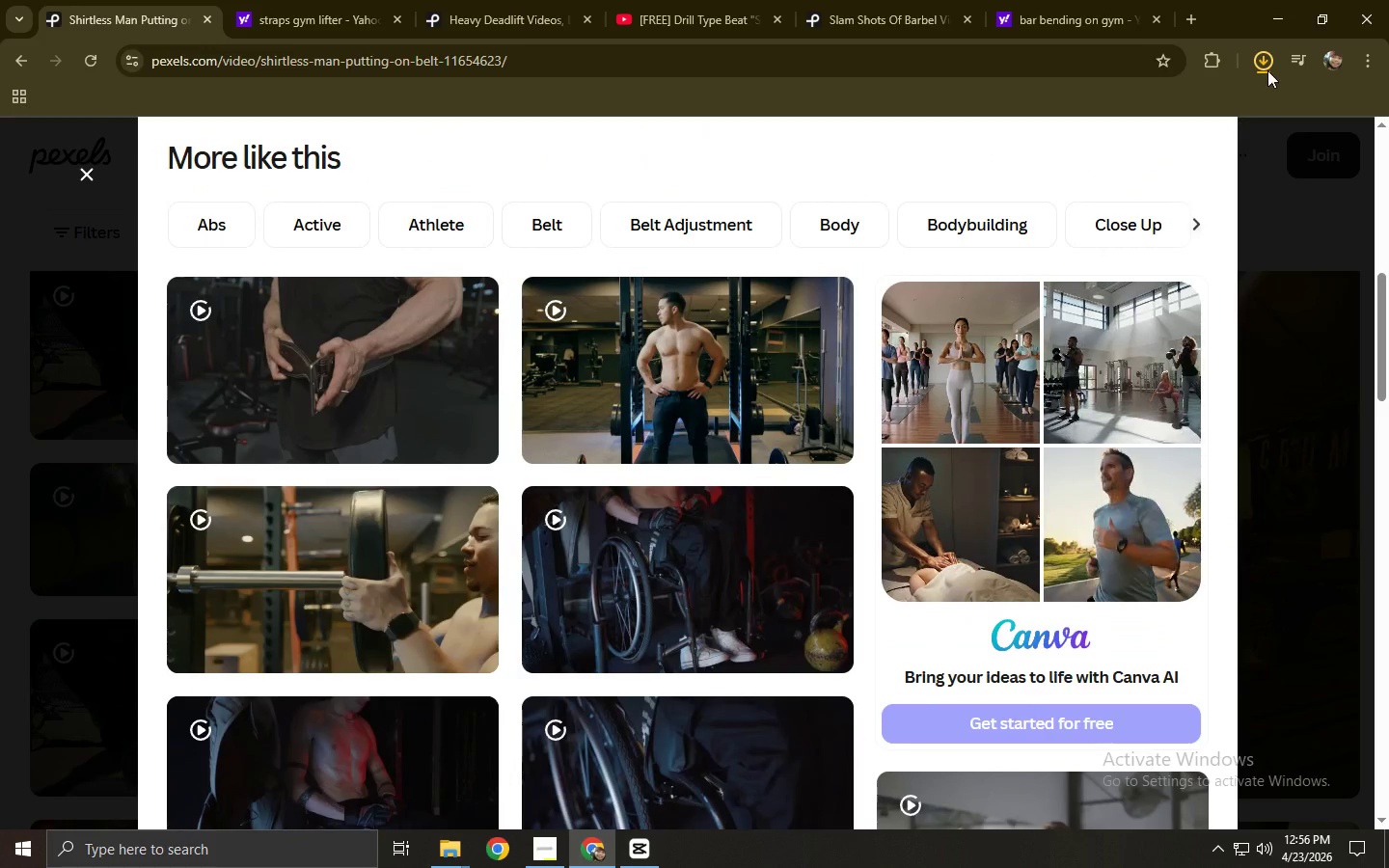 
left_click([1267, 70])
 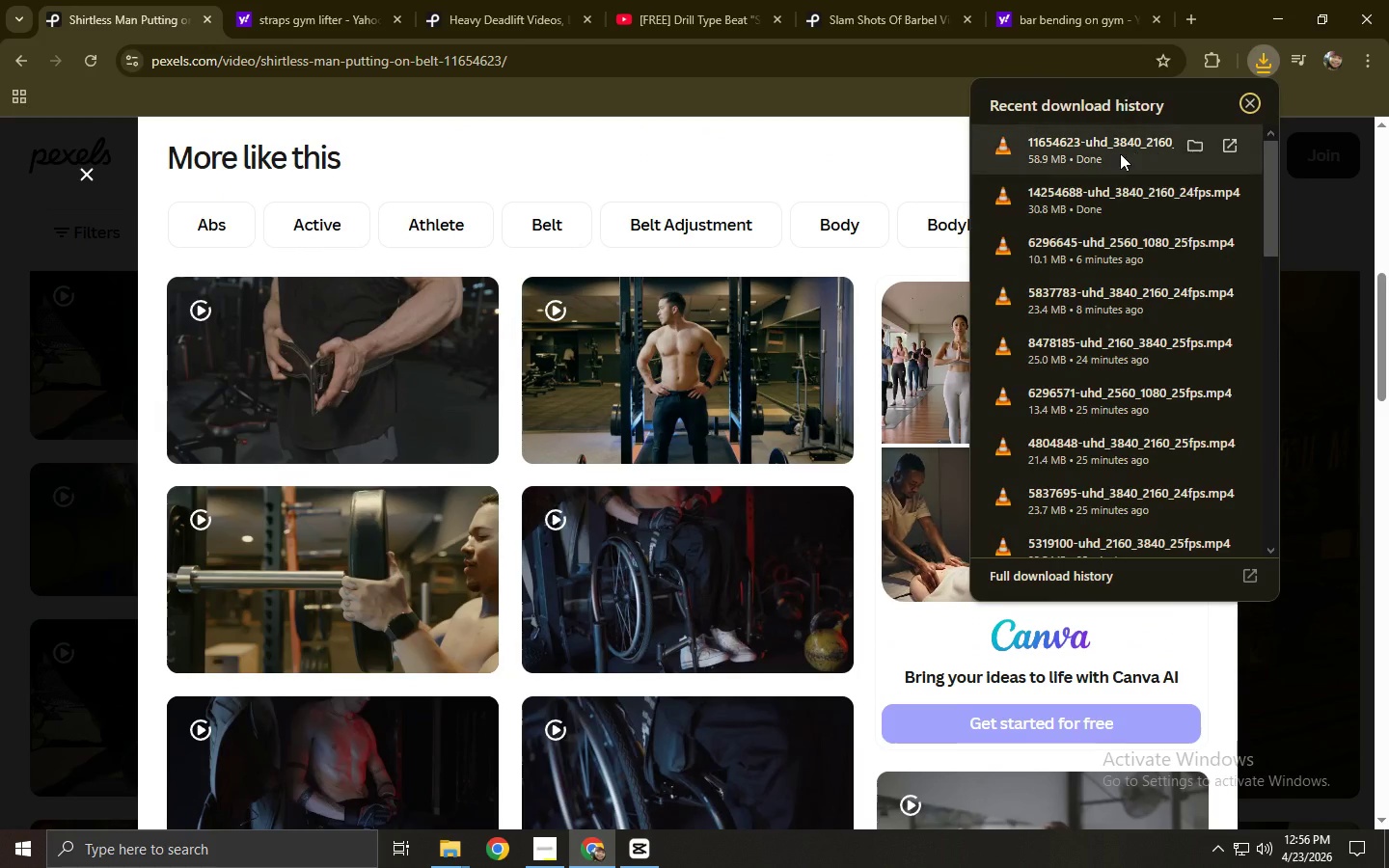 
left_click_drag(start_coordinate=[1120, 153], to_coordinate=[498, 368])
 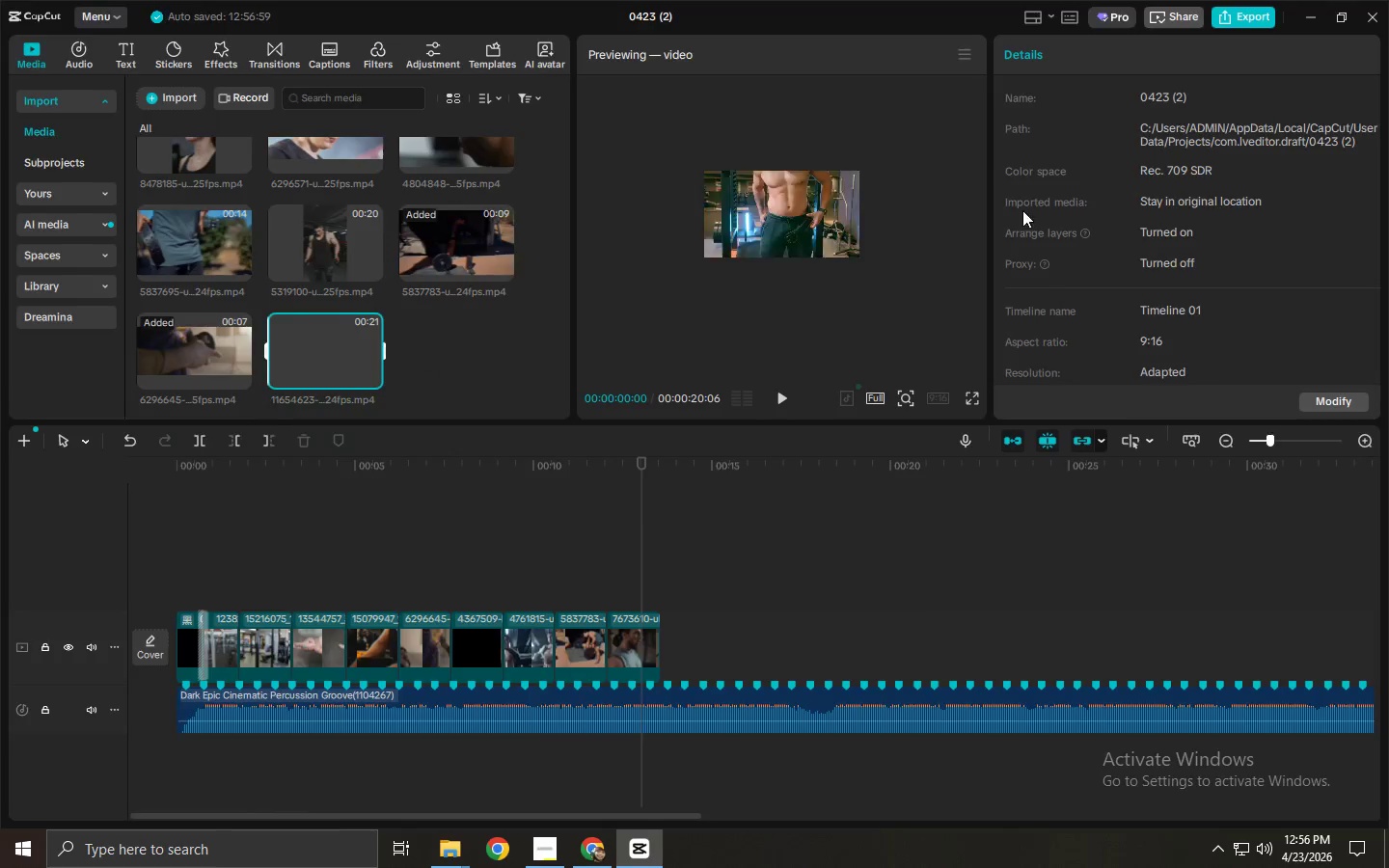 
key(Alt+AltLeft)
 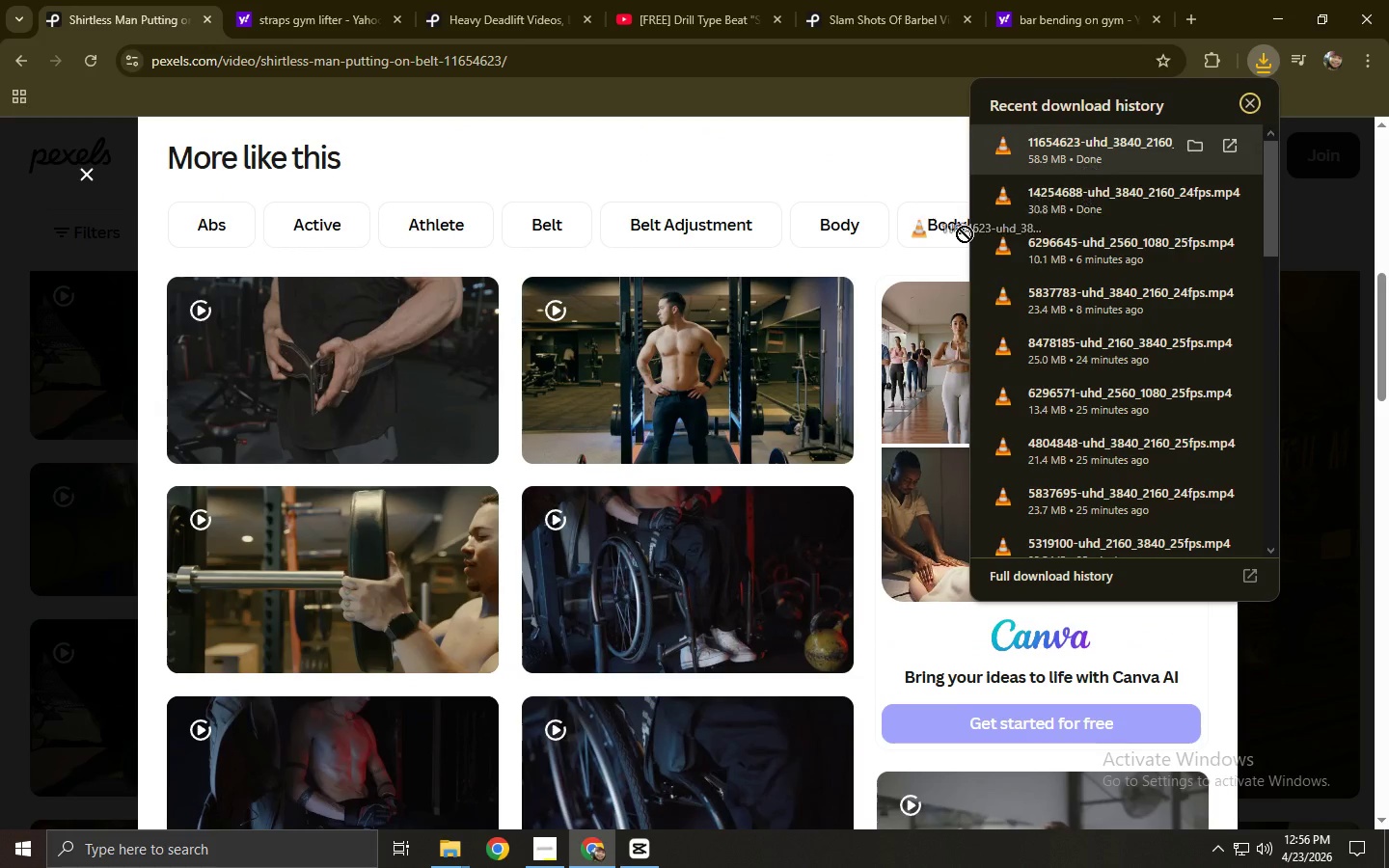 
key(Alt+Tab)
 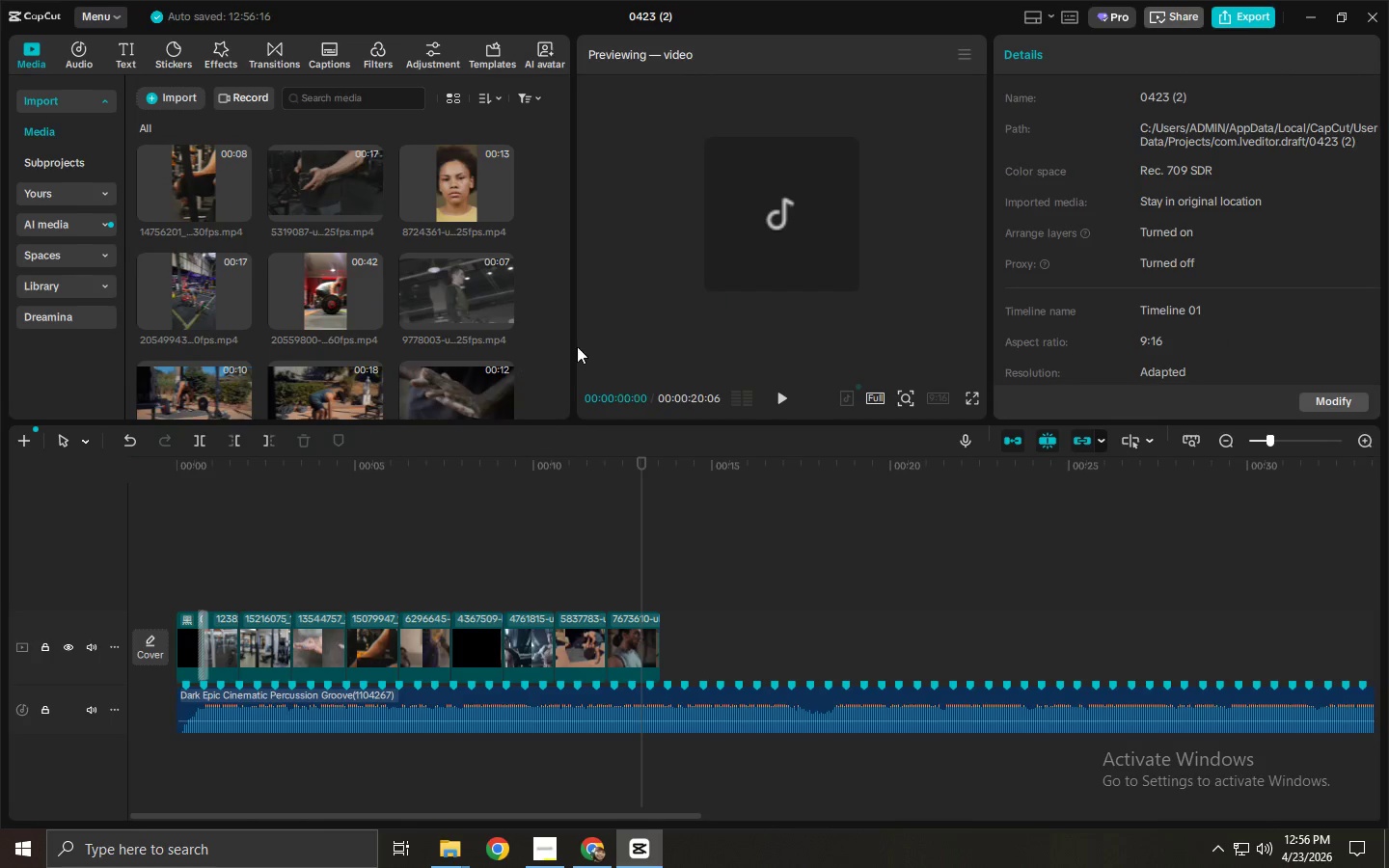 
key(Alt+AltLeft)
 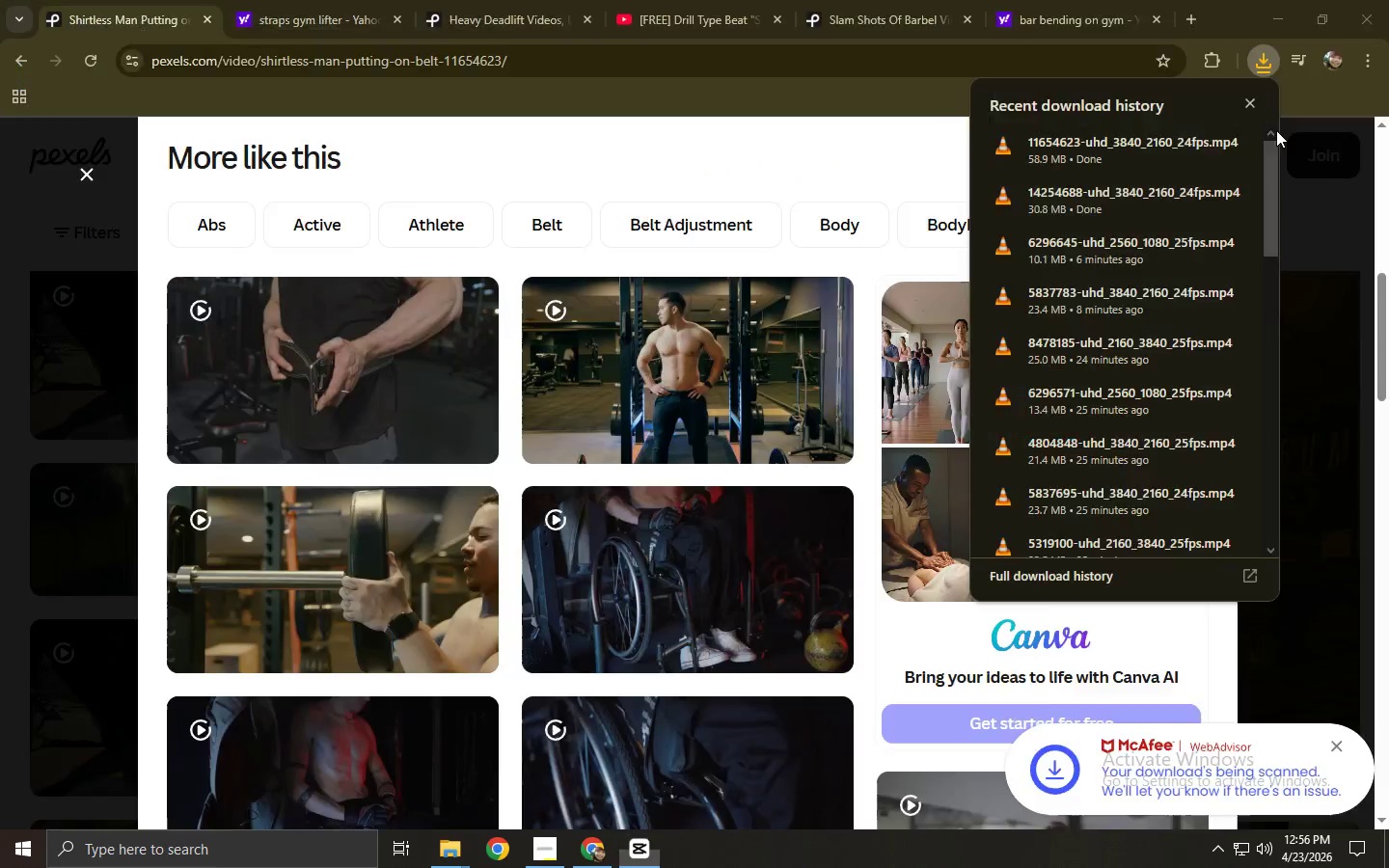 
key(Alt+Tab)
 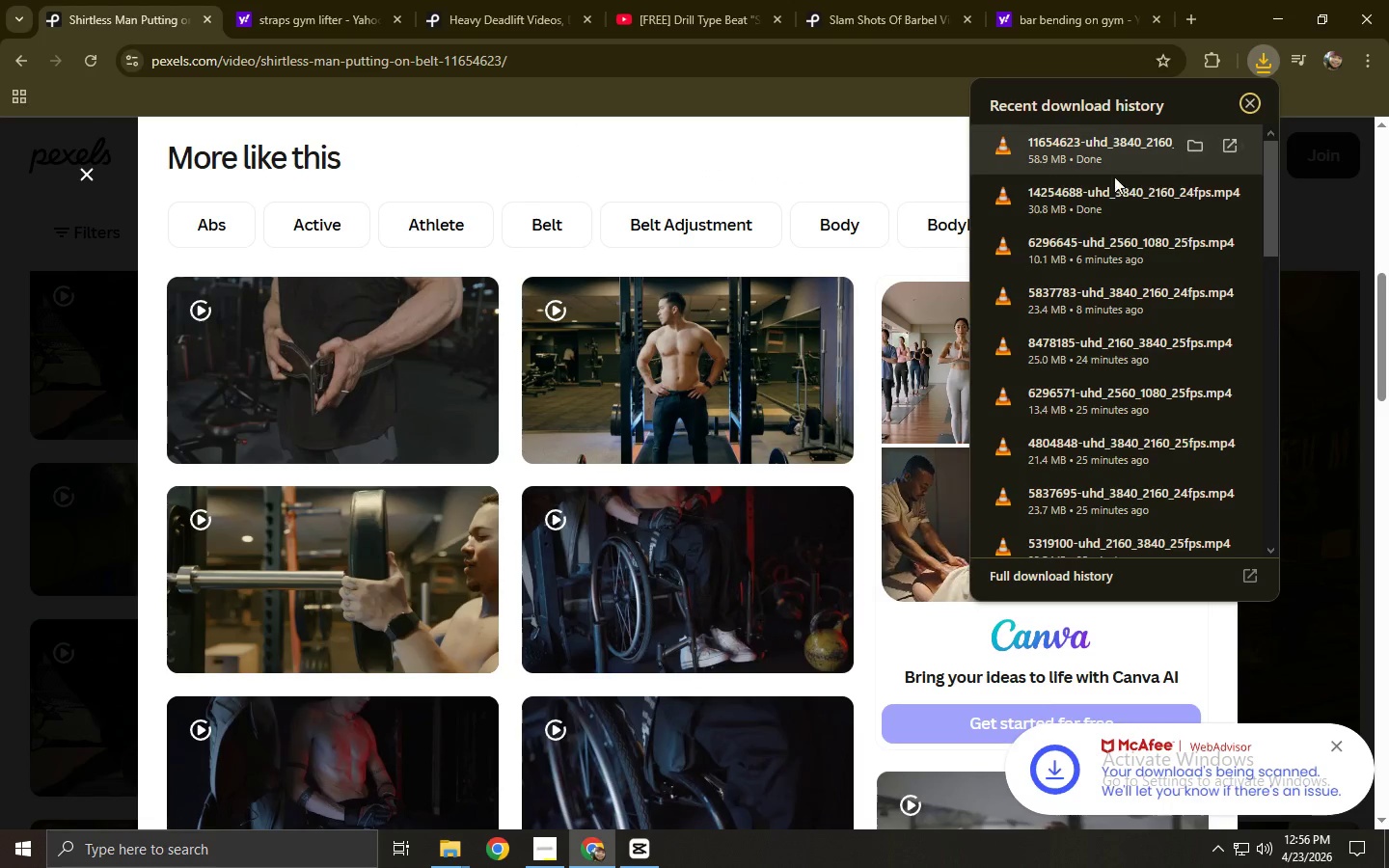 
left_click_drag(start_coordinate=[1102, 198], to_coordinate=[411, 309])
 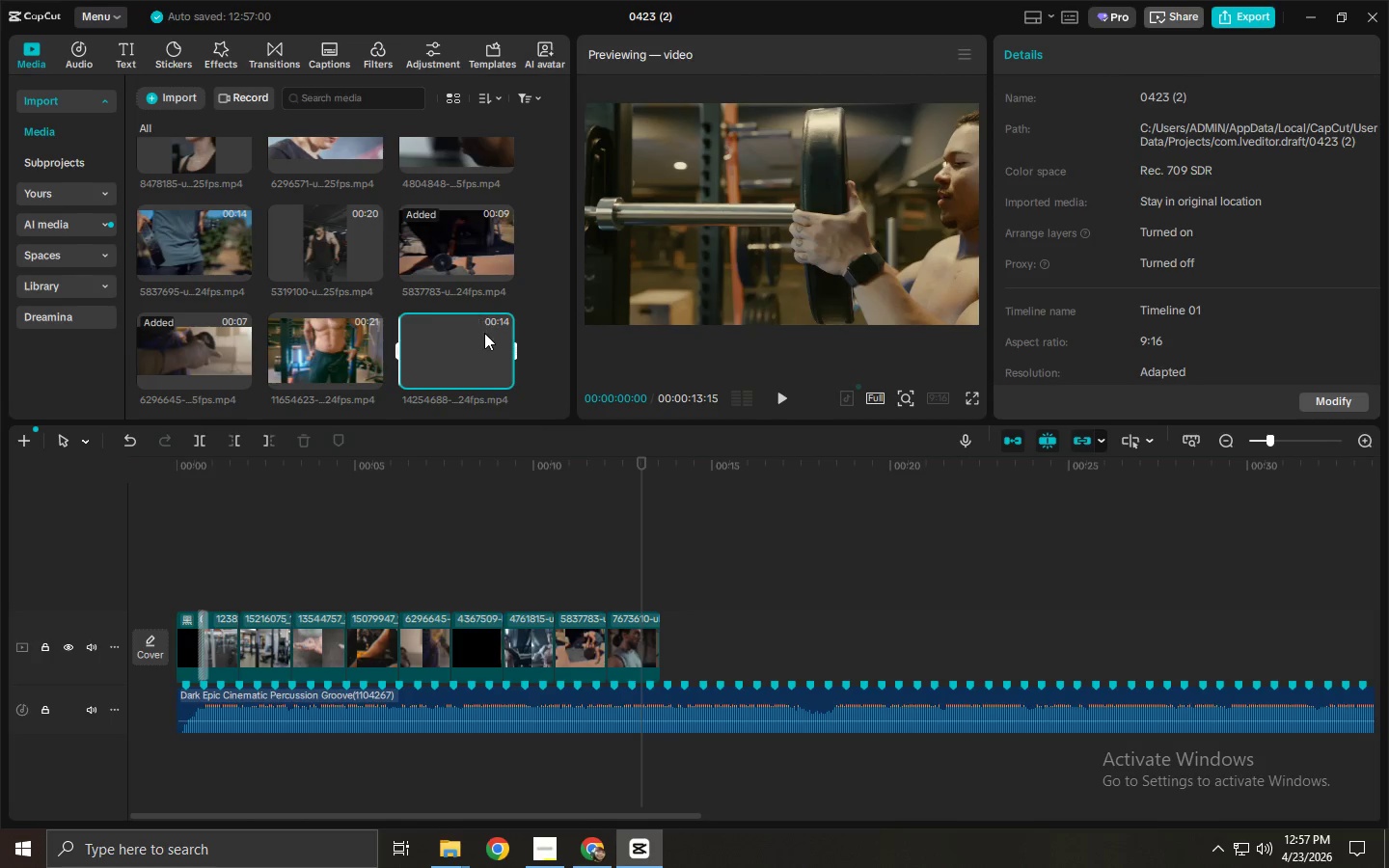 
key(Alt+AltLeft)
 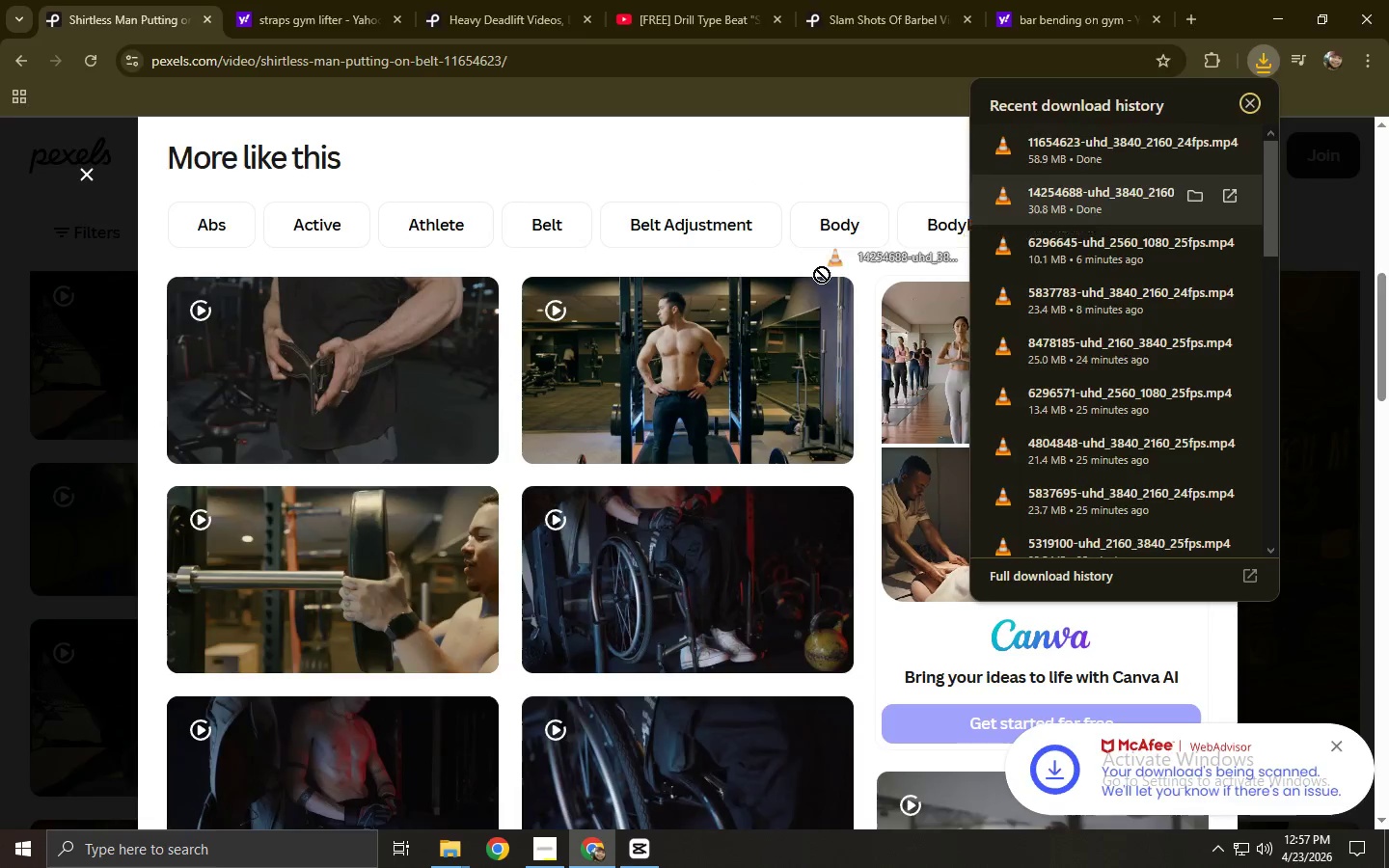 
key(Alt+Tab)
 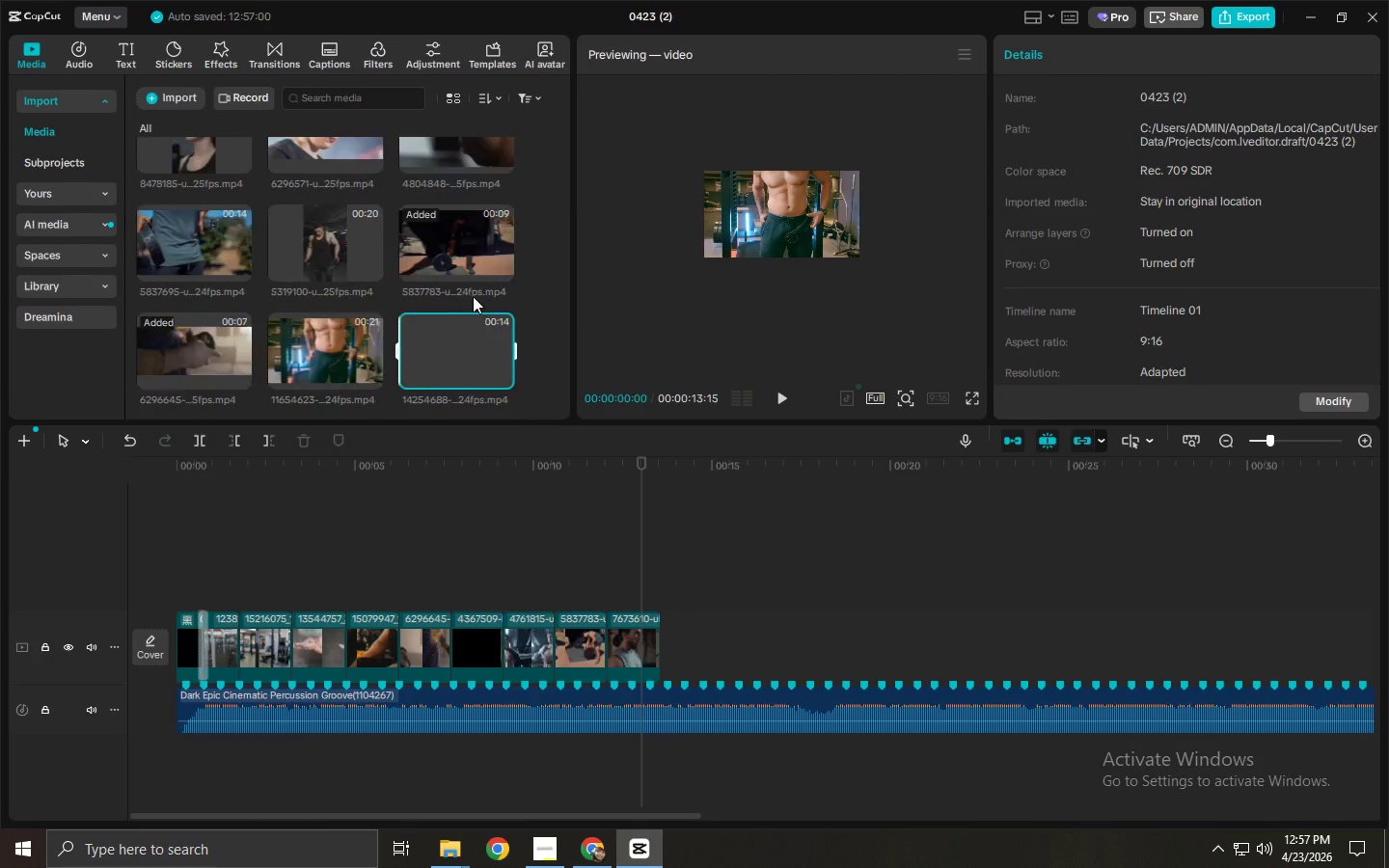 
scroll: coordinate [486, 339], scroll_direction: down, amount: 3.0
 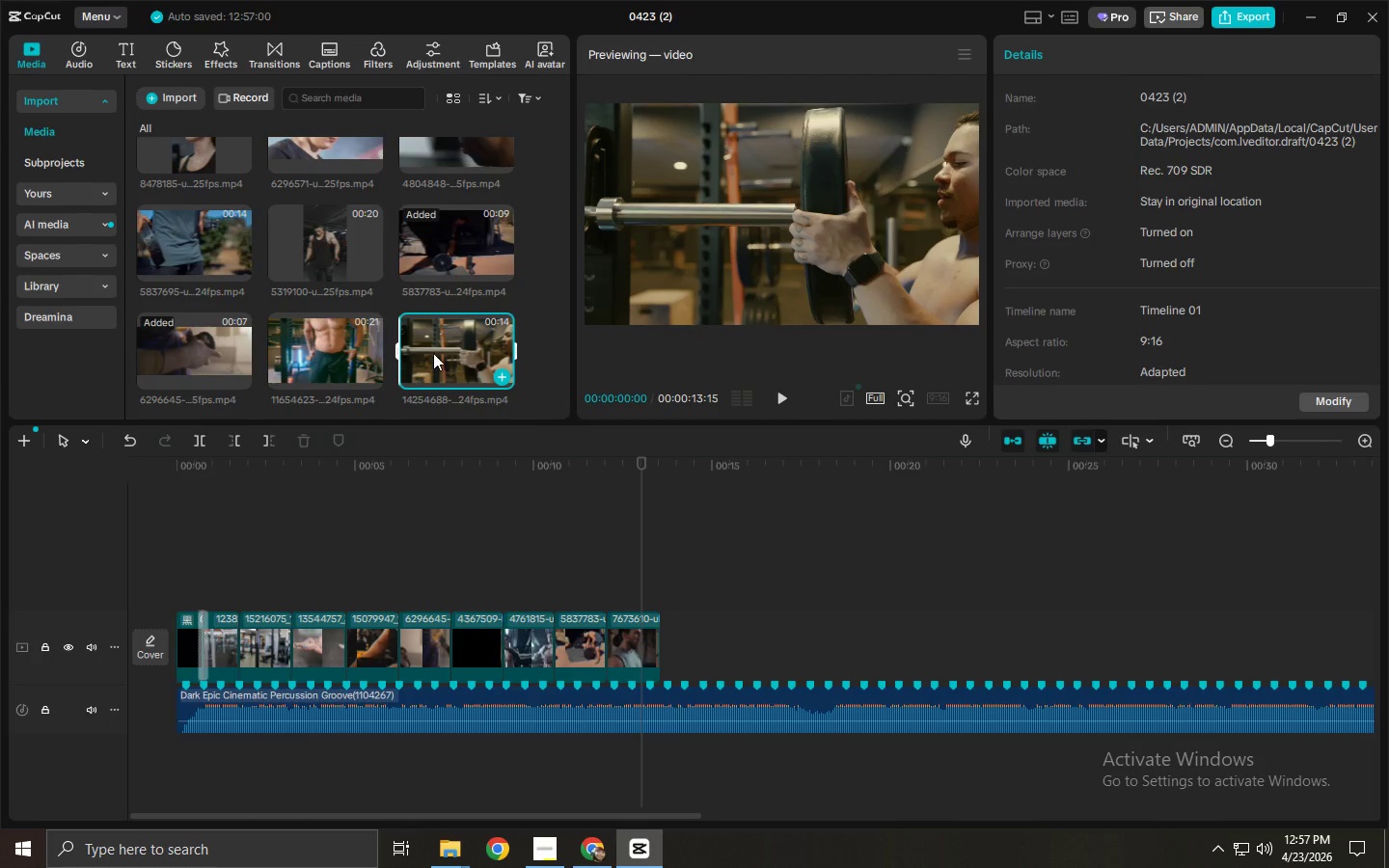 
left_click_drag(start_coordinate=[433, 353], to_coordinate=[610, 637])
 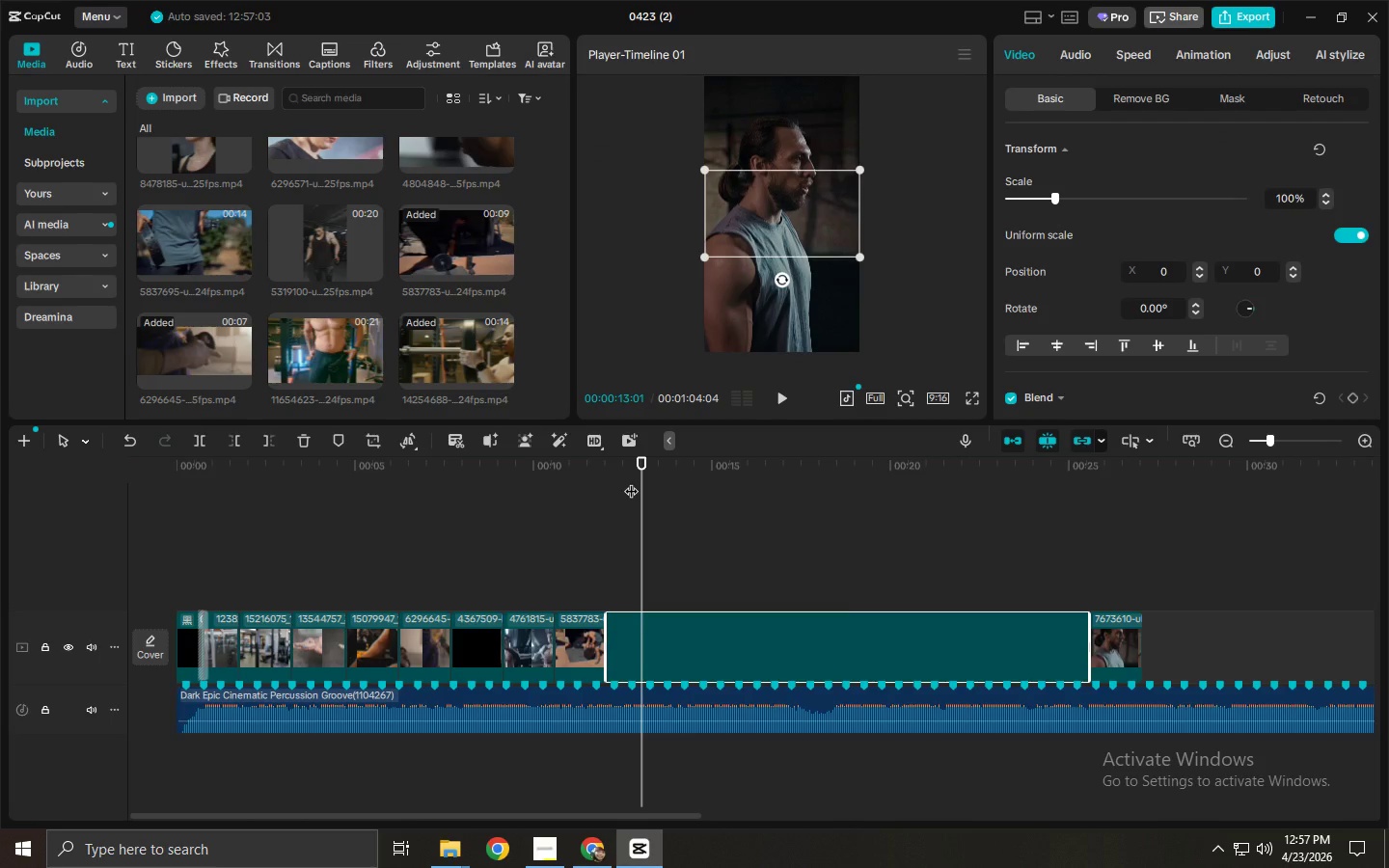 
left_click_drag(start_coordinate=[620, 477], to_coordinate=[533, 476])
 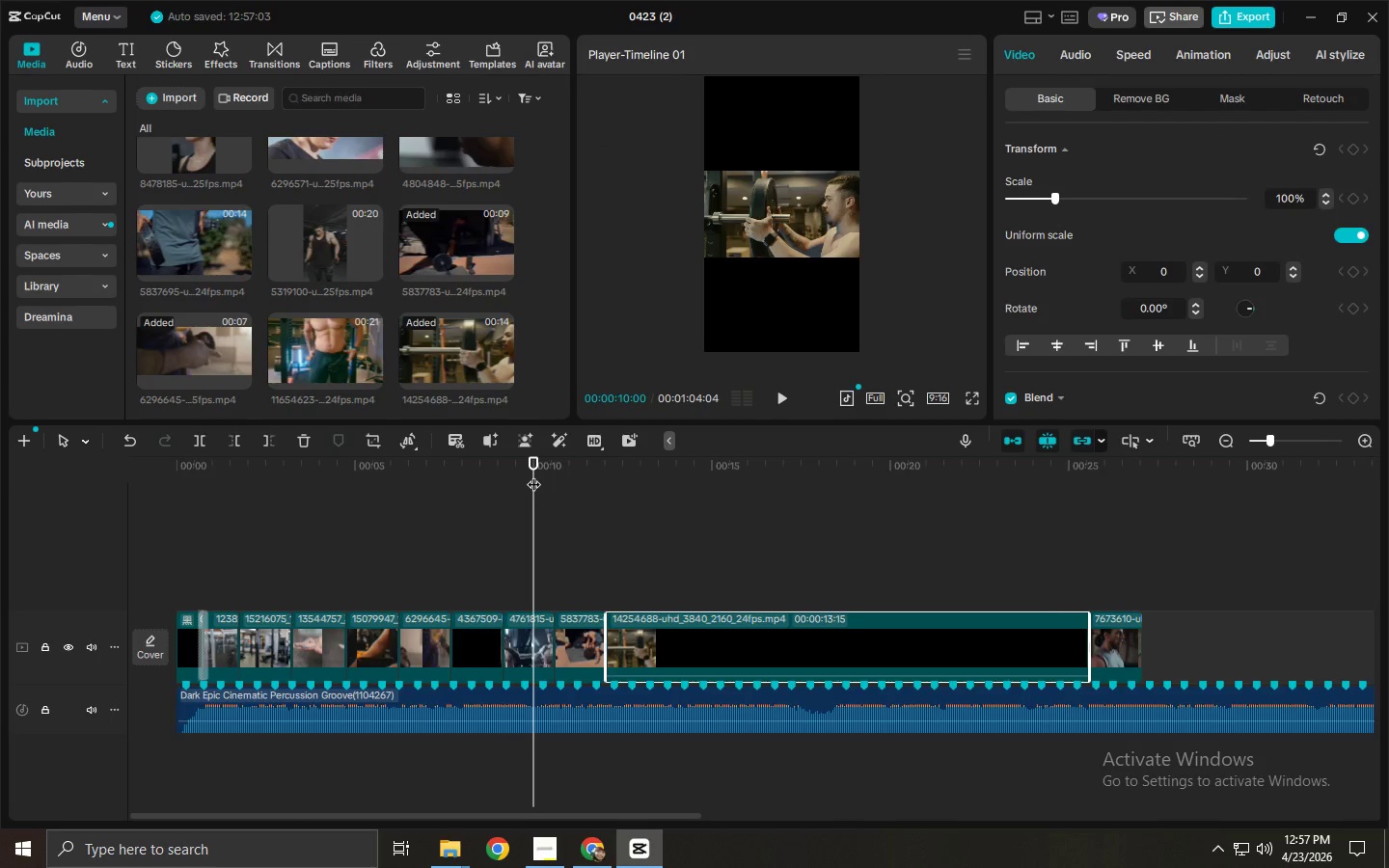 
left_click_drag(start_coordinate=[533, 475], to_coordinate=[507, 476])
 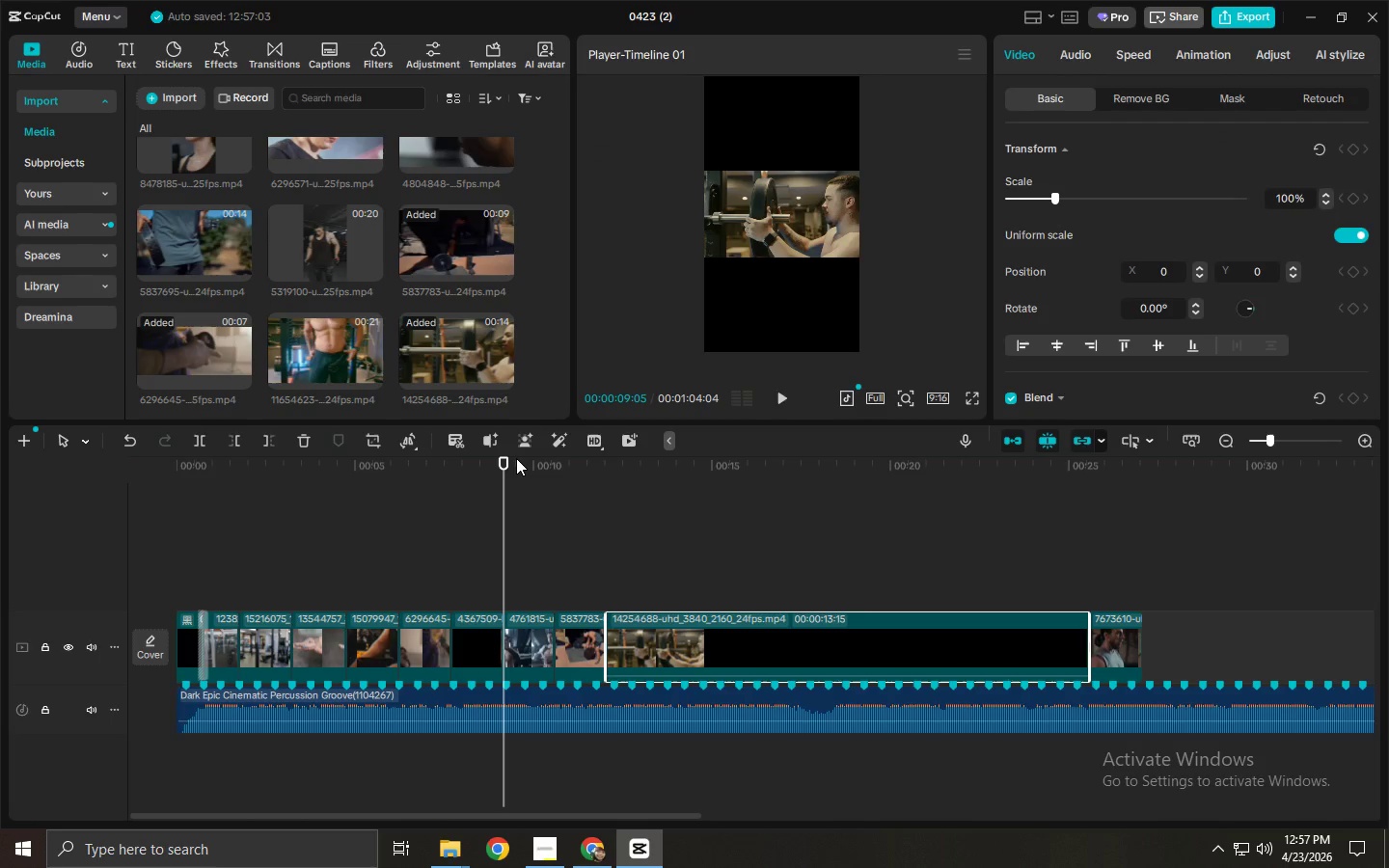 
key(Space)
 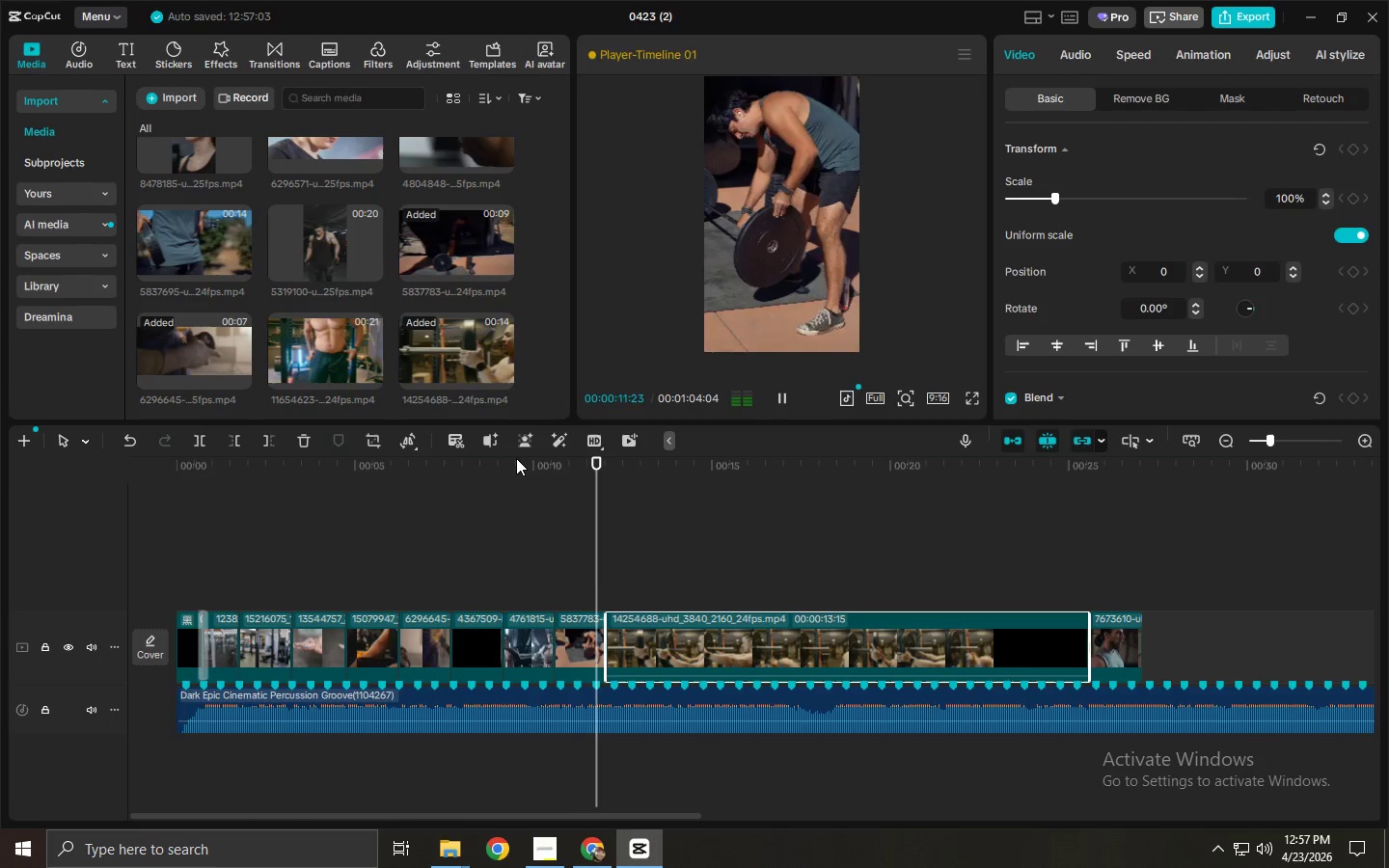 
key(Space)
 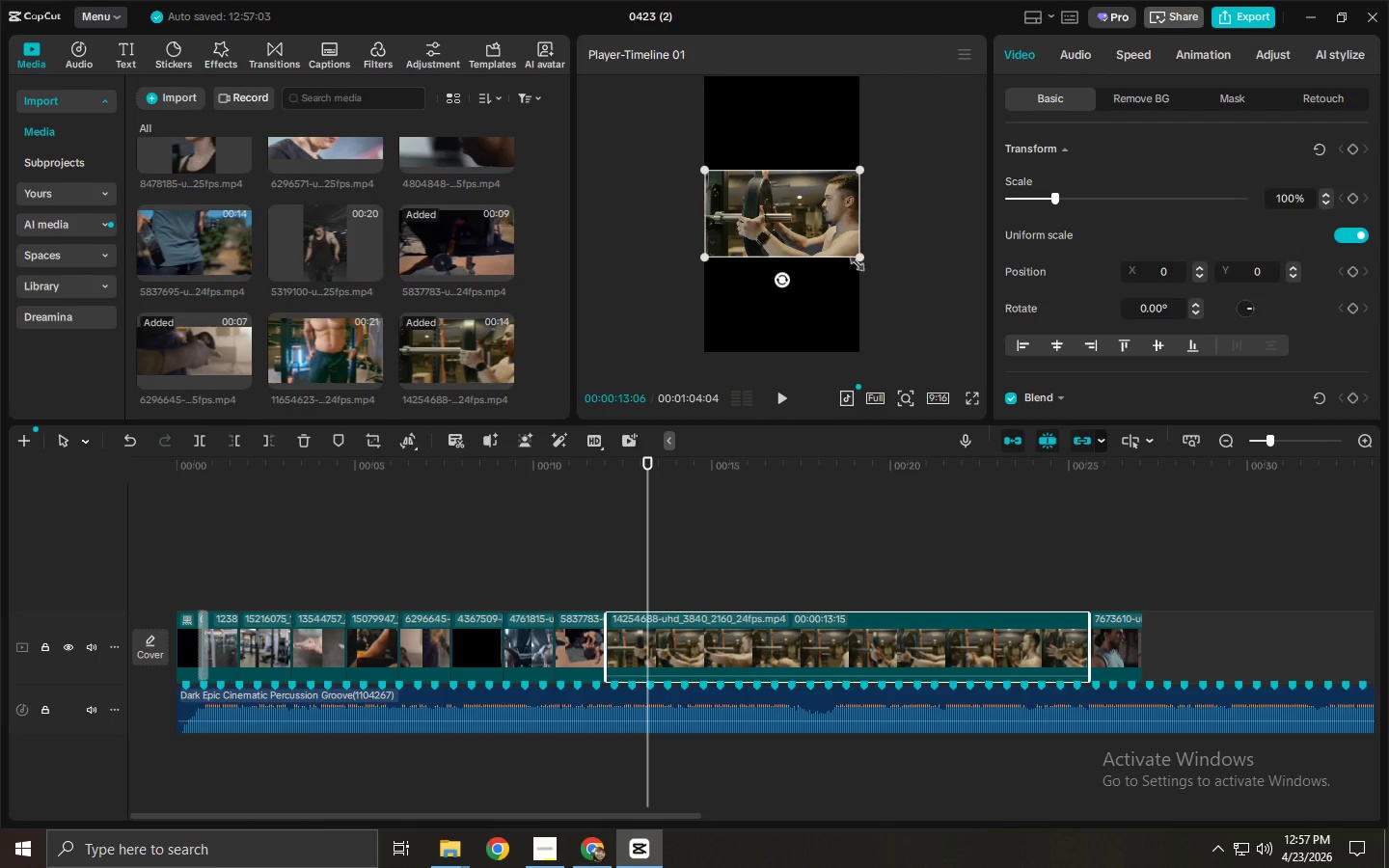 
left_click_drag(start_coordinate=[853, 256], to_coordinate=[1052, 448])
 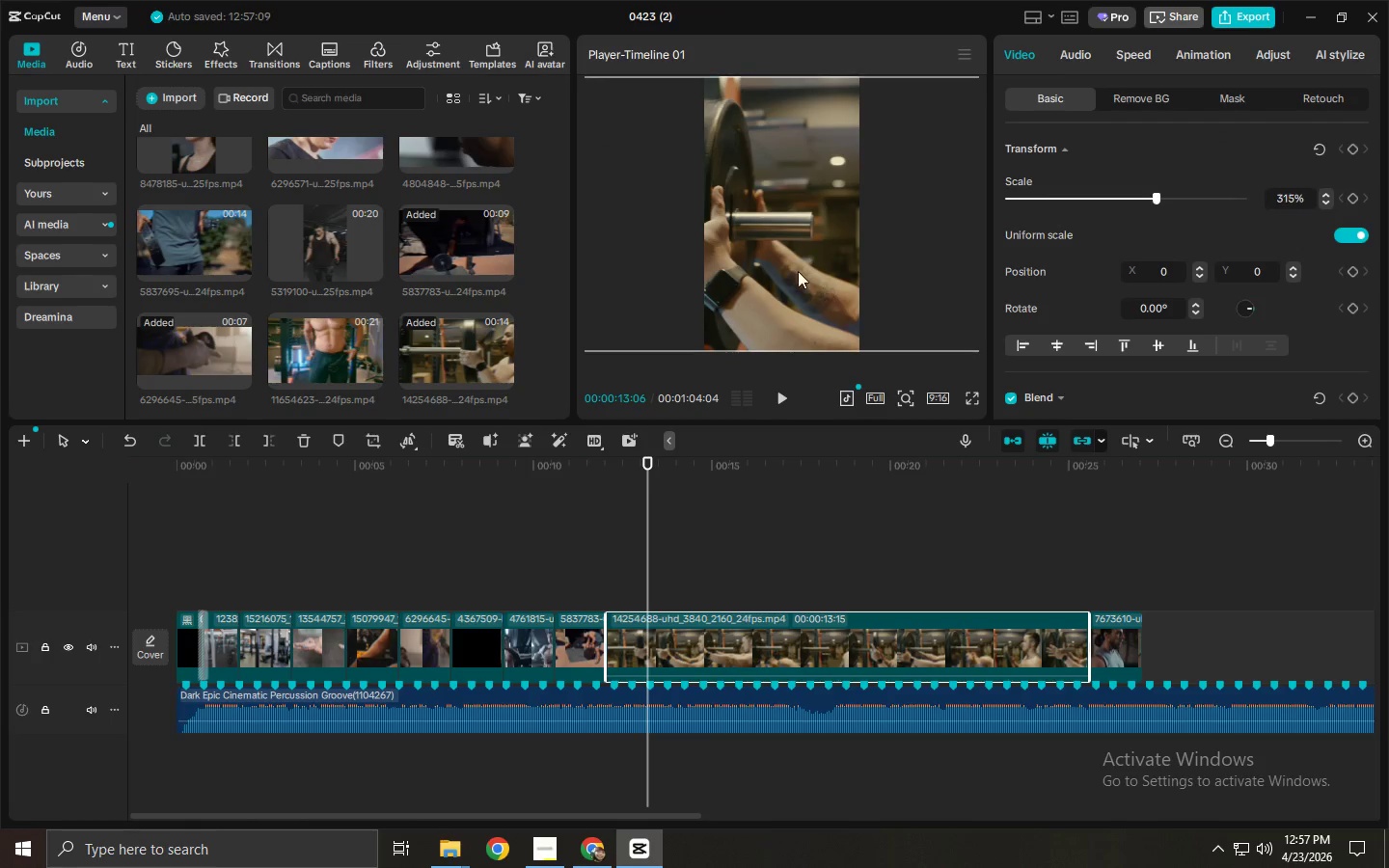 
left_click_drag(start_coordinate=[793, 271], to_coordinate=[845, 271])
 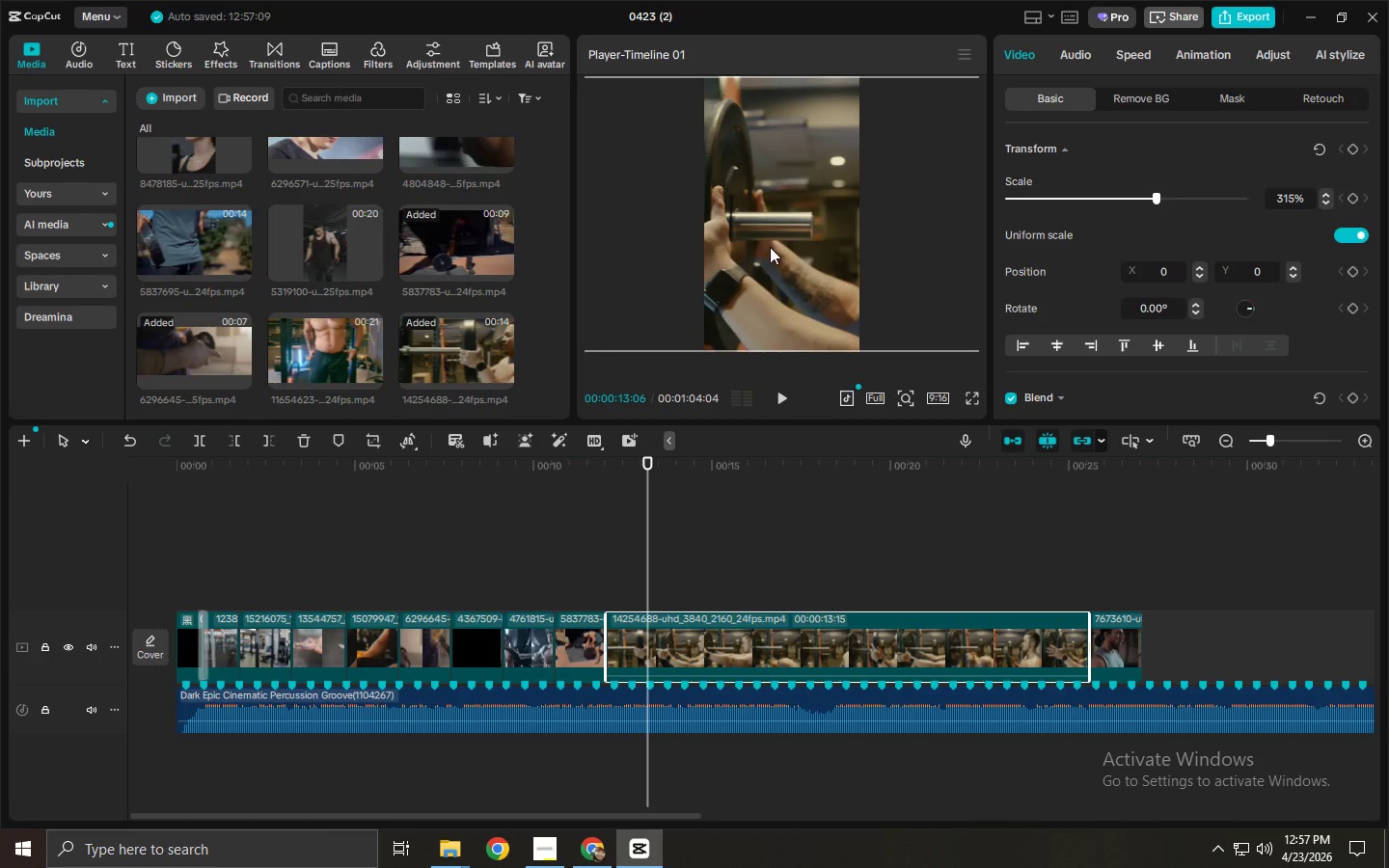 
left_click_drag(start_coordinate=[770, 247], to_coordinate=[833, 243])
 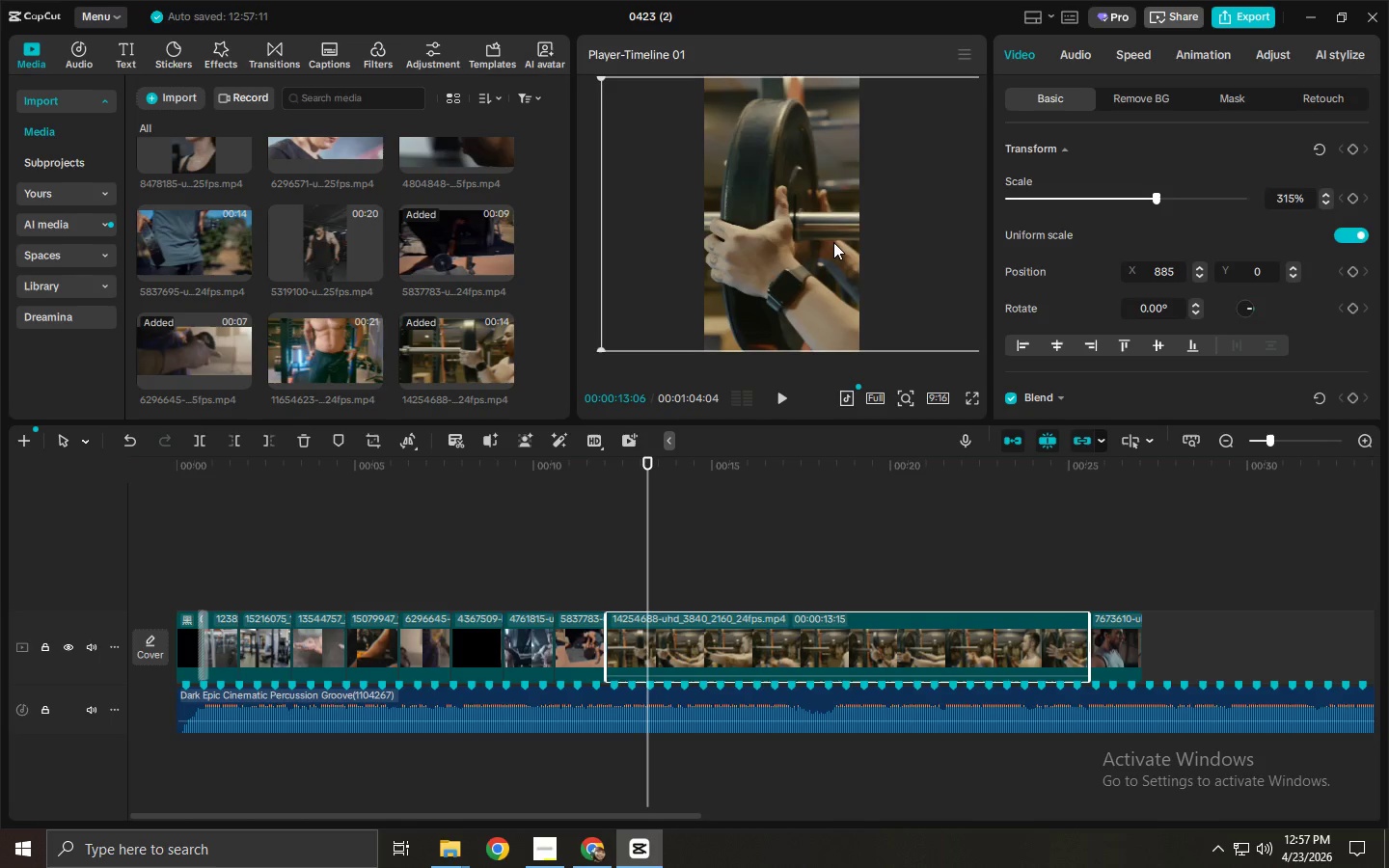 
key(Space)
 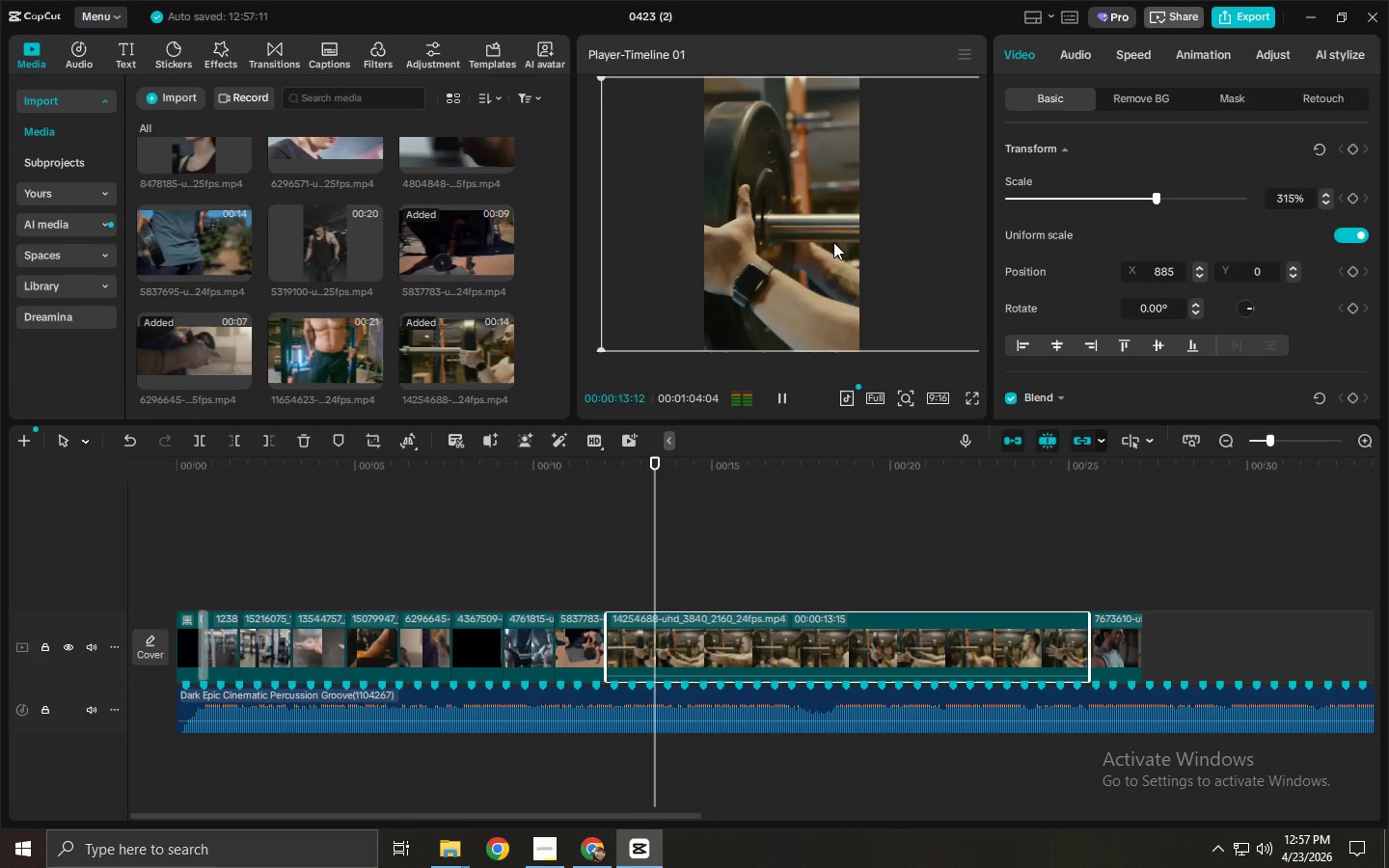 
key(Space)
 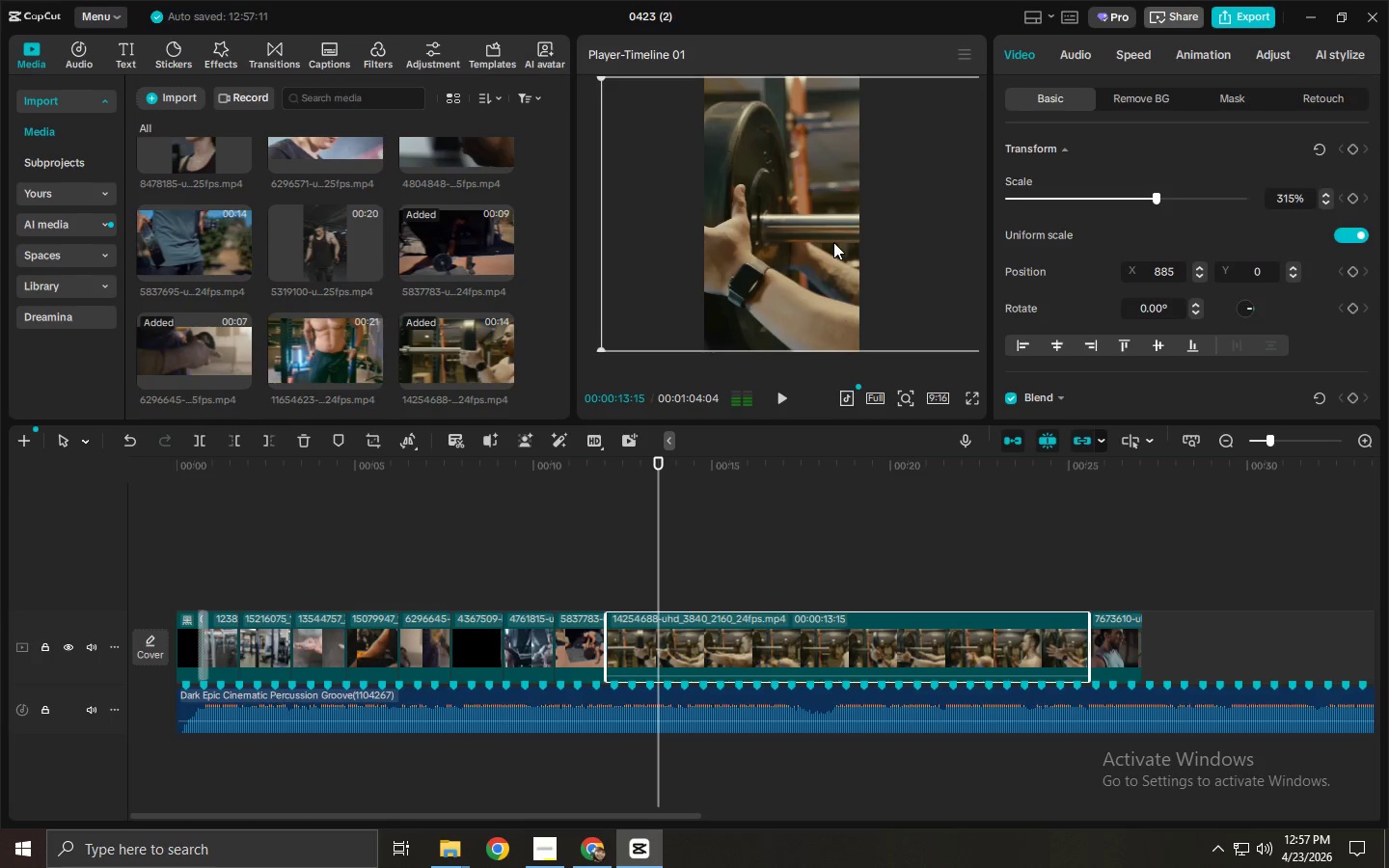 
key(Space)
 